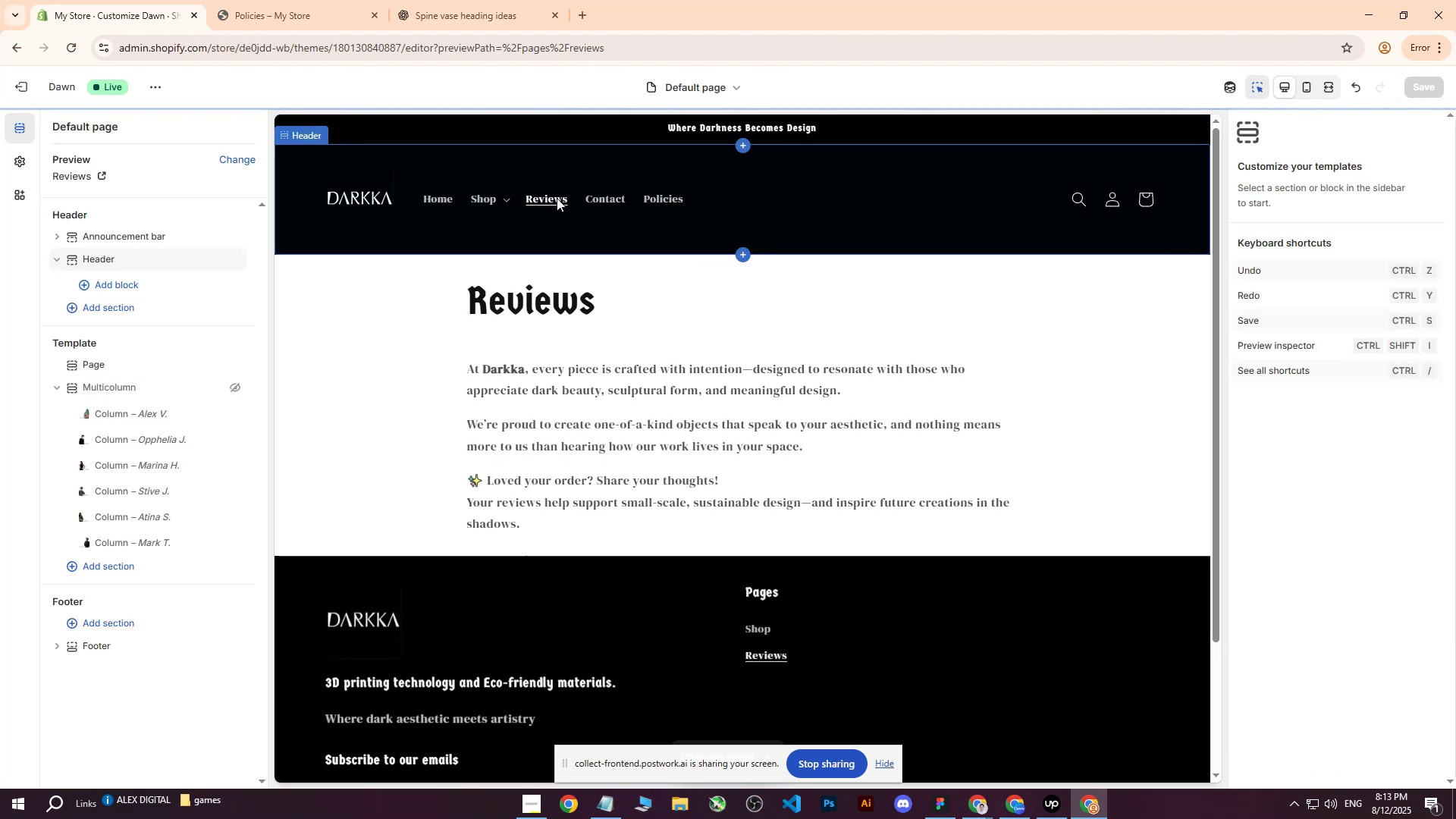 
scroll: coordinate [394, 402], scroll_direction: up, amount: 1.0
 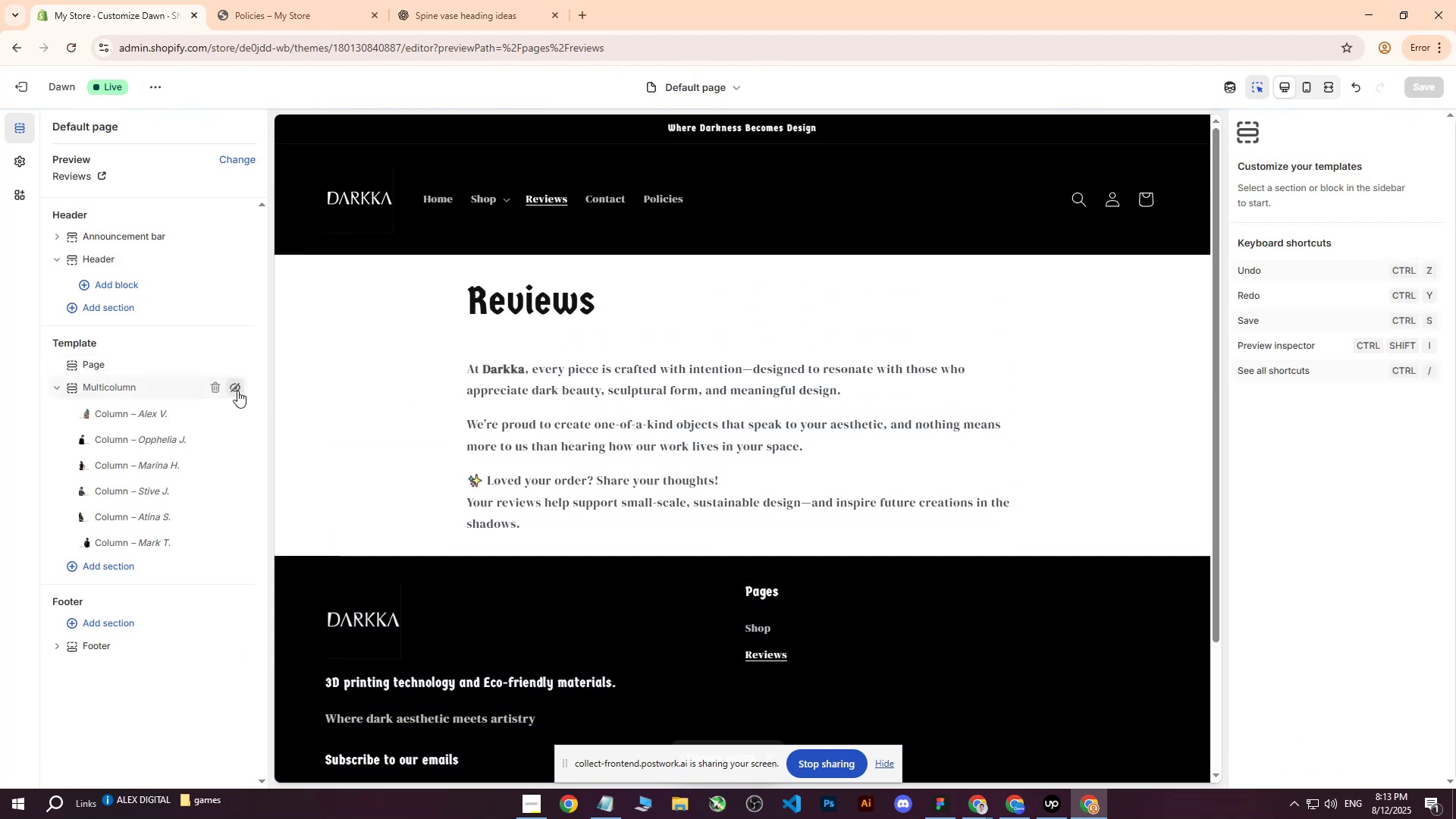 
left_click([237, 391])
 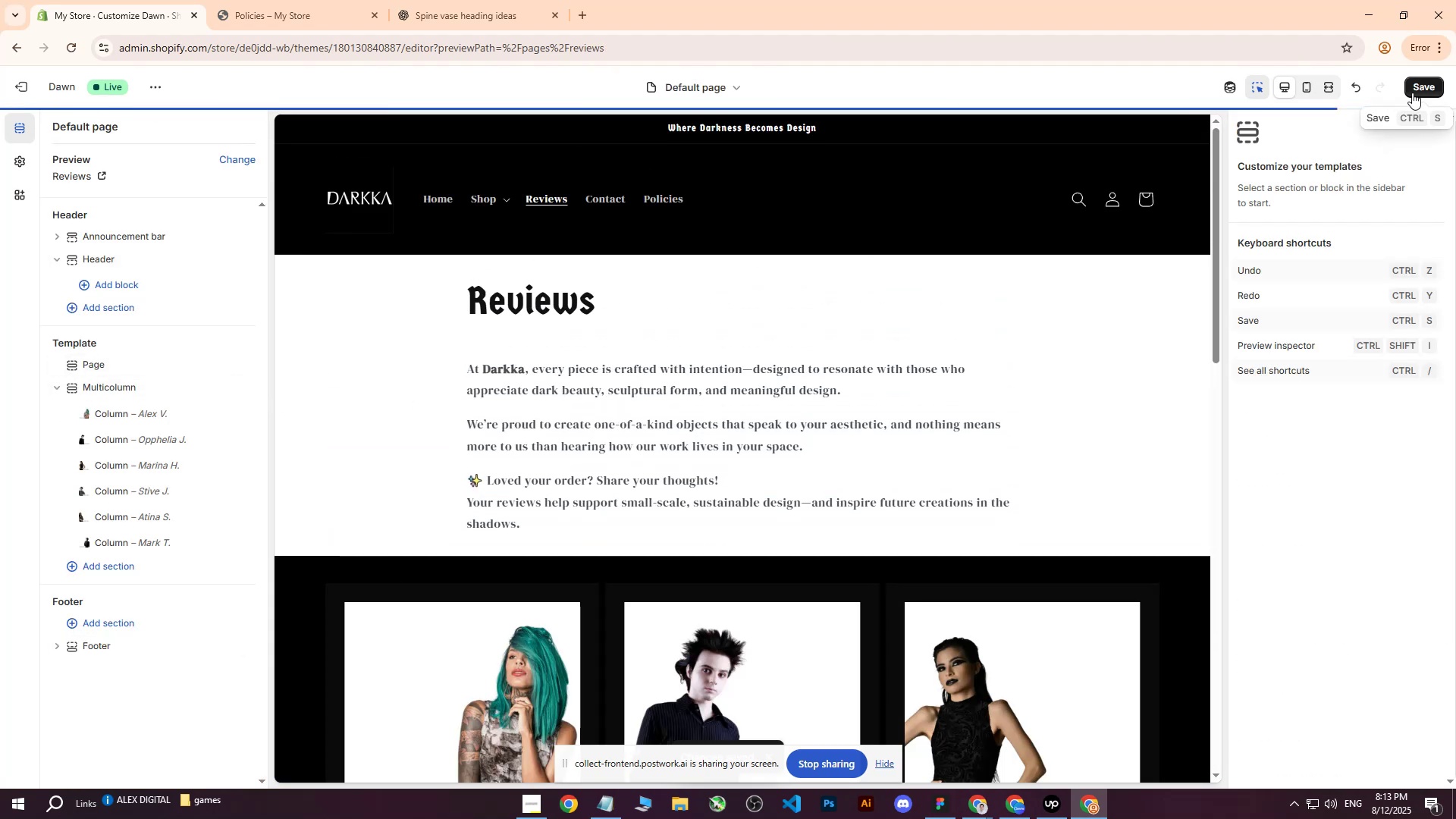 
left_click([1429, 89])
 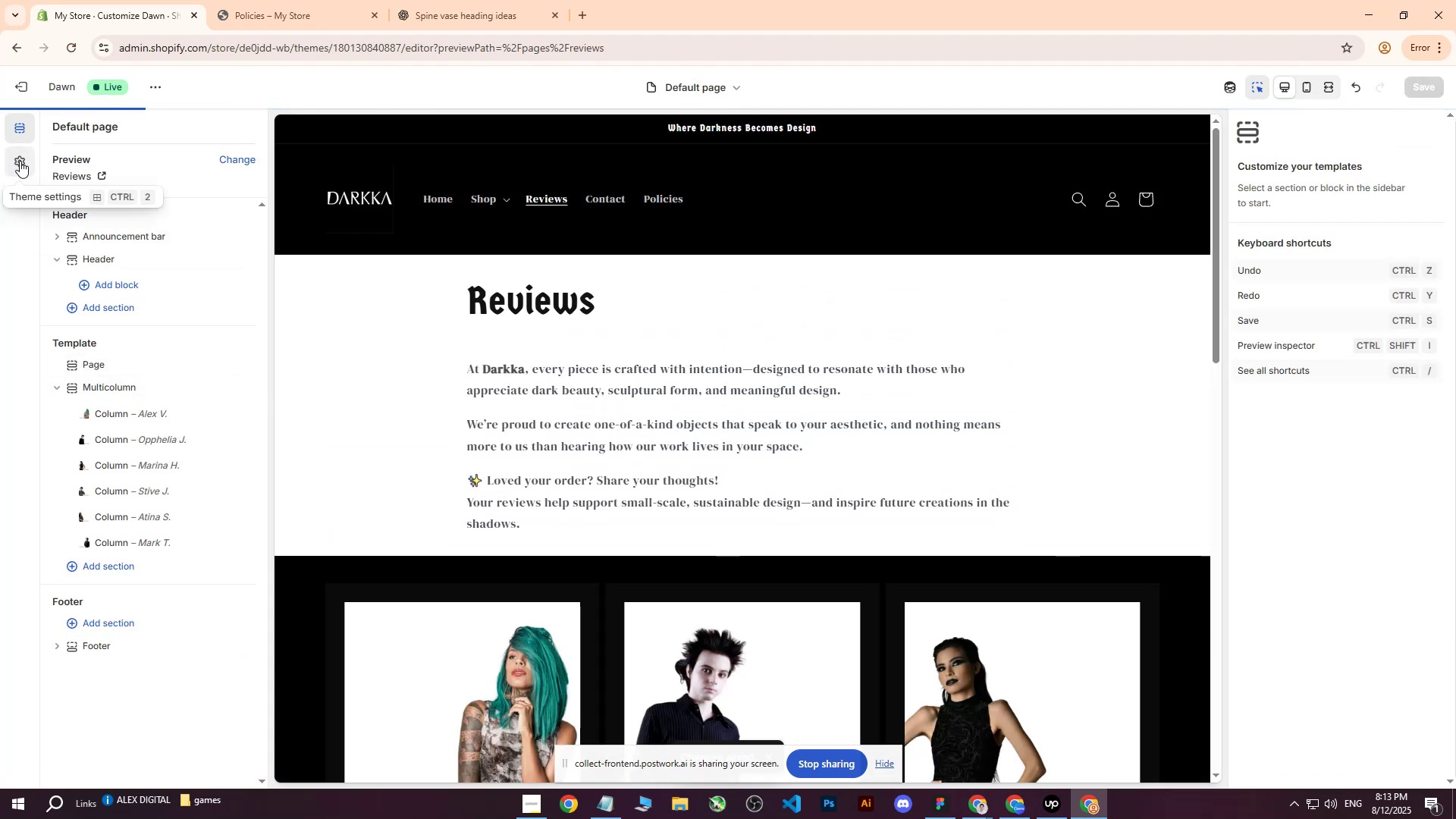 
left_click([20, 161])
 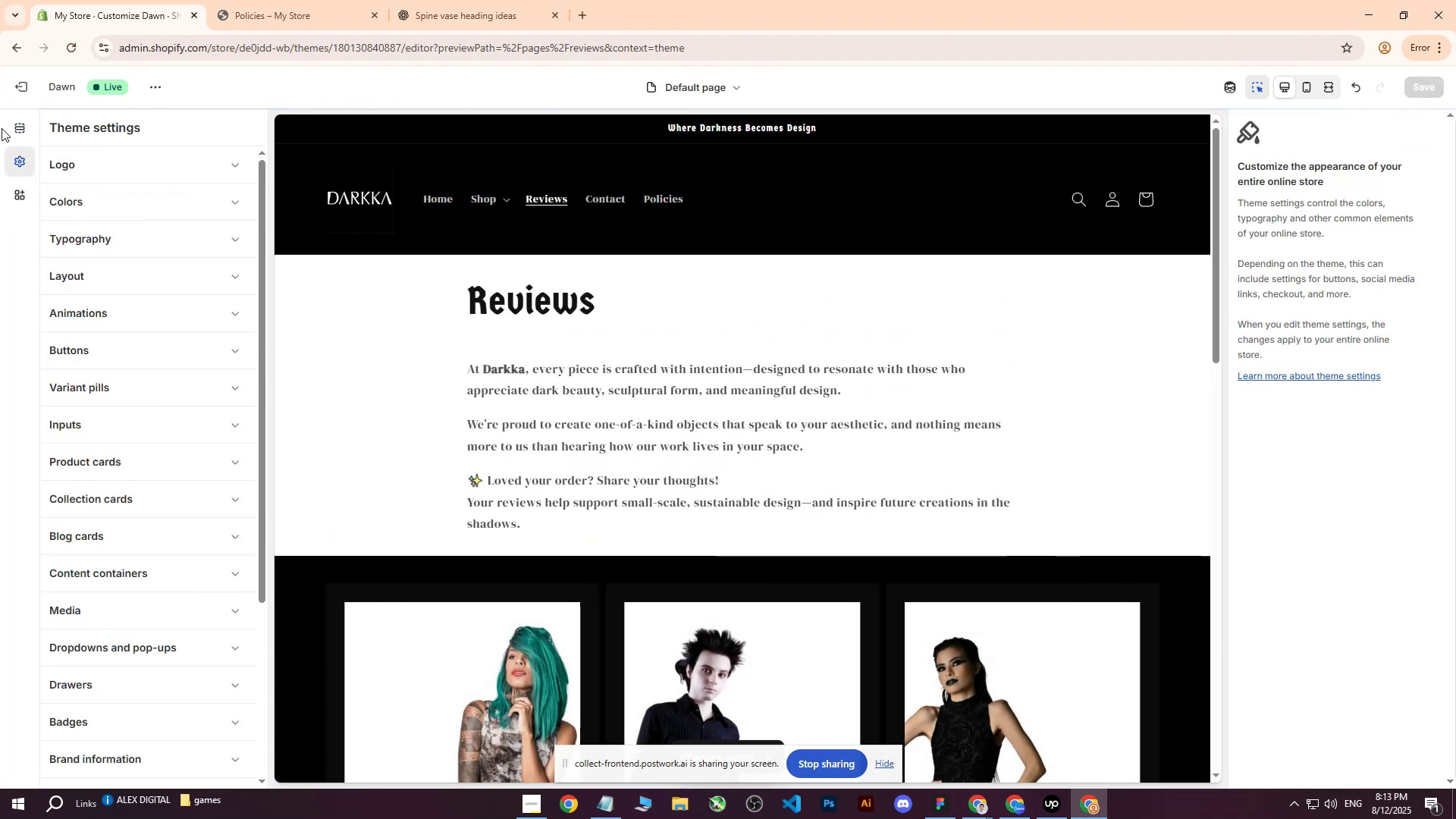 
left_click([20, 129])
 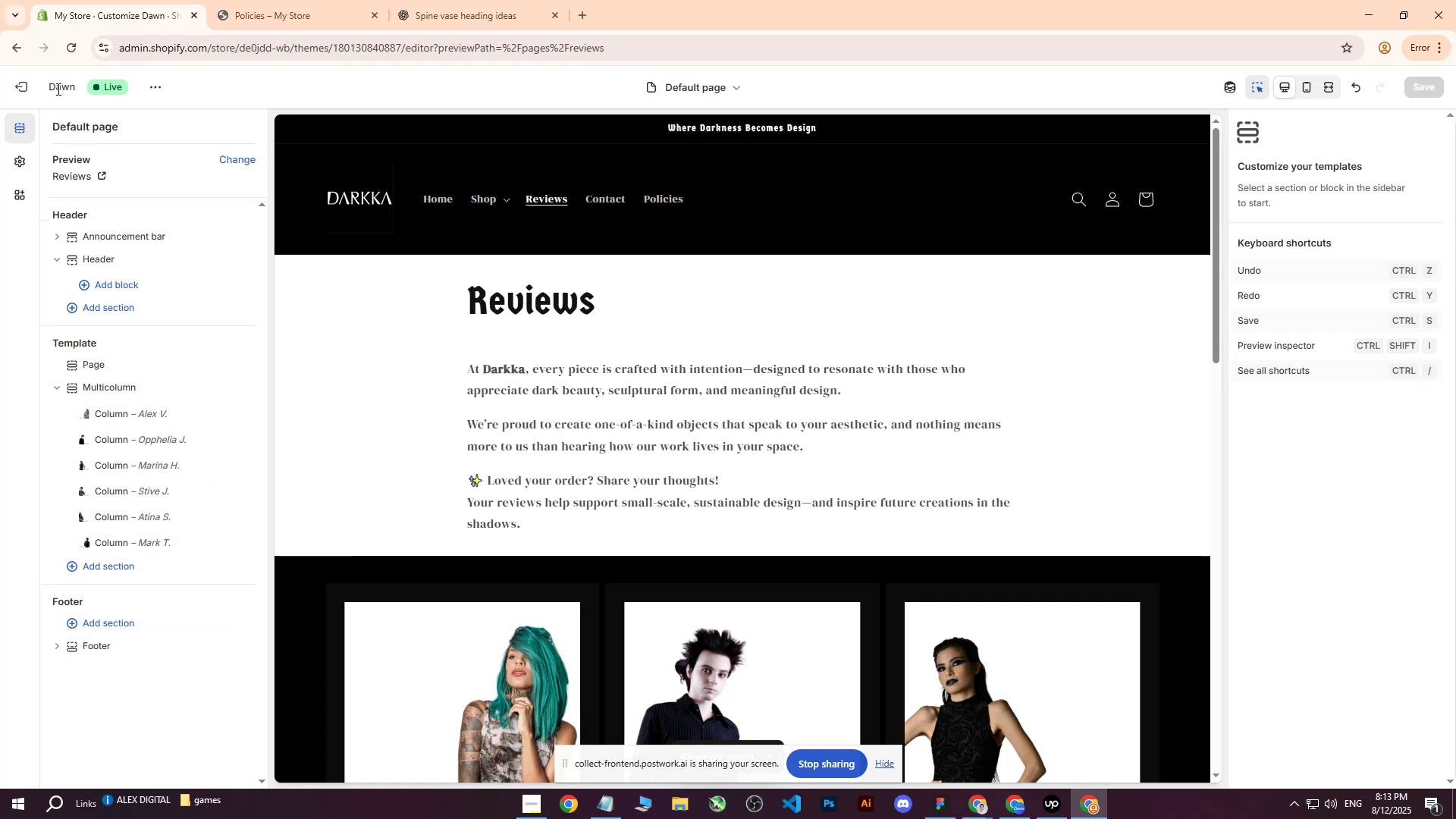 
left_click([17, 78])
 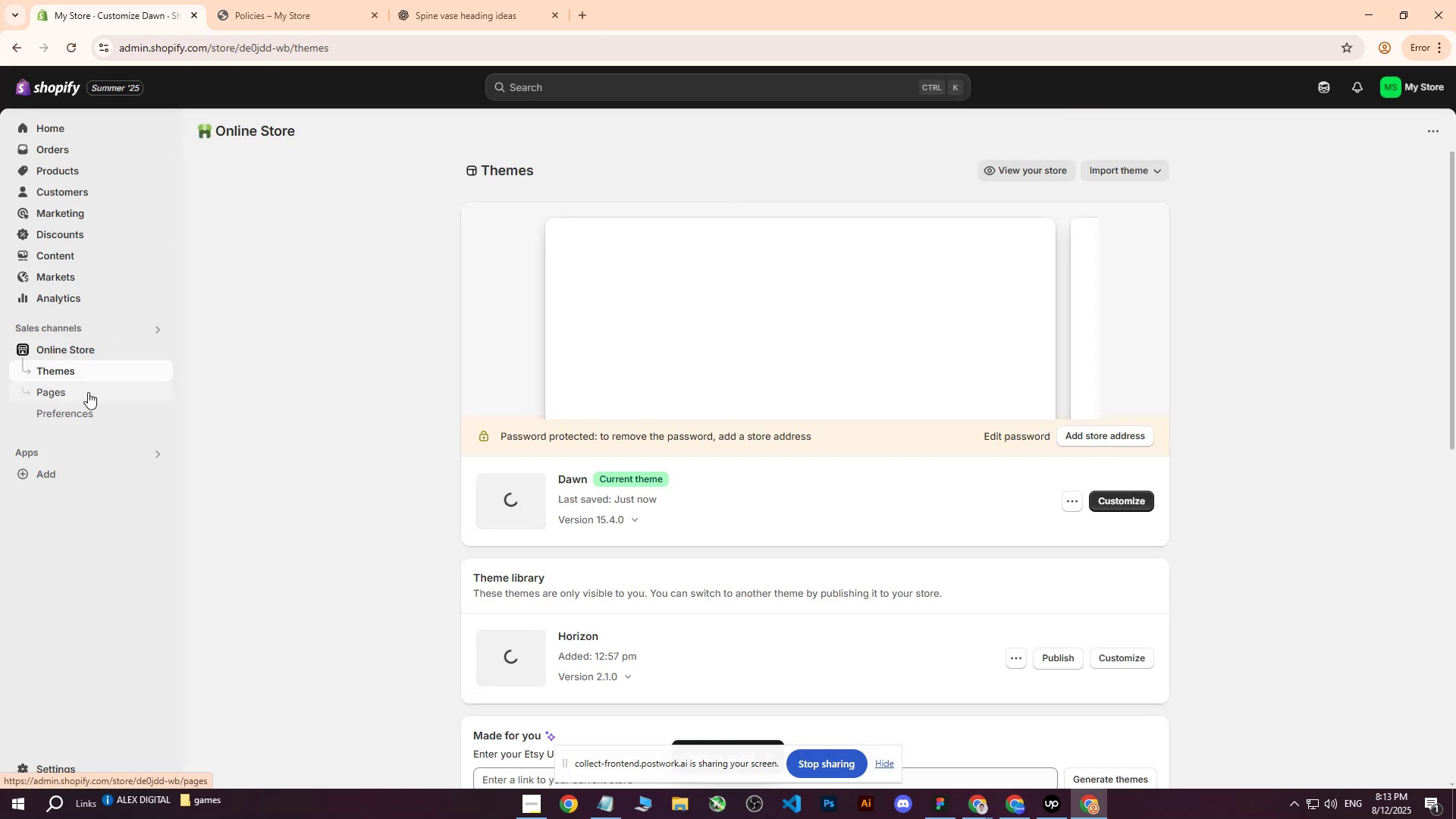 
left_click([77, 392])
 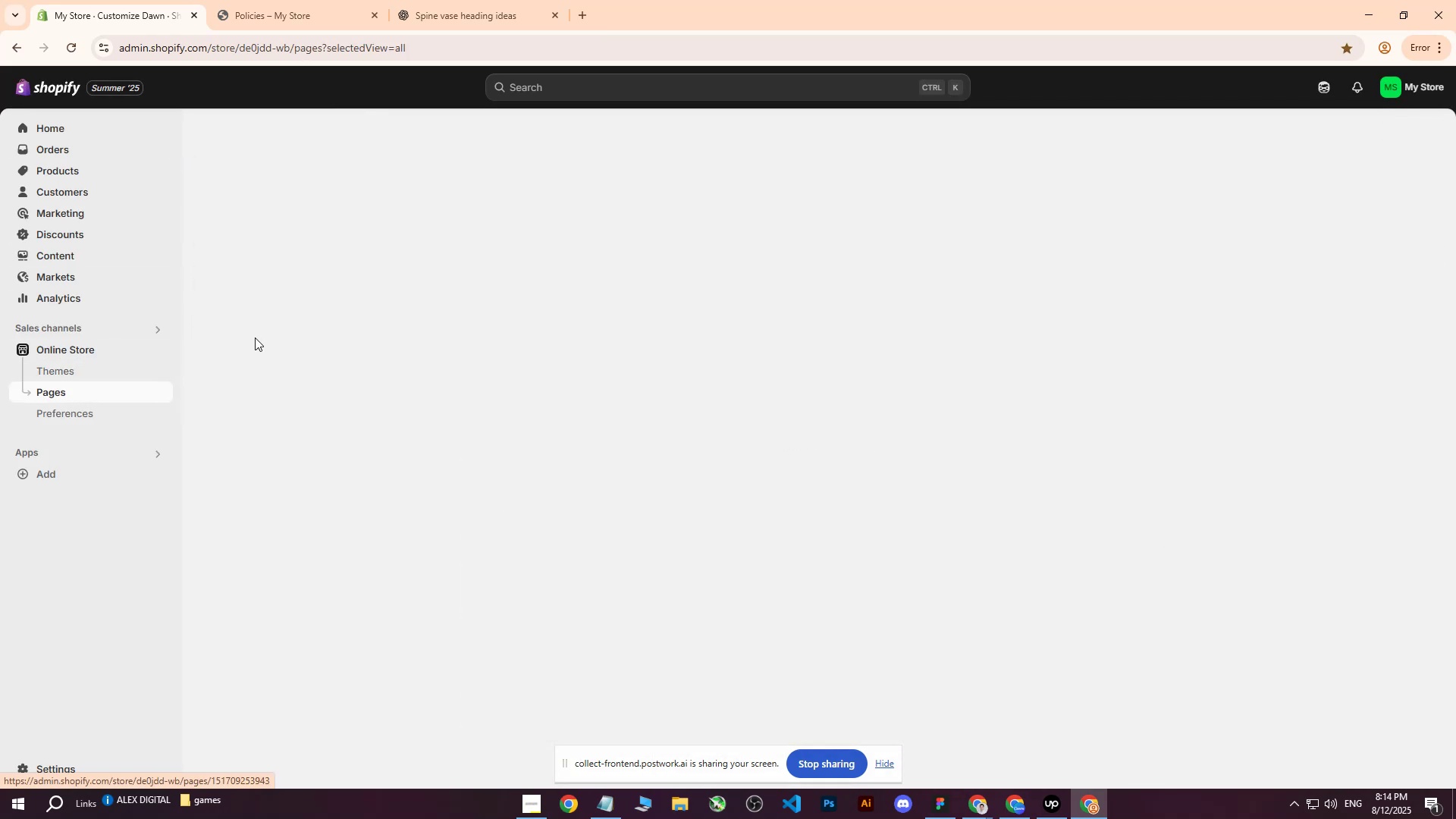 
left_click([1106, 133])
 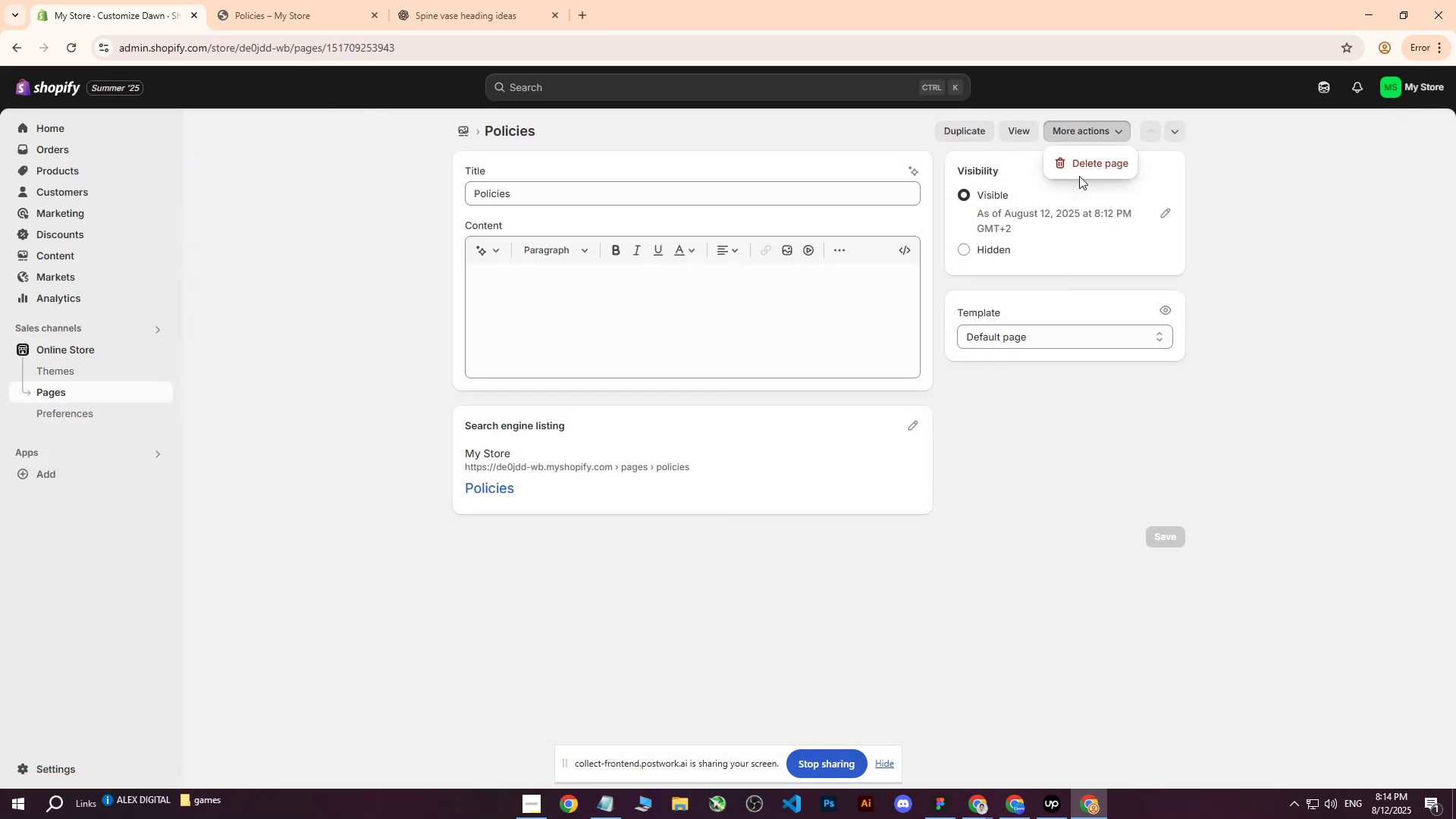 
left_click([1084, 163])
 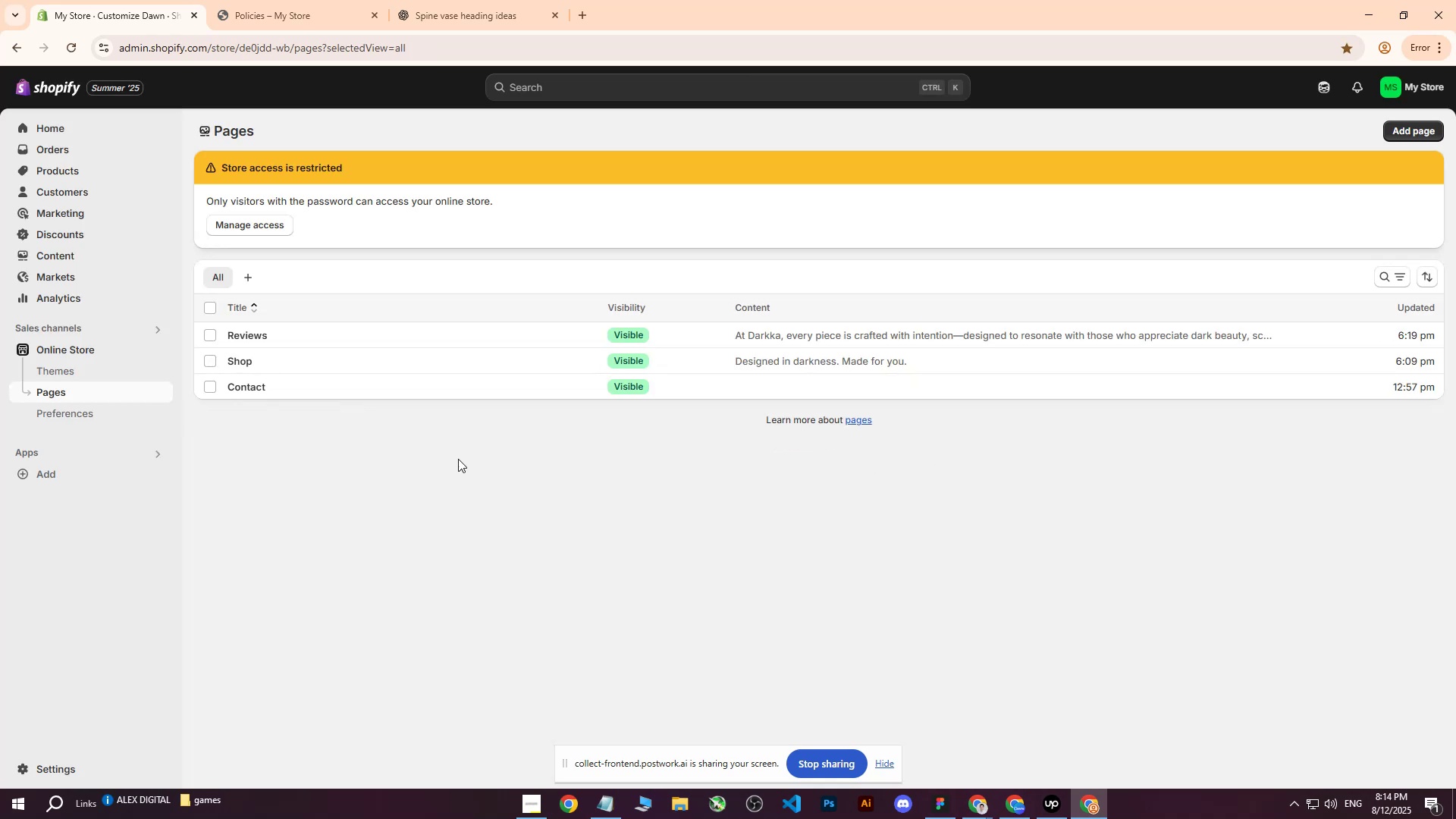 
left_click([43, 79])
 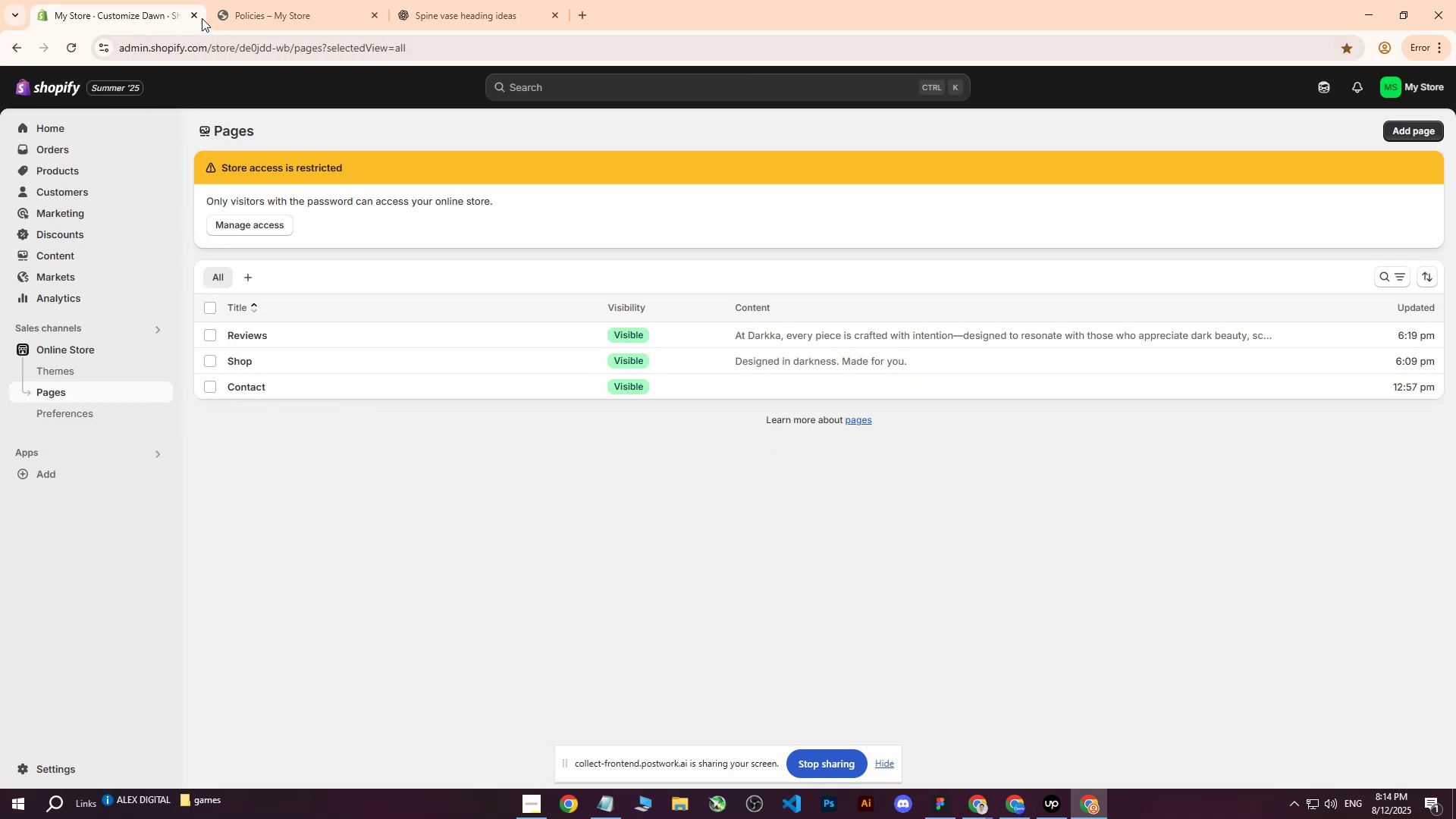 
left_click([489, 11])
 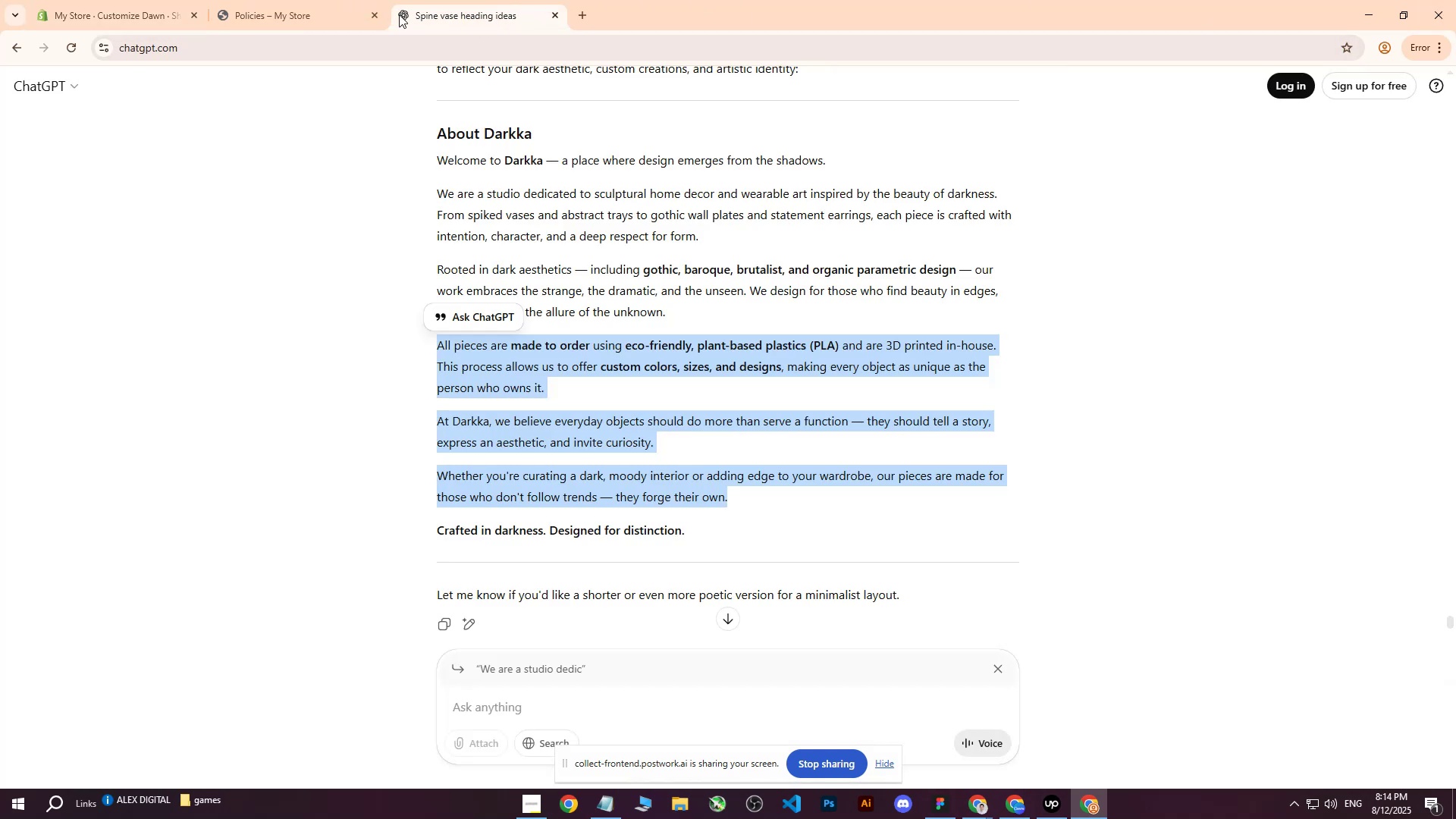 
left_click([375, 14])
 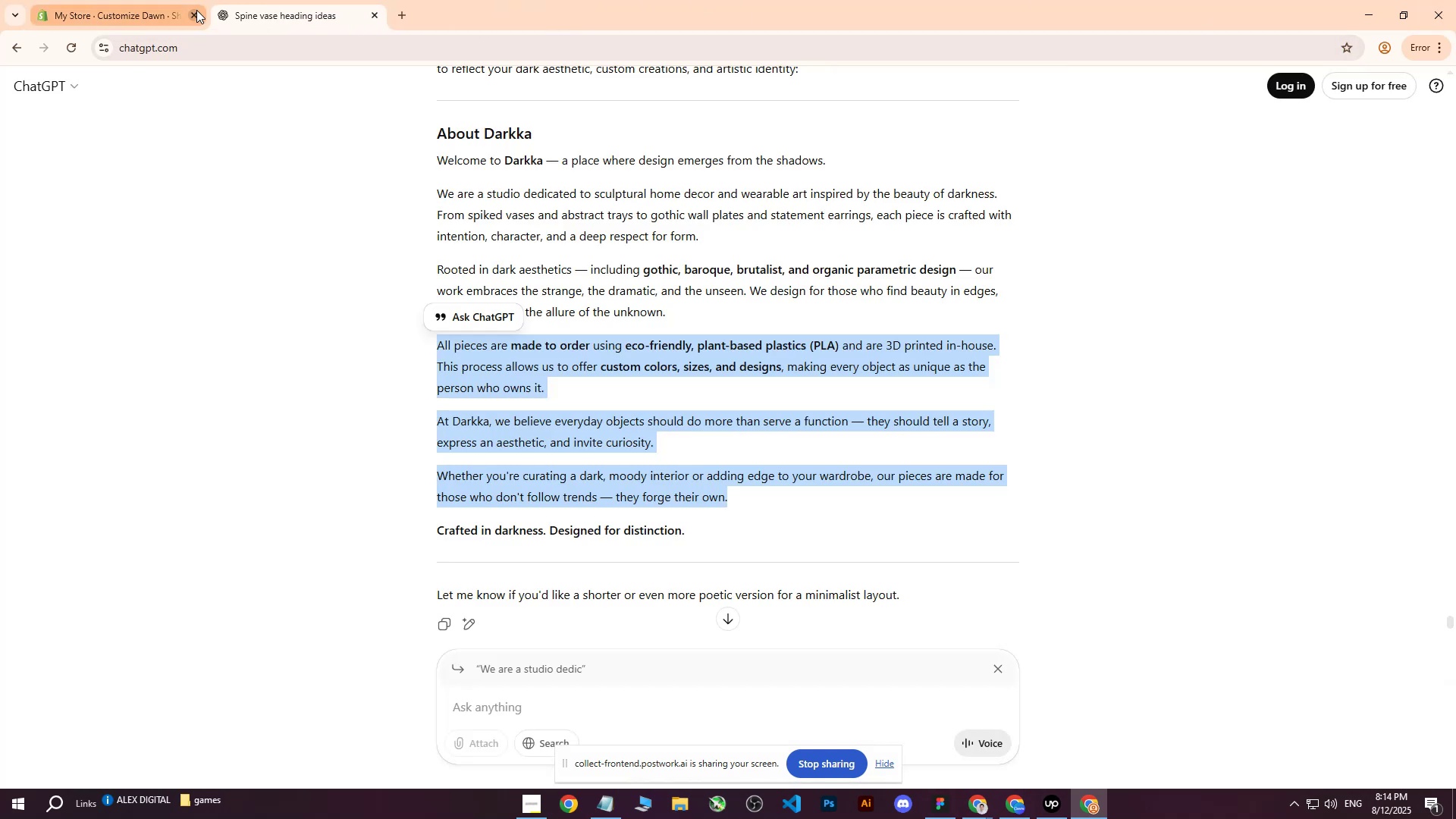 
left_click([196, 10])
 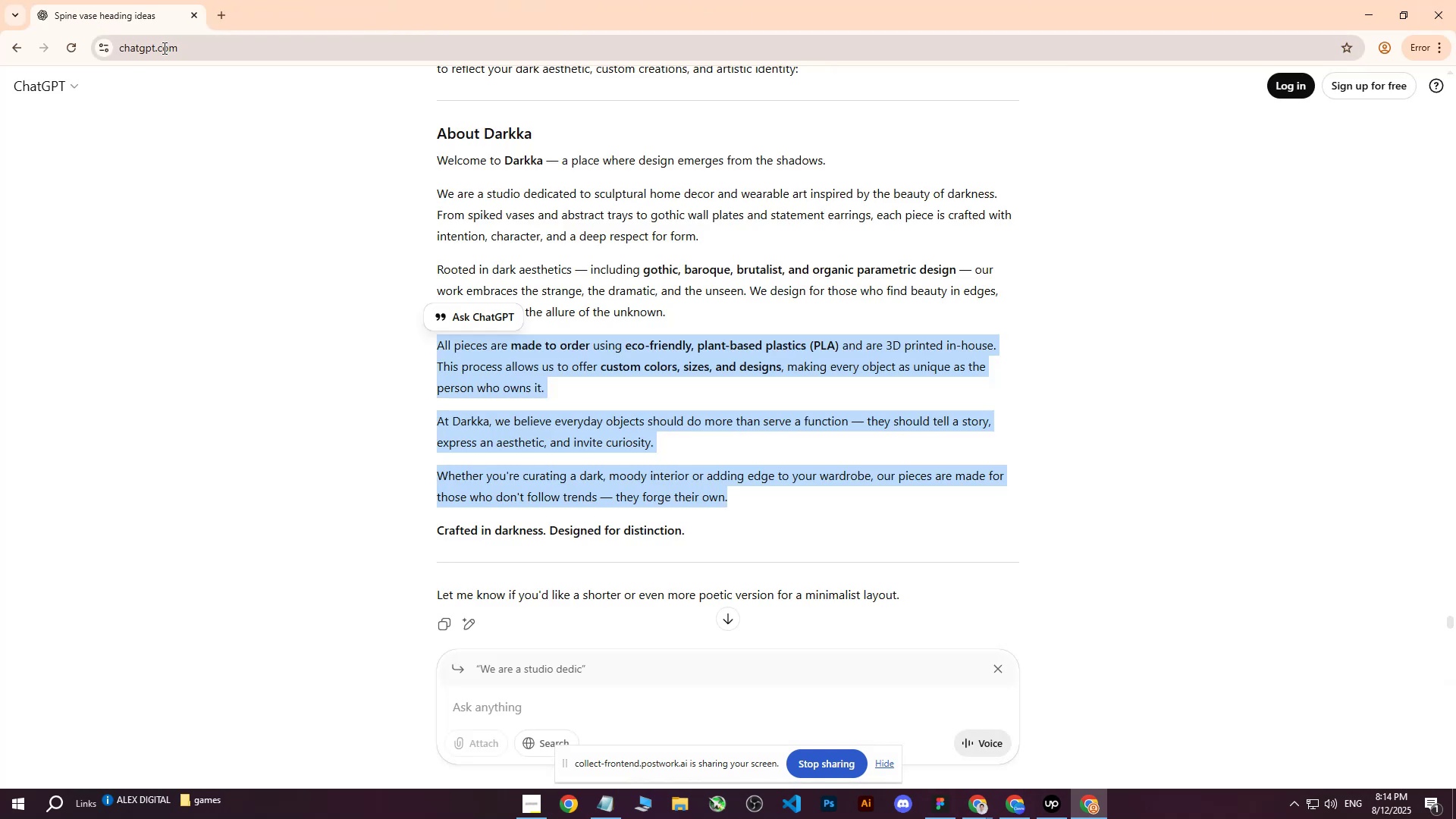 
double_click([163, 48])
 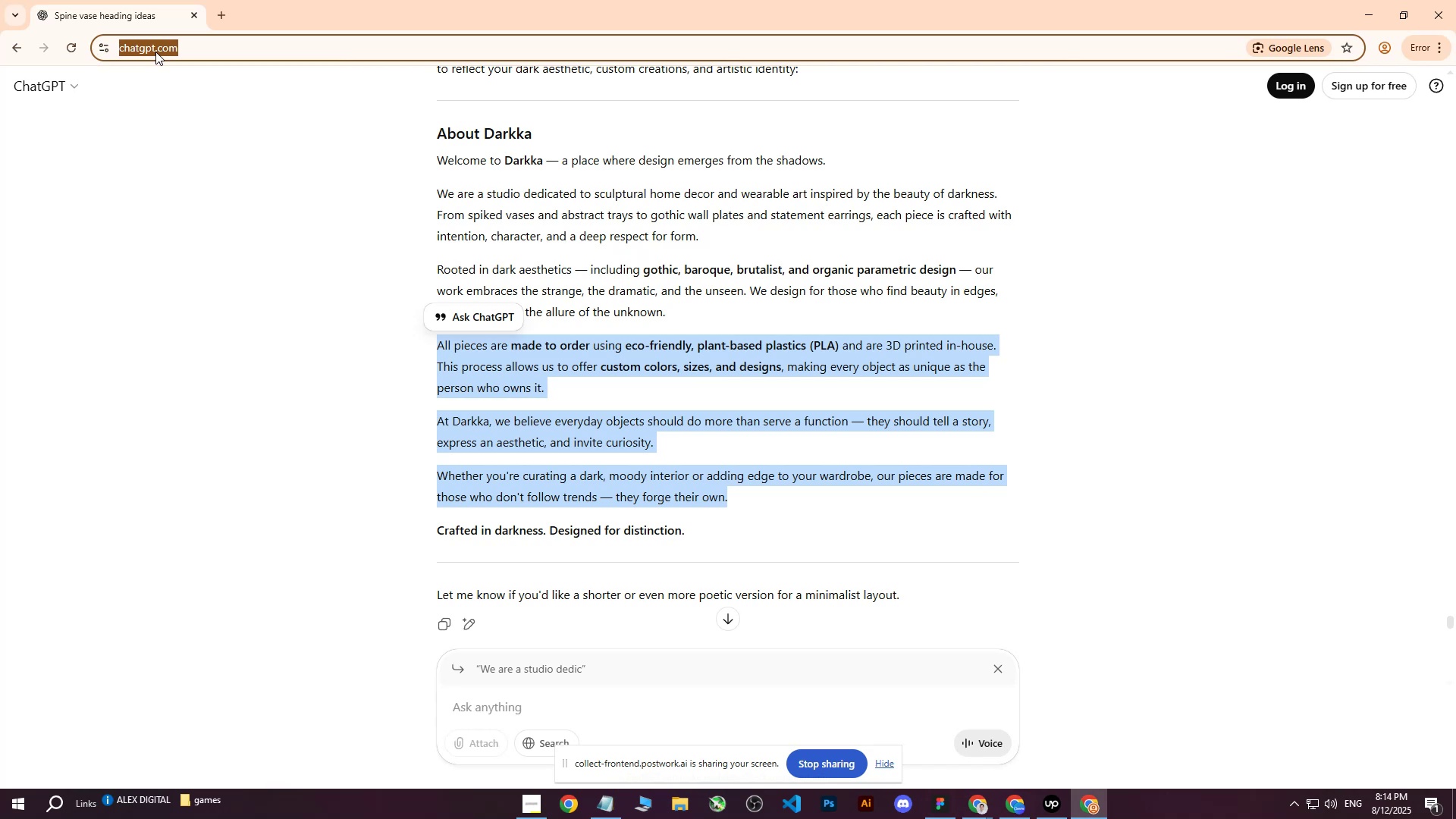 
scroll: coordinate [650, 430], scroll_direction: down, amount: 2.0
 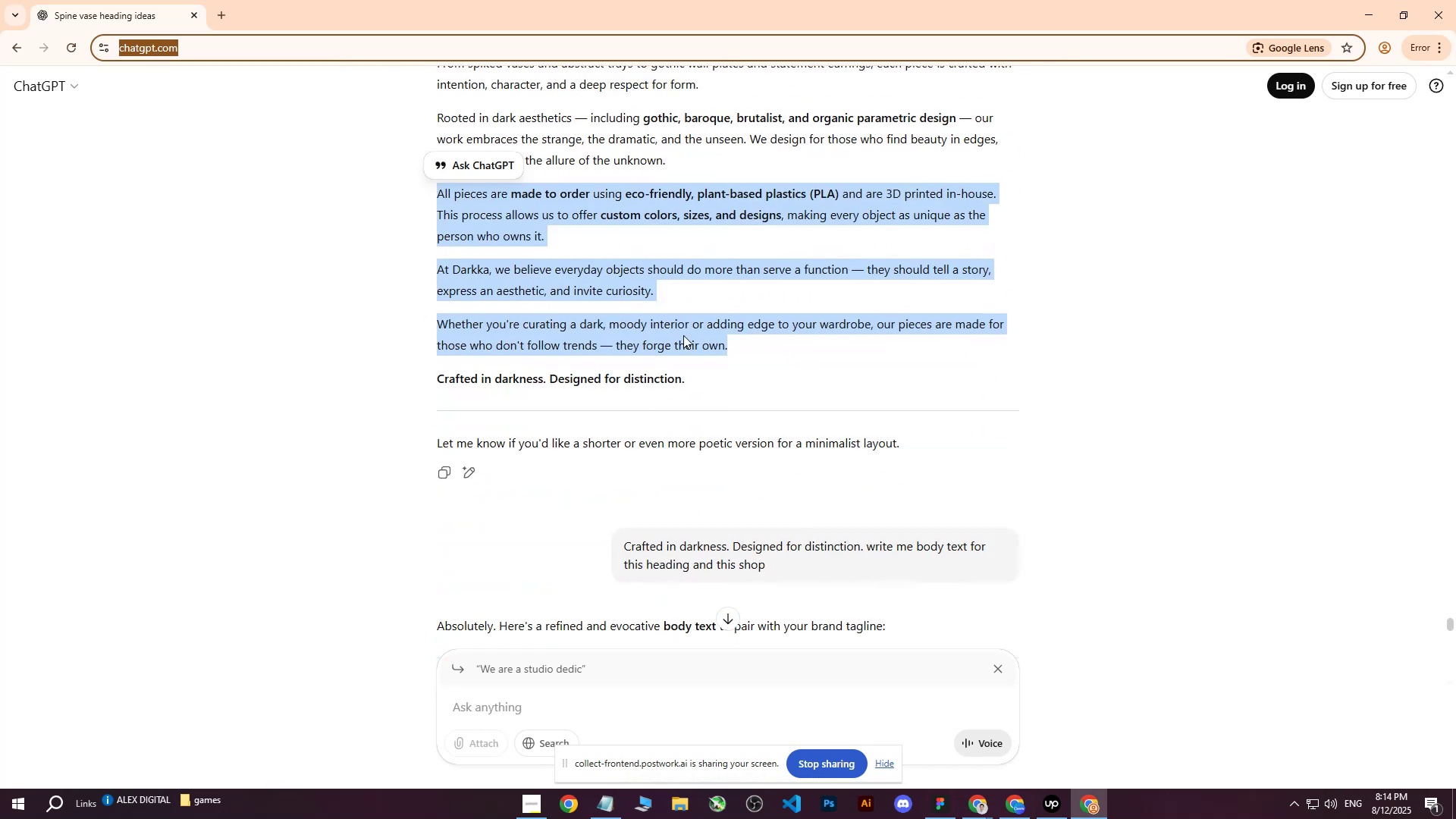 
left_click([697, 317])
 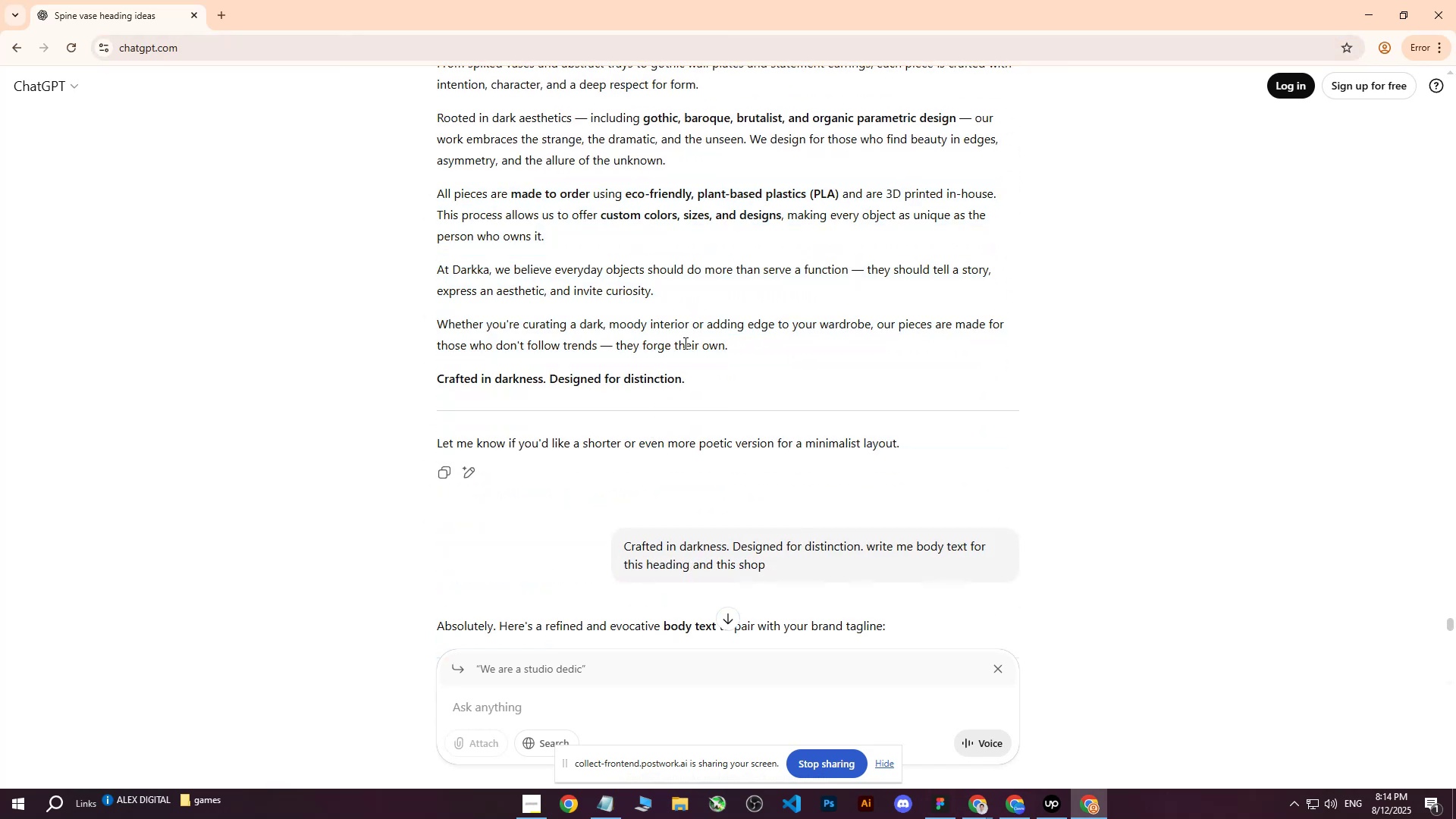 
scroll: coordinate [683, 346], scroll_direction: up, amount: 1.0
 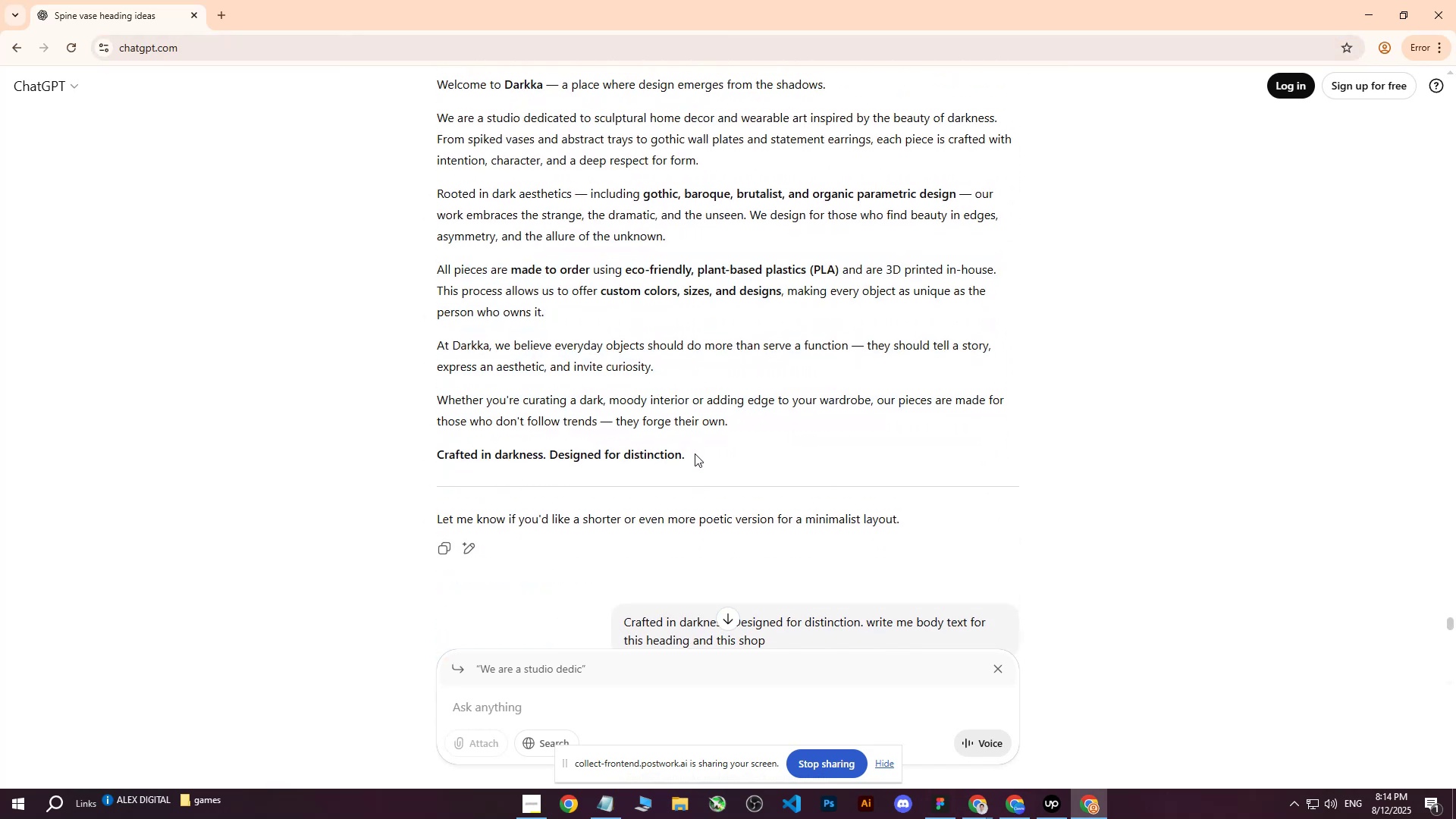 
left_click_drag(start_coordinate=[697, 455], to_coordinate=[439, 453])
 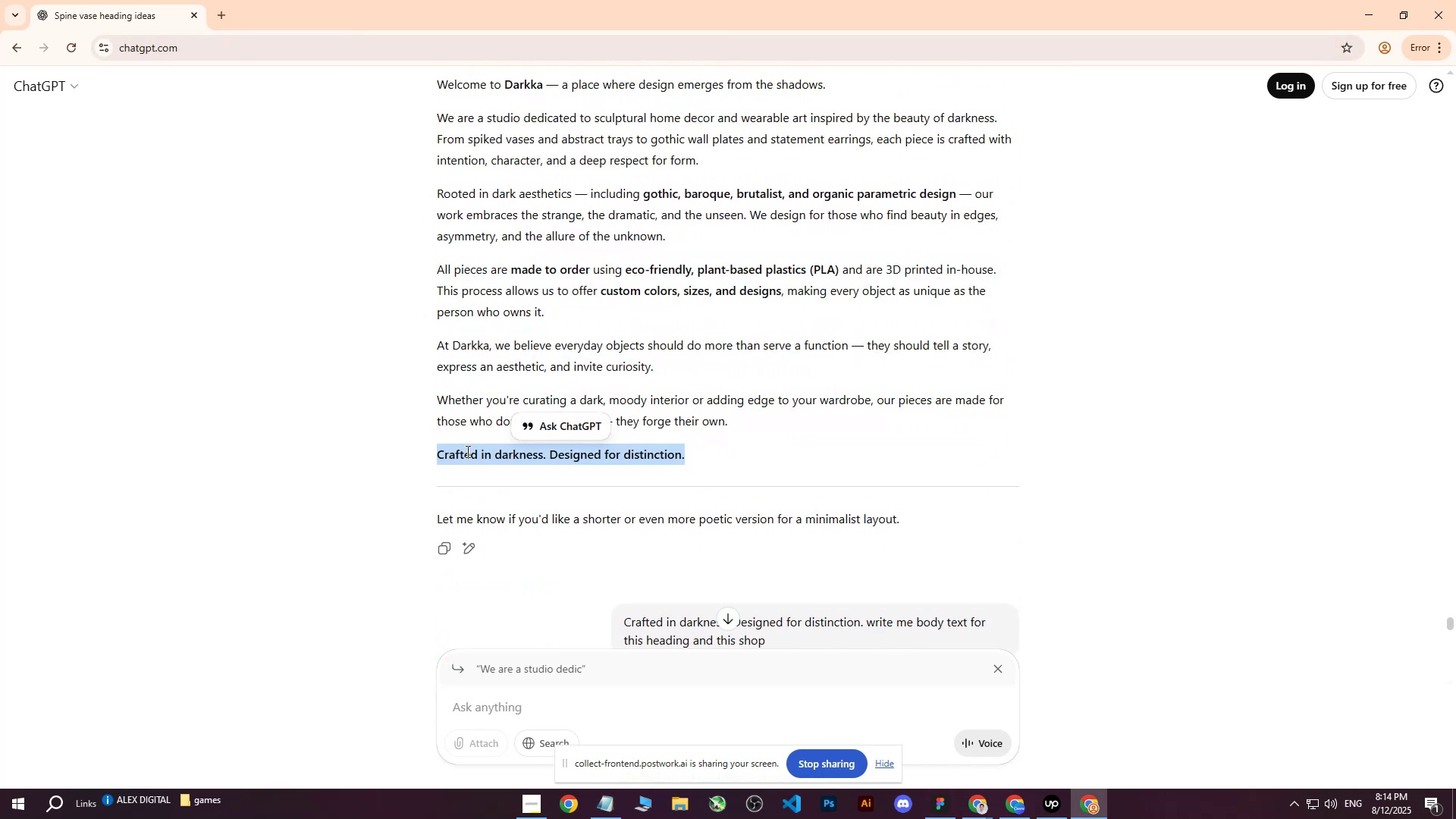 
scroll: coordinate [656, 378], scroll_direction: down, amount: 6.0
 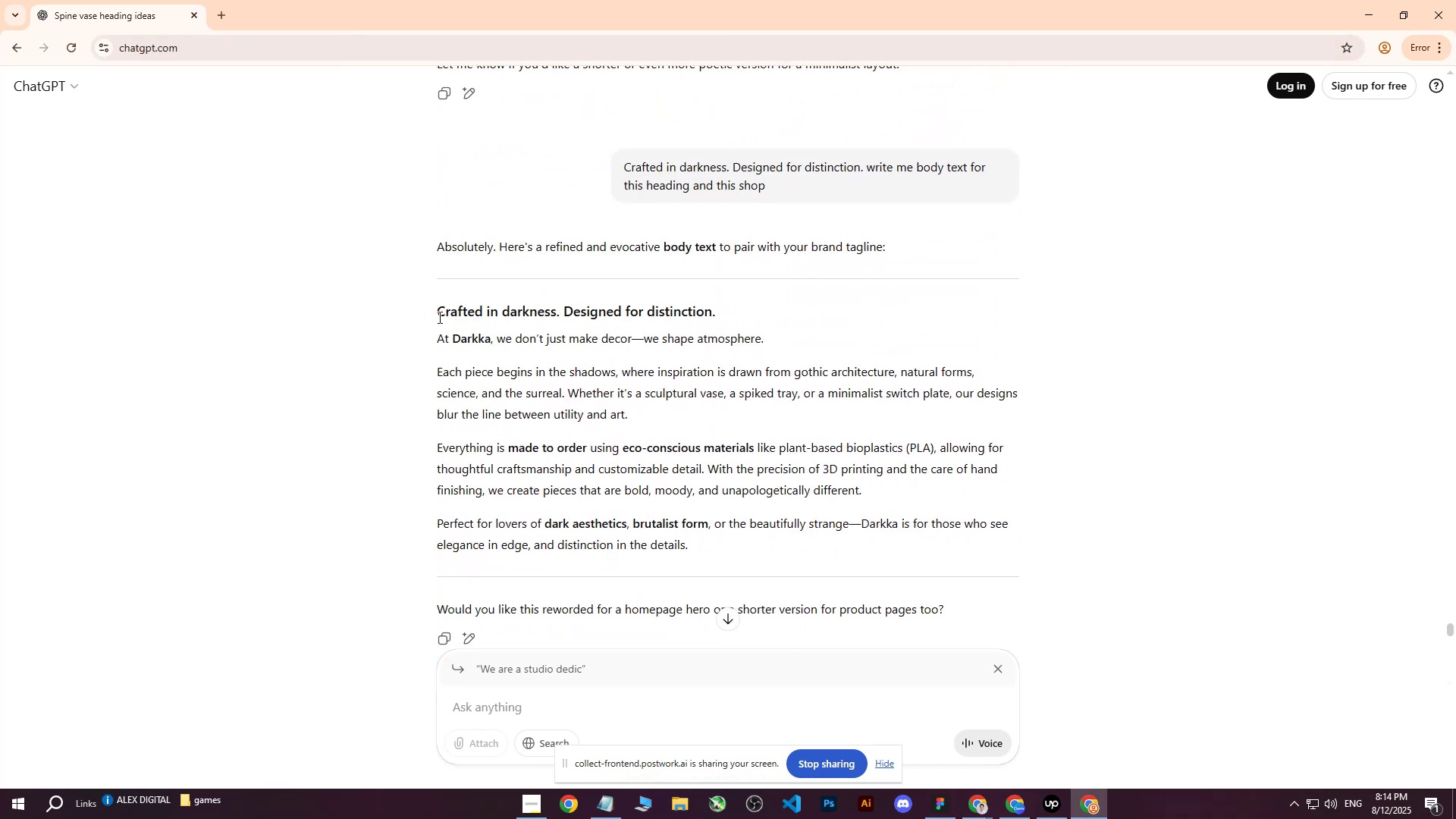 
left_click_drag(start_coordinate=[438, 313], to_coordinate=[937, 547])
 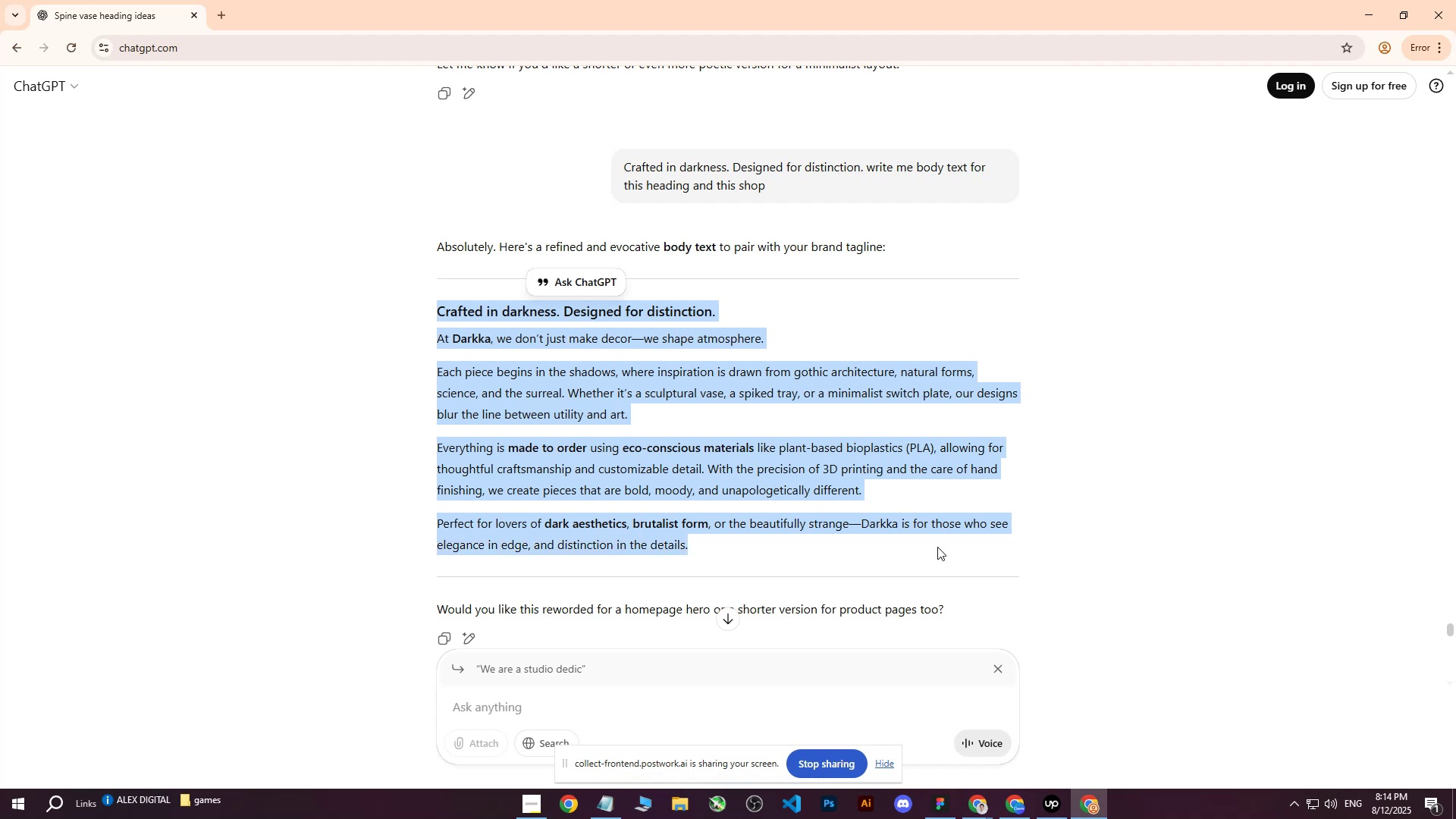 
key(Control+ControlLeft)
 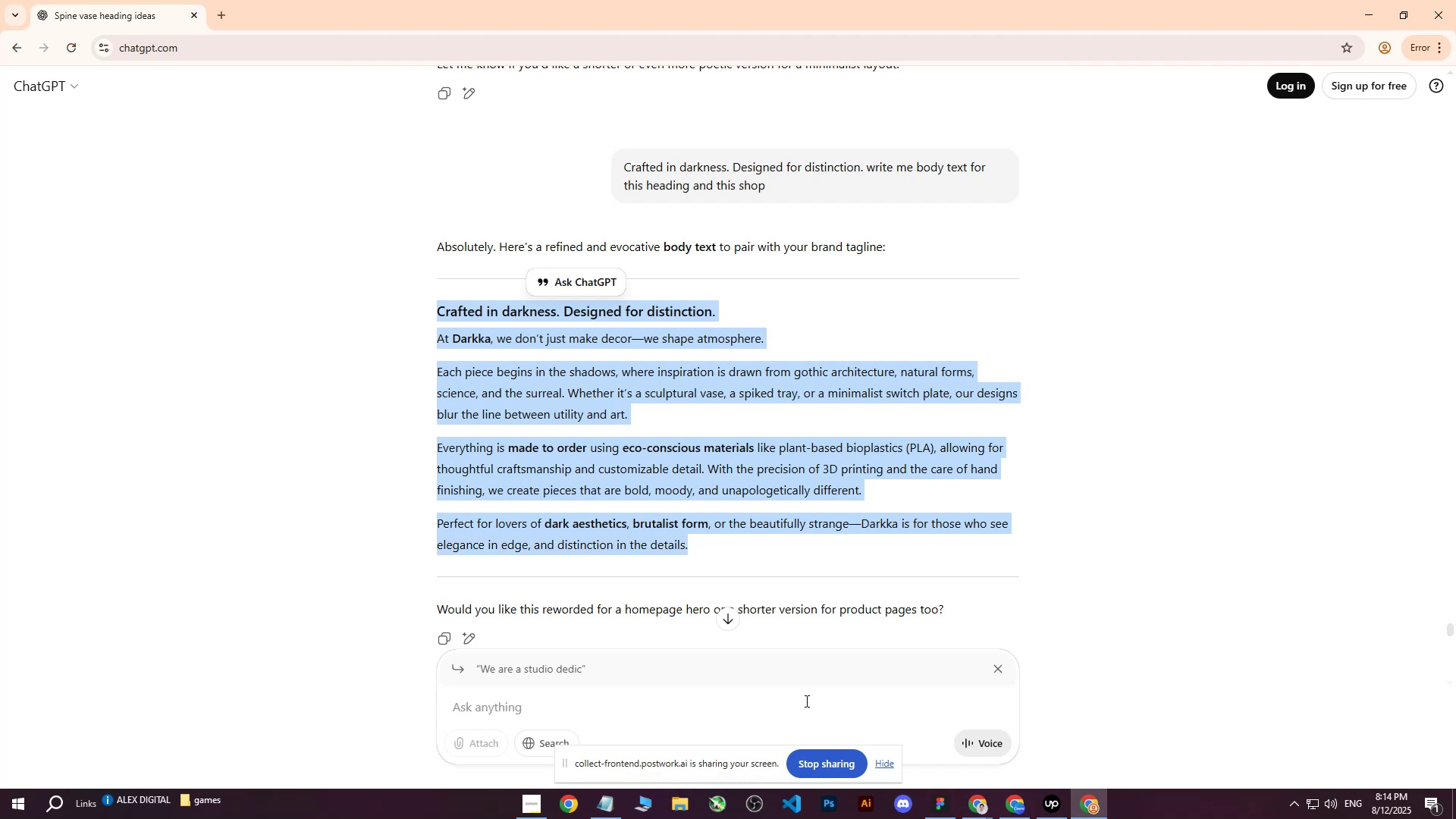 
key(Control+C)
 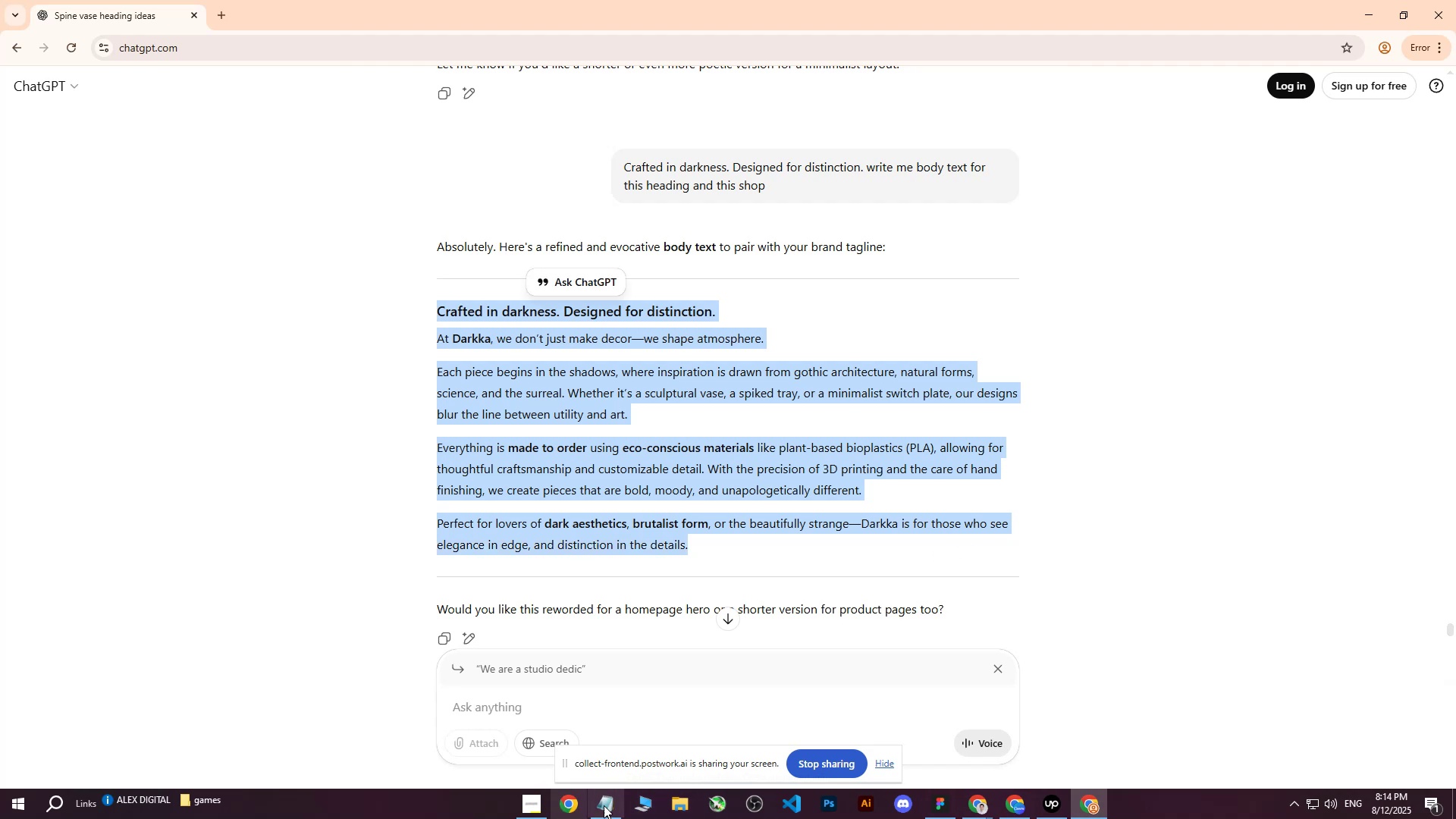 
left_click([611, 805])
 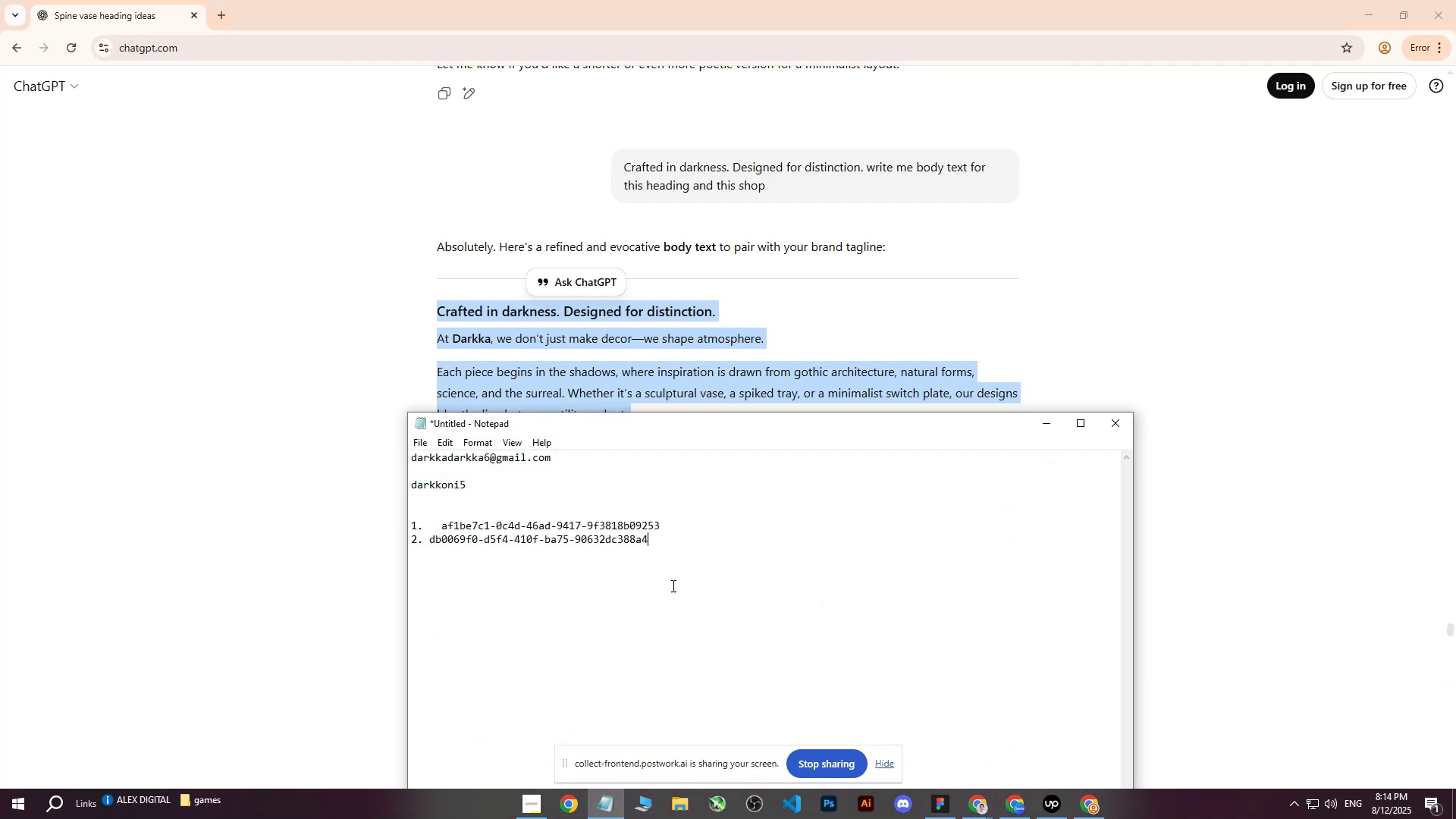 
left_click([693, 573])
 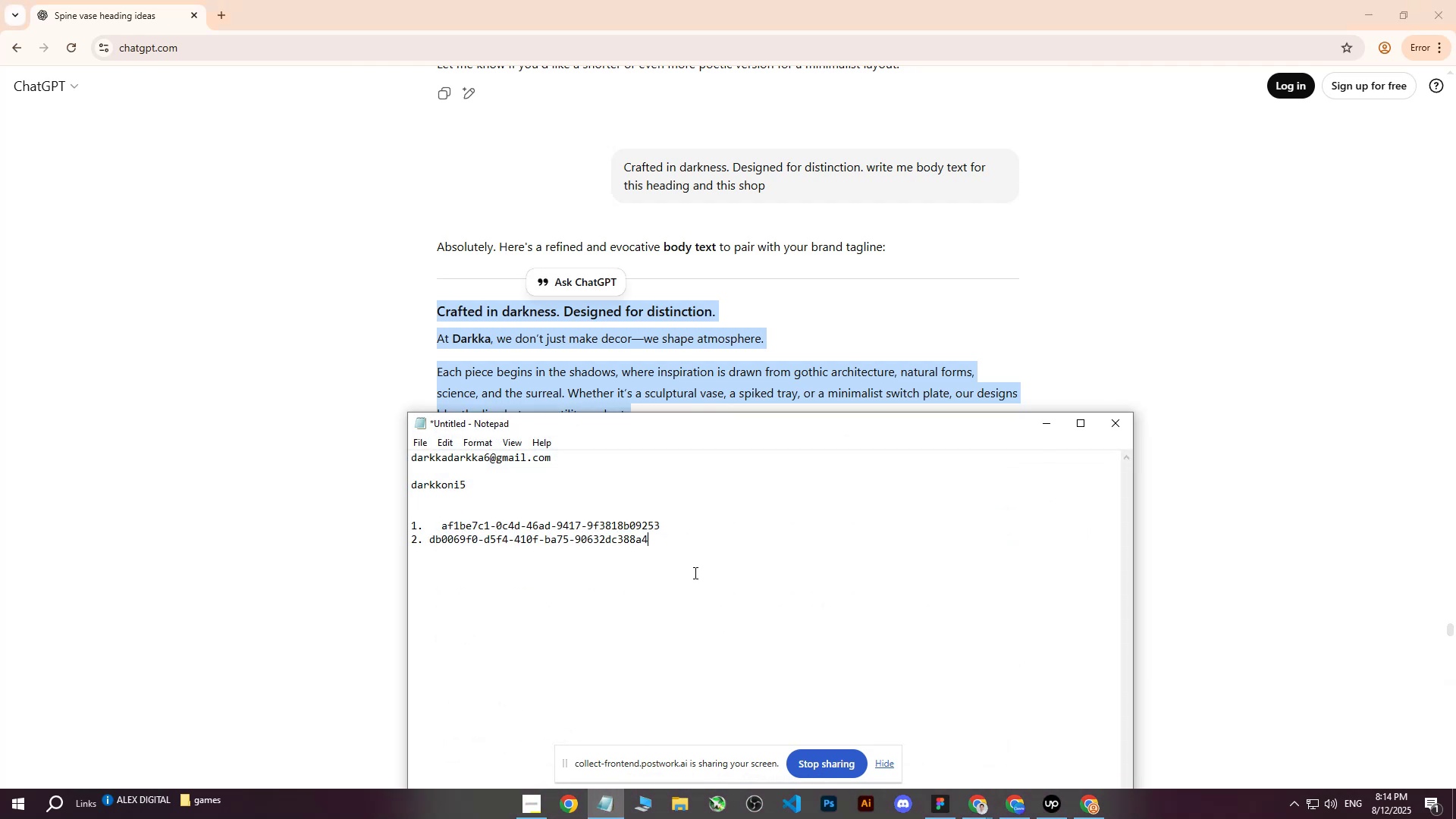 
key(Enter)
 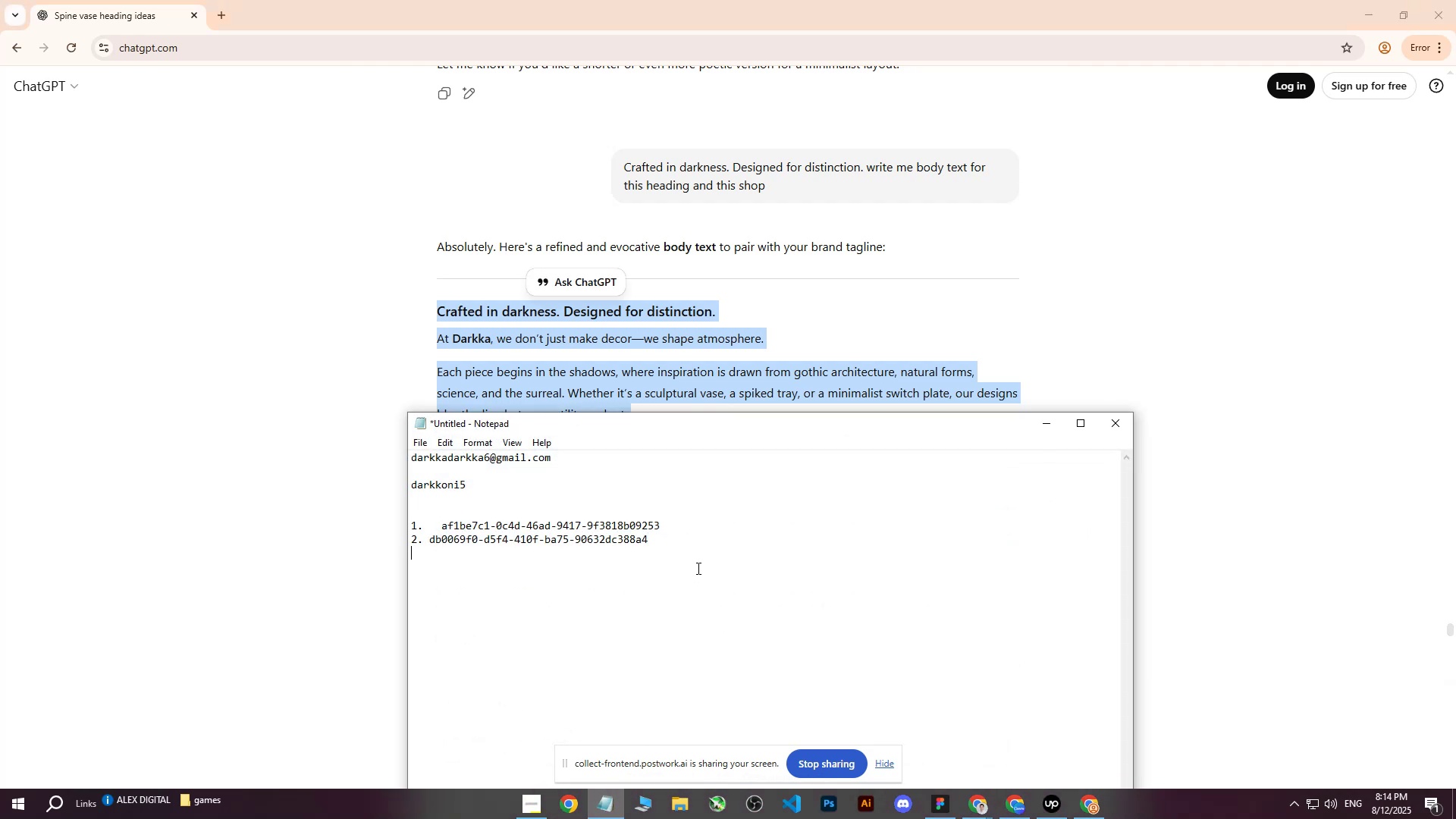 
key(Enter)
 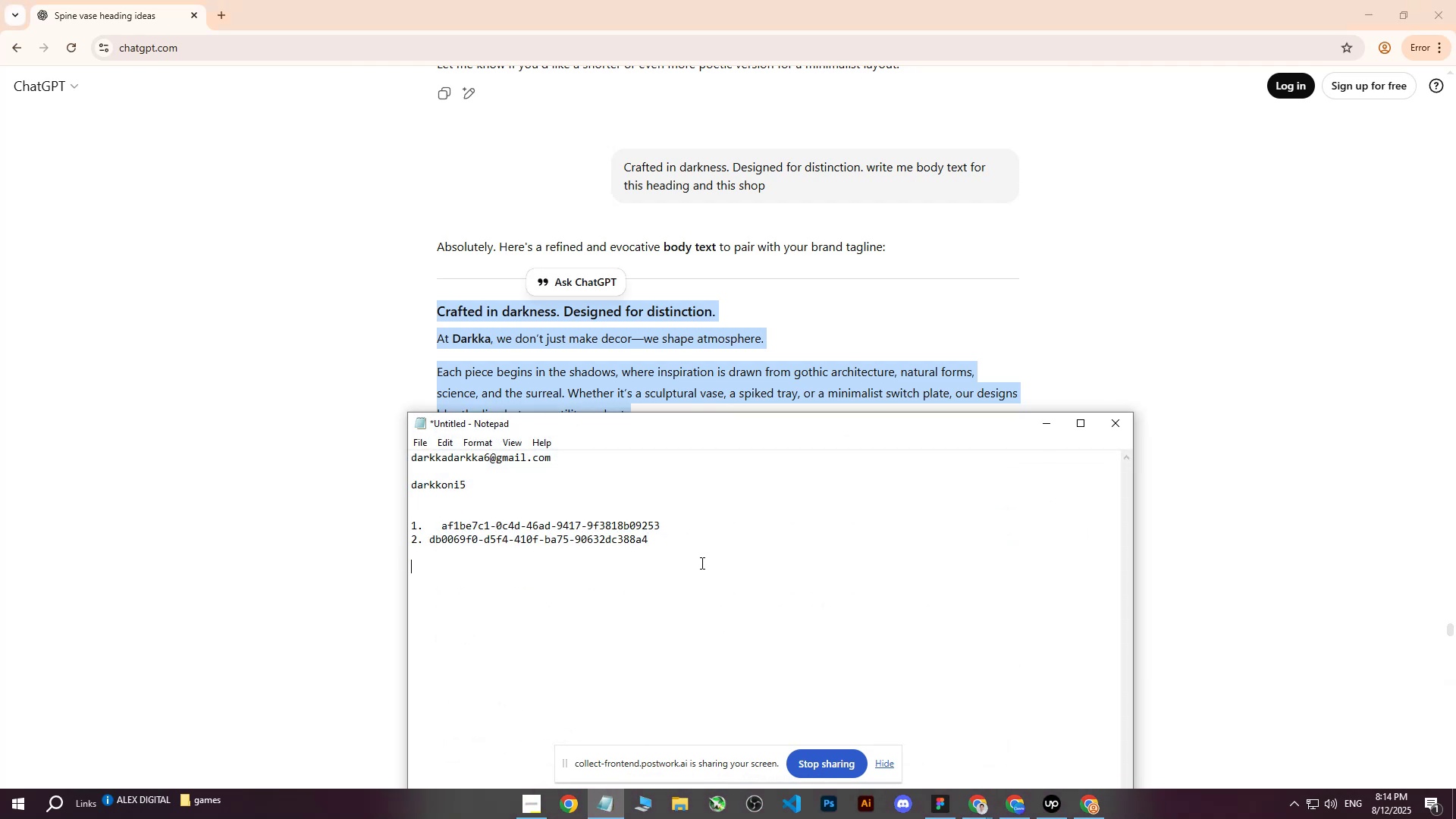 
key(Control+ControlLeft)
 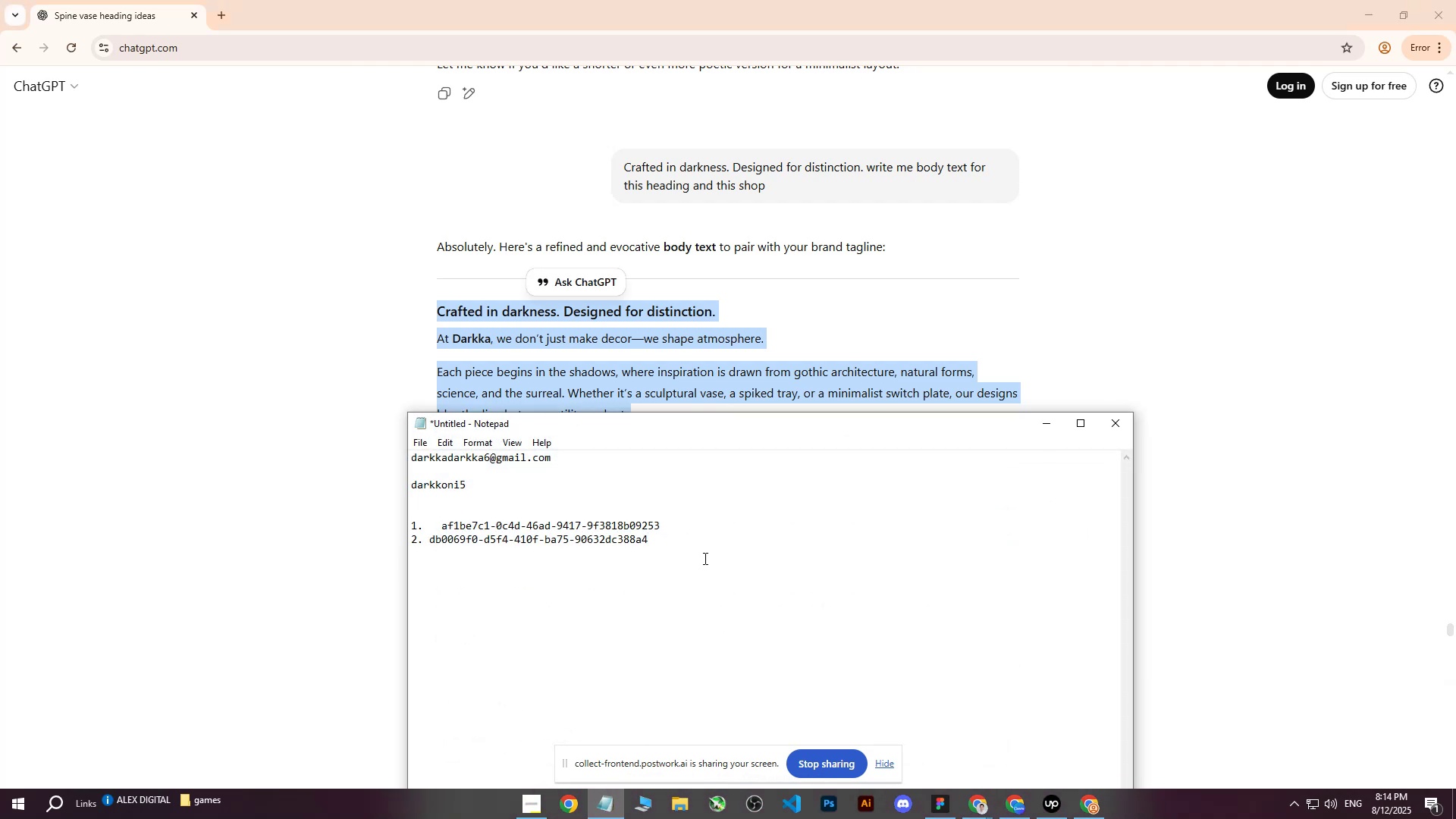 
key(Control+V)
 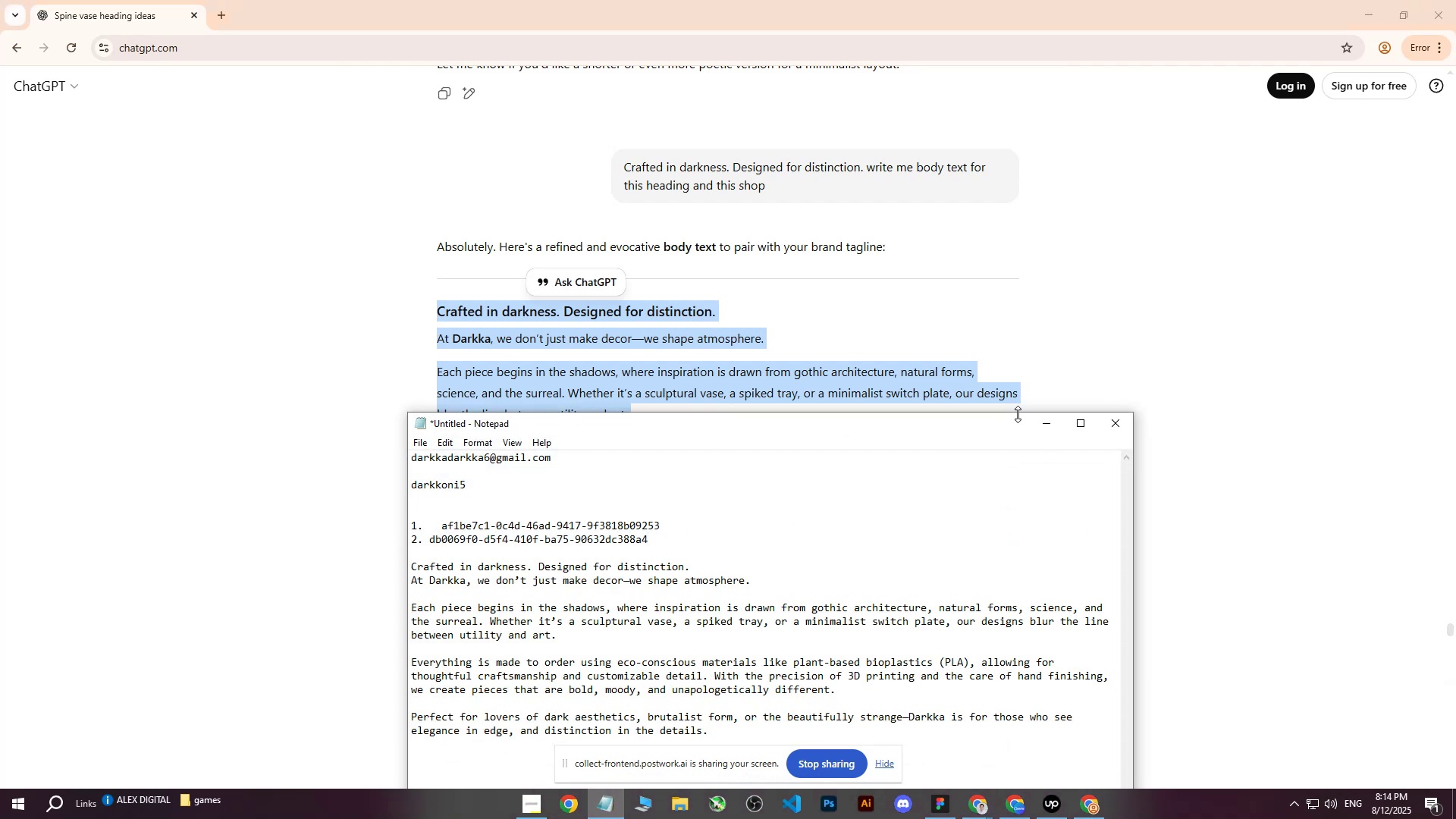 
left_click([1041, 427])
 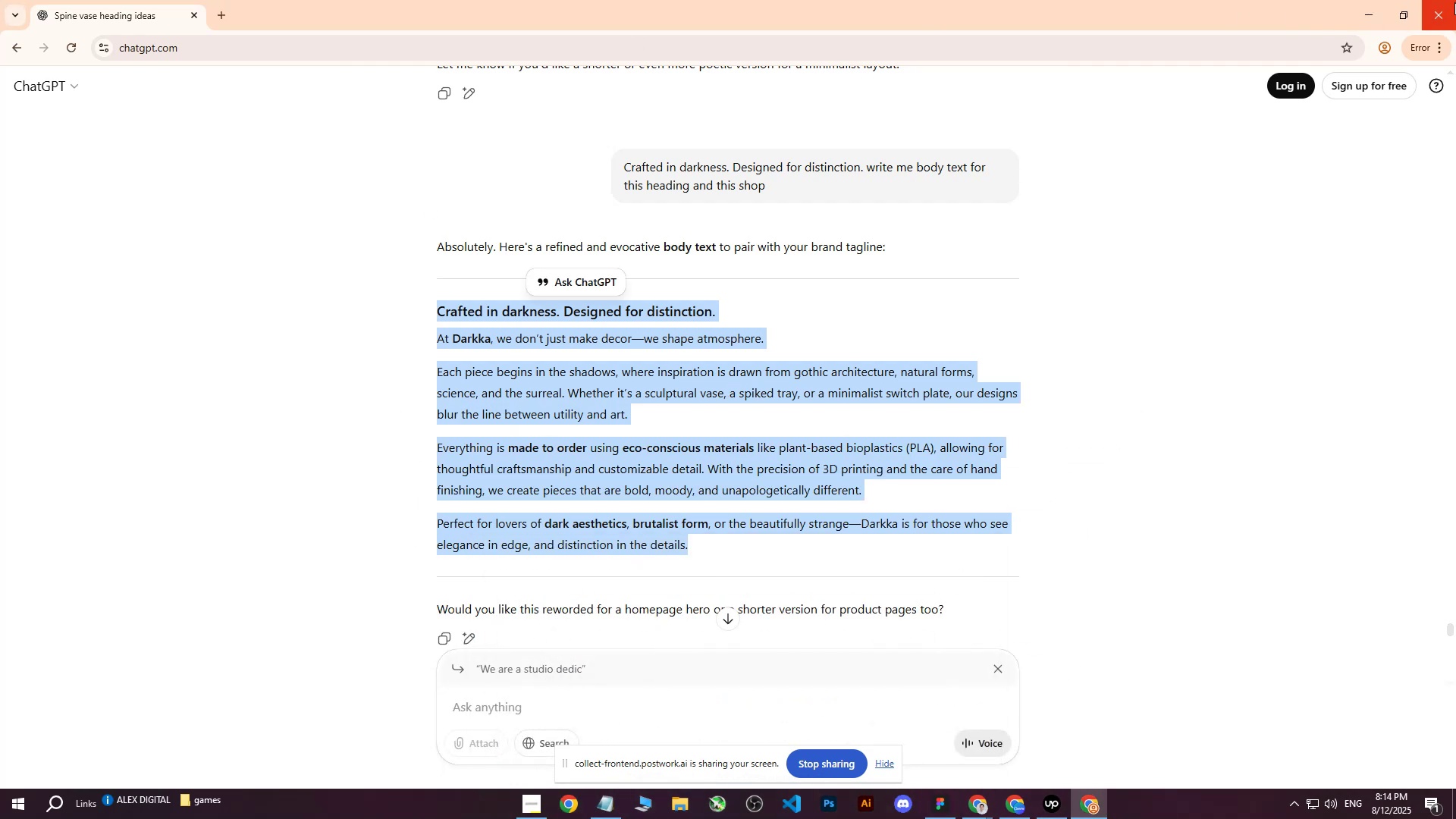 
left_click([1445, 8])
 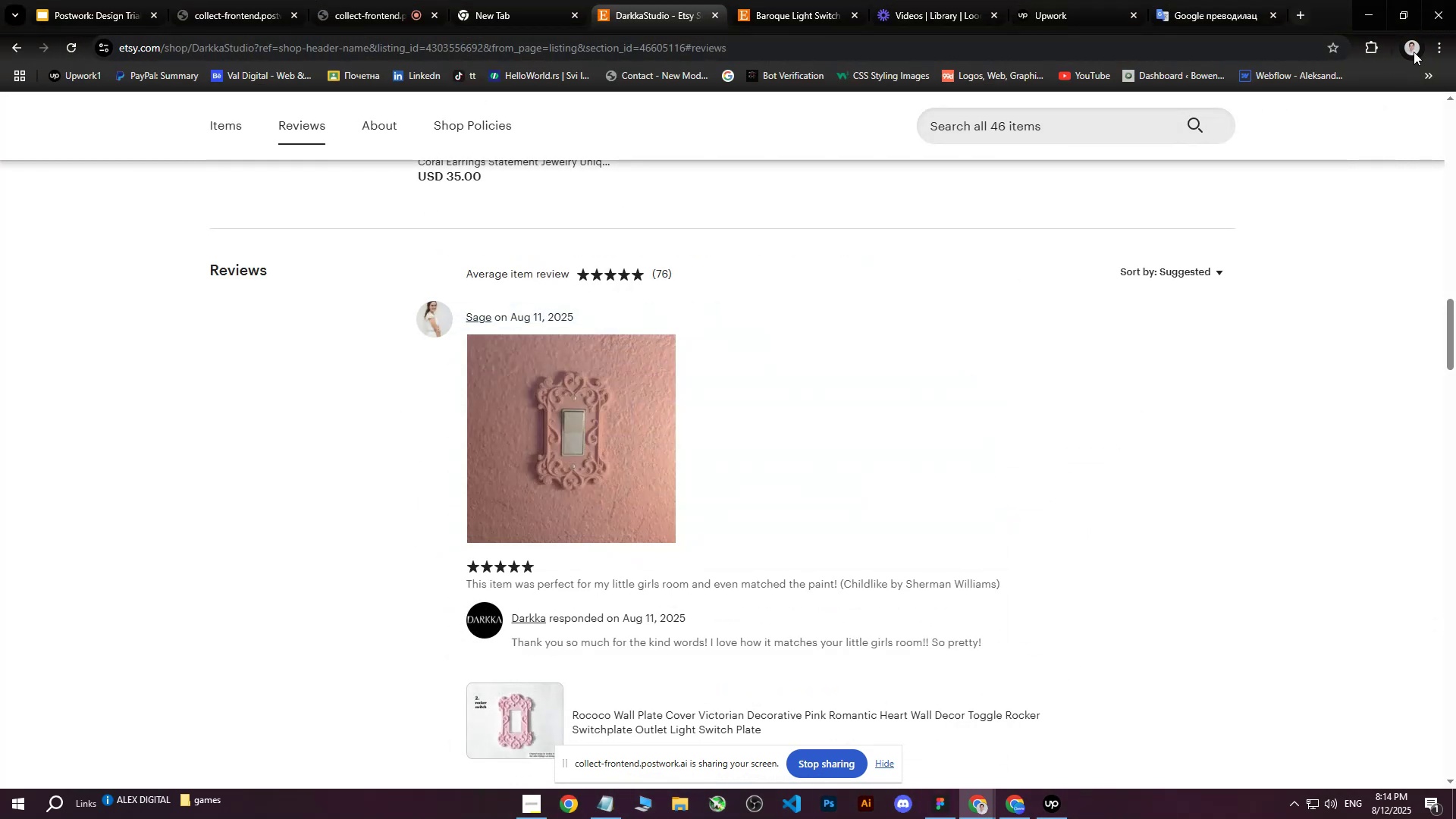 
left_click([1414, 52])
 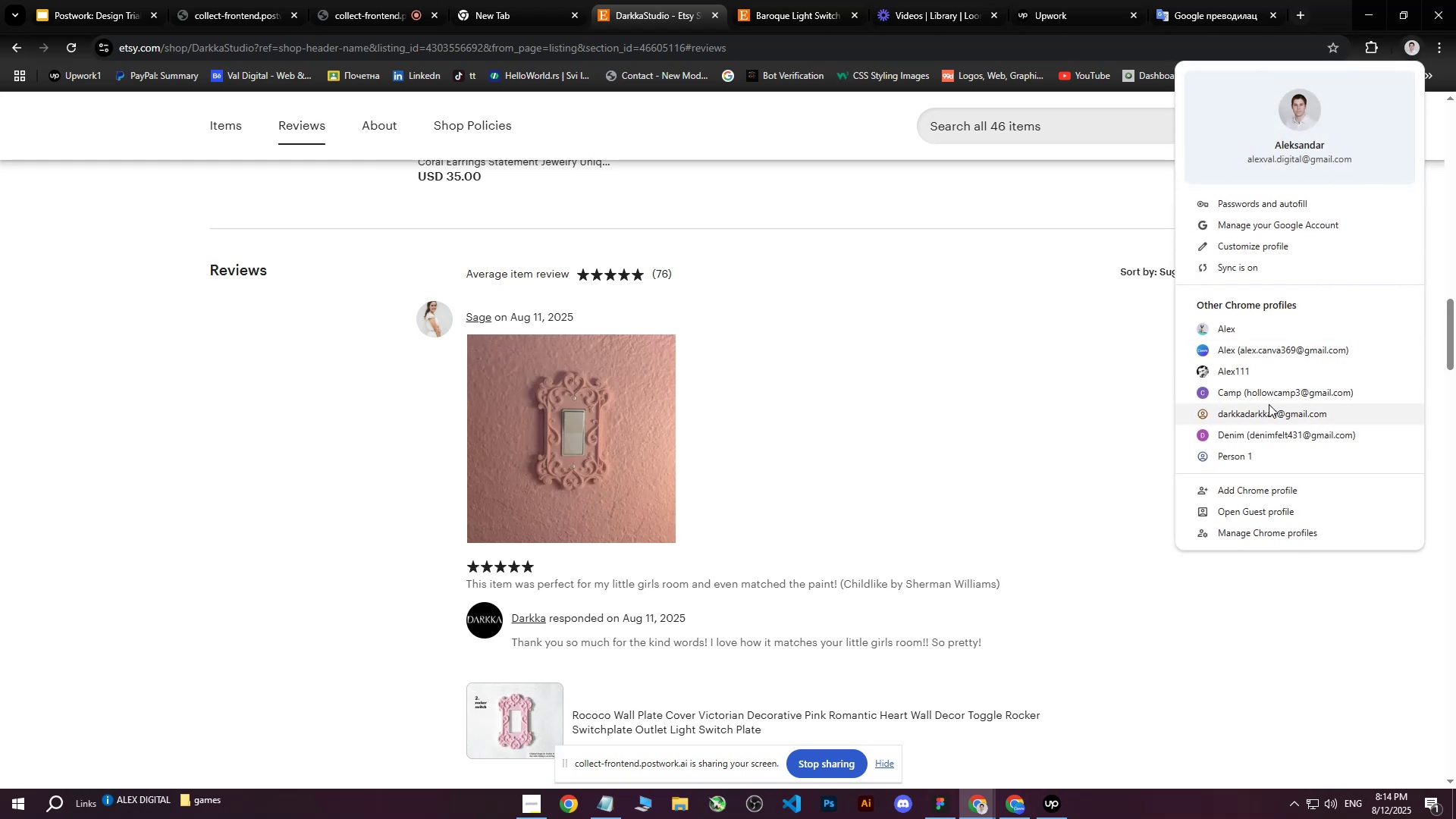 
left_click([1266, 409])
 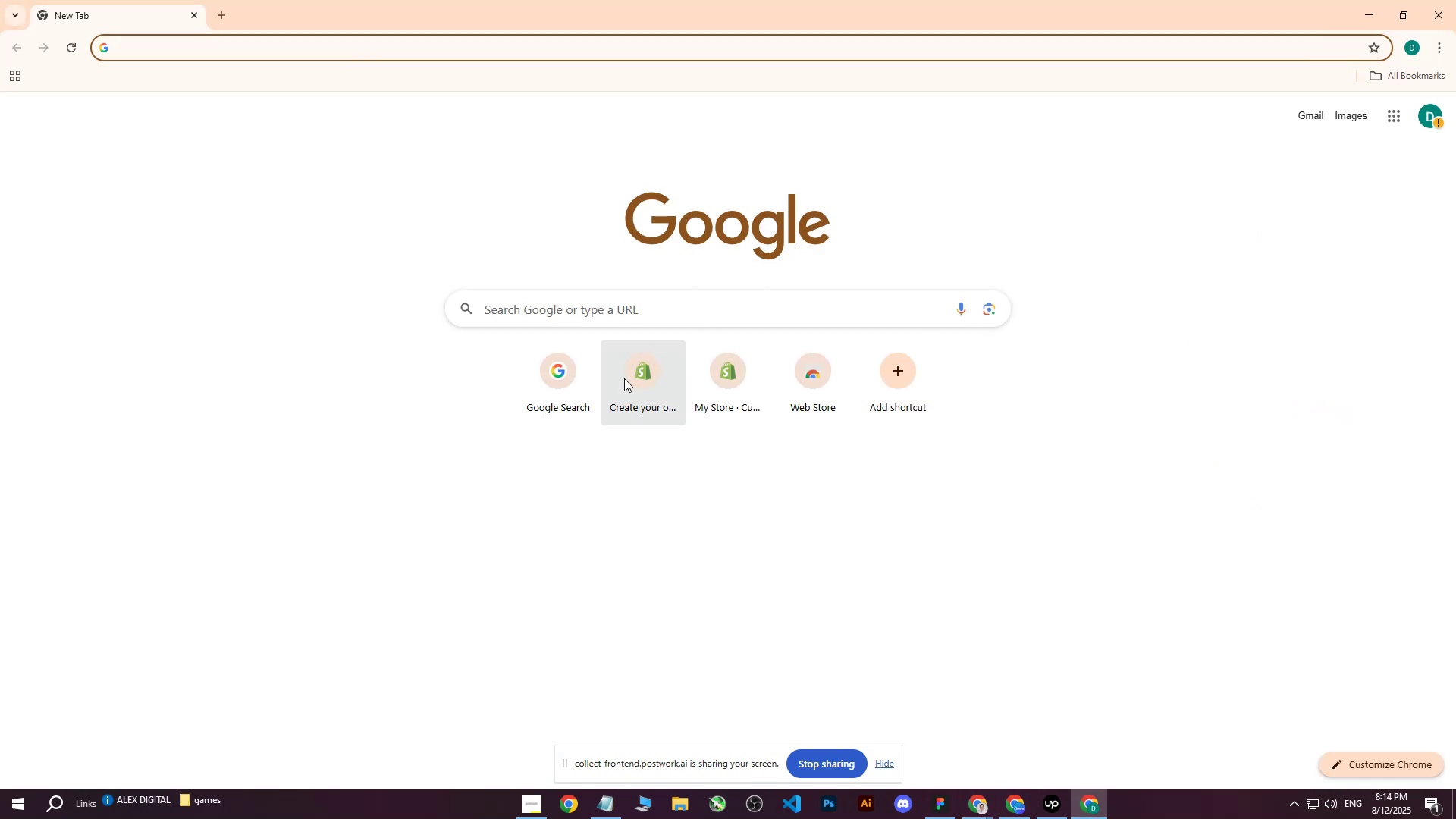 
wait(5.78)
 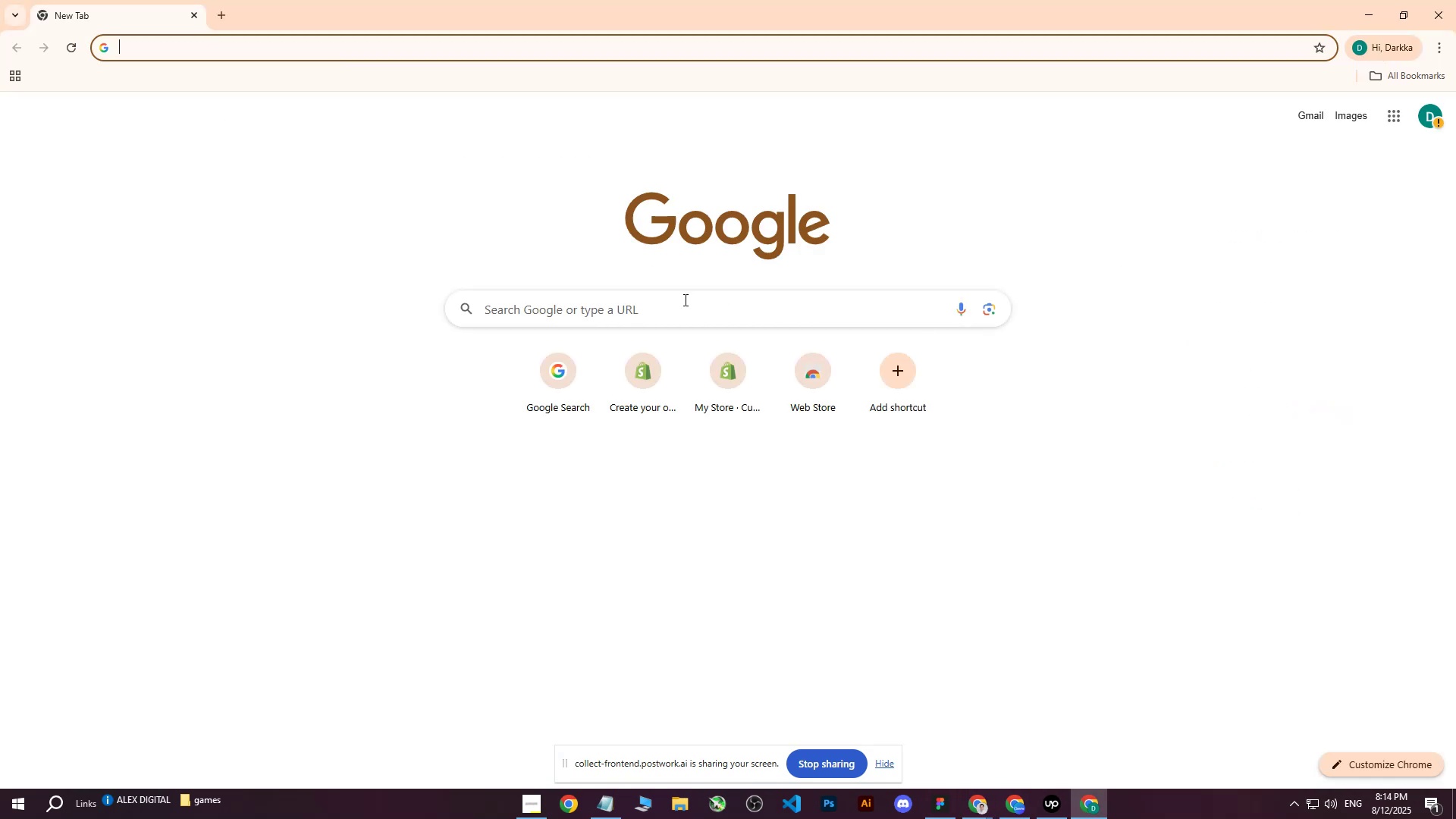 
left_click([1426, 71])
 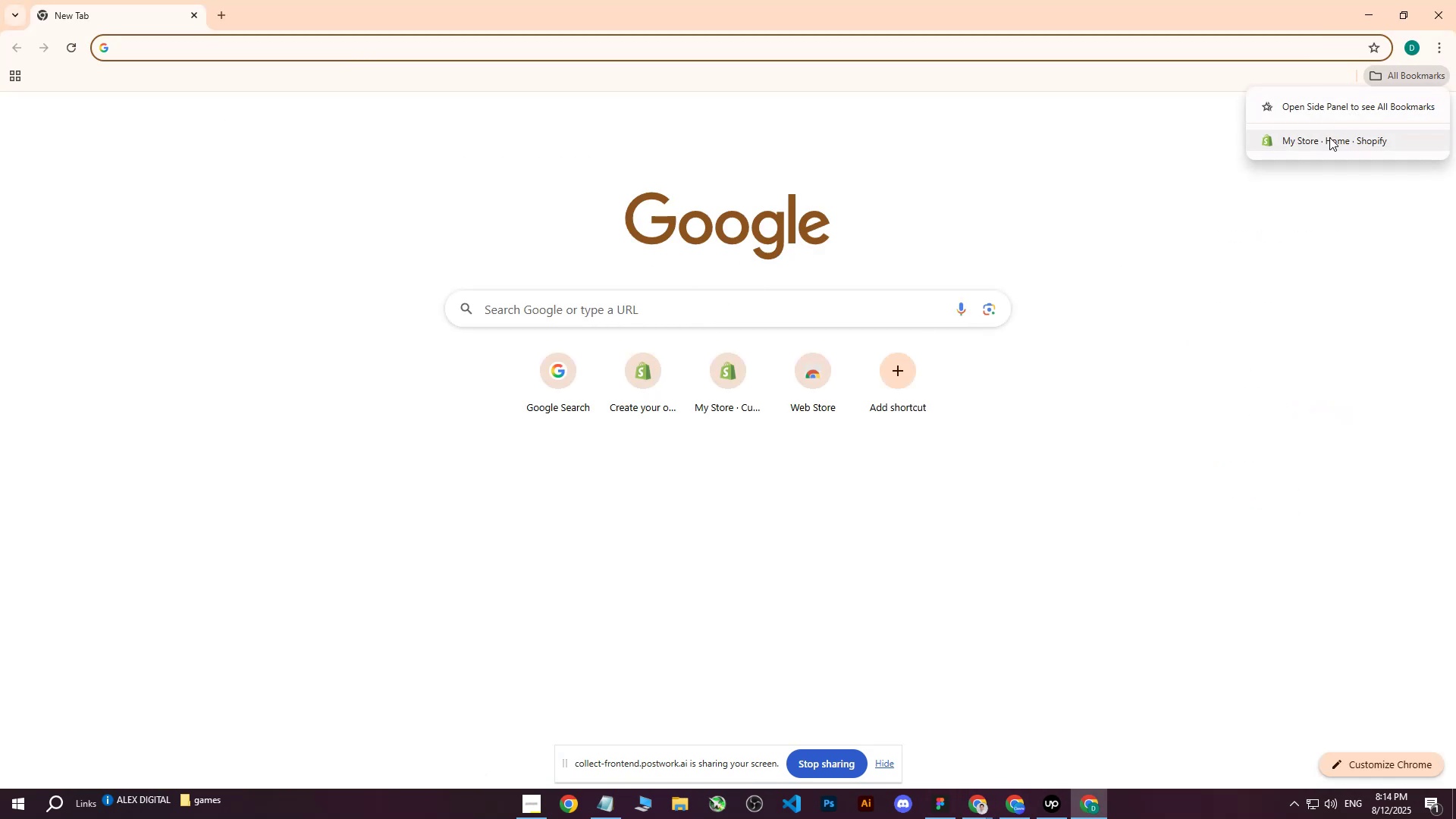 
left_click([1329, 137])
 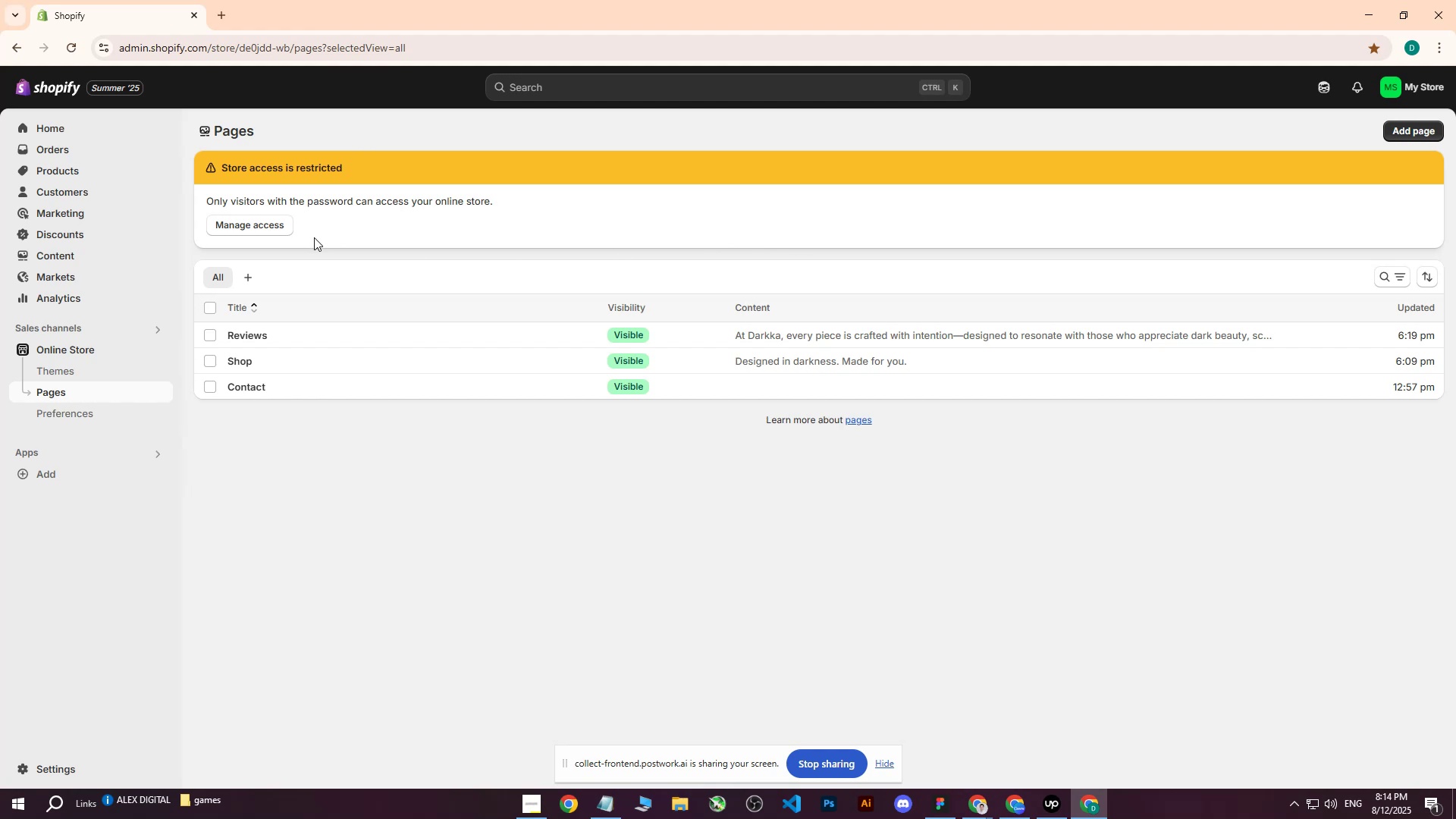 
left_click([264, 227])
 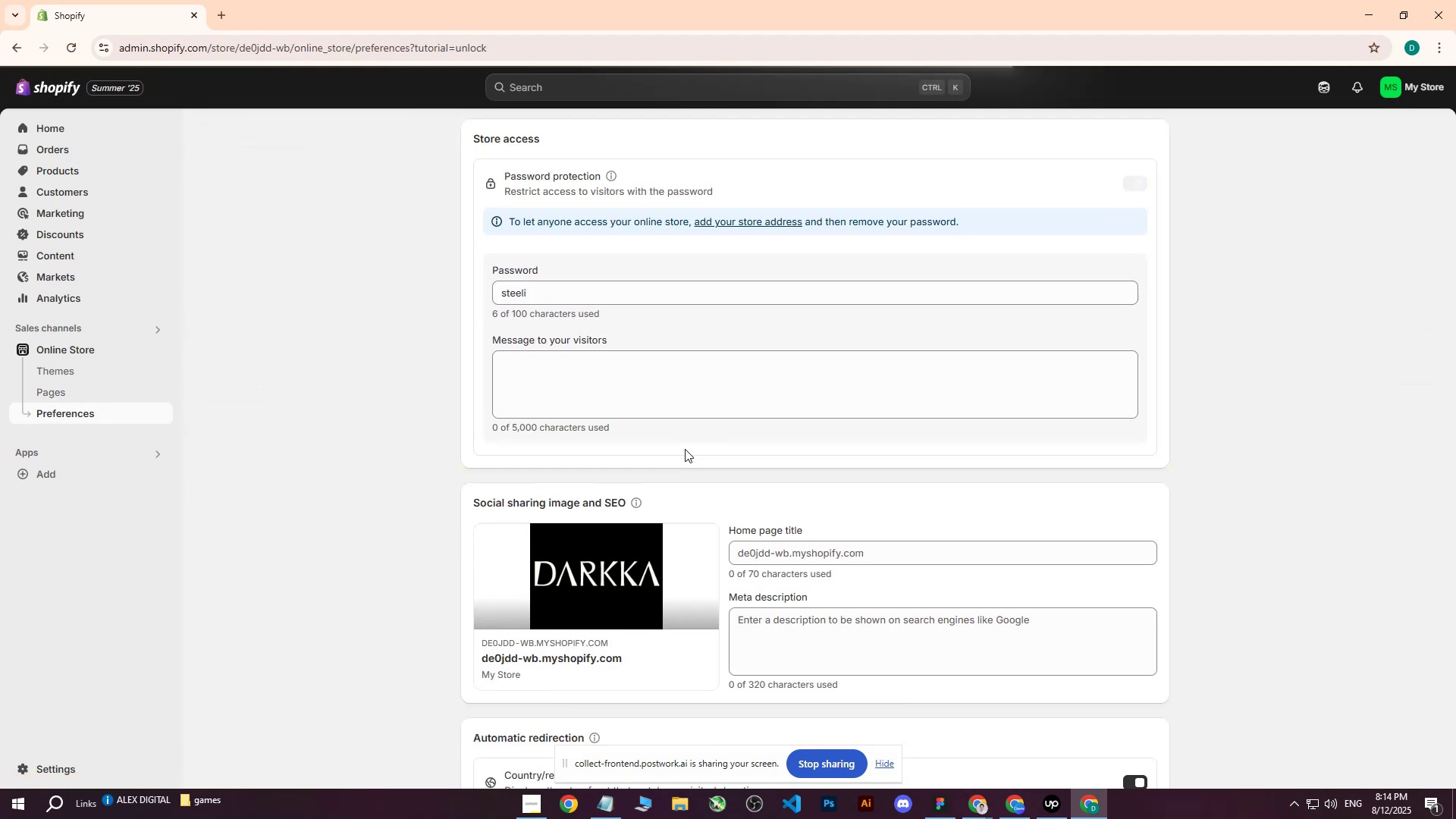 
scroll: coordinate [686, 450], scroll_direction: down, amount: 6.0
 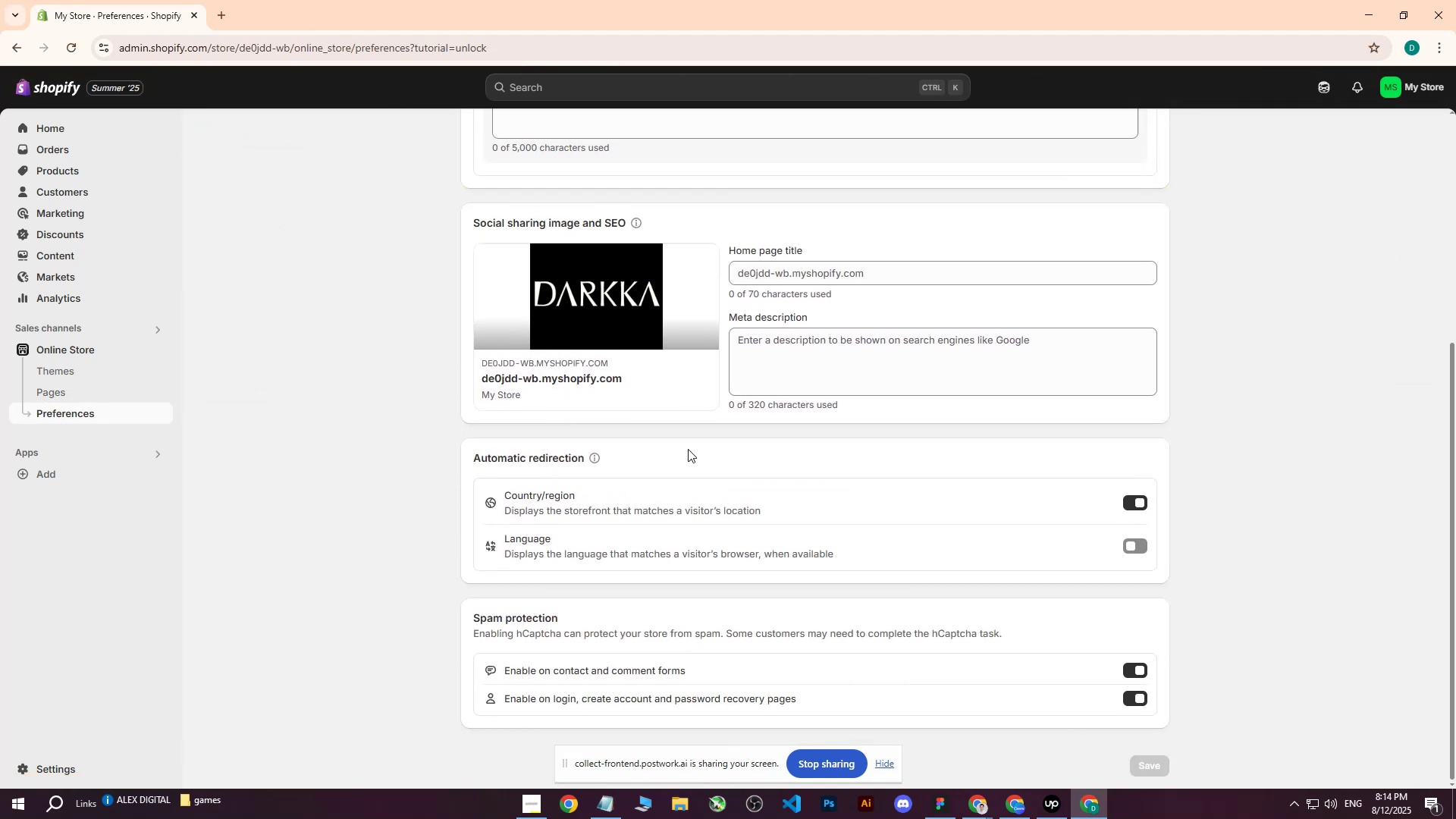 
scroll: coordinate [694, 449], scroll_direction: up, amount: 9.0
 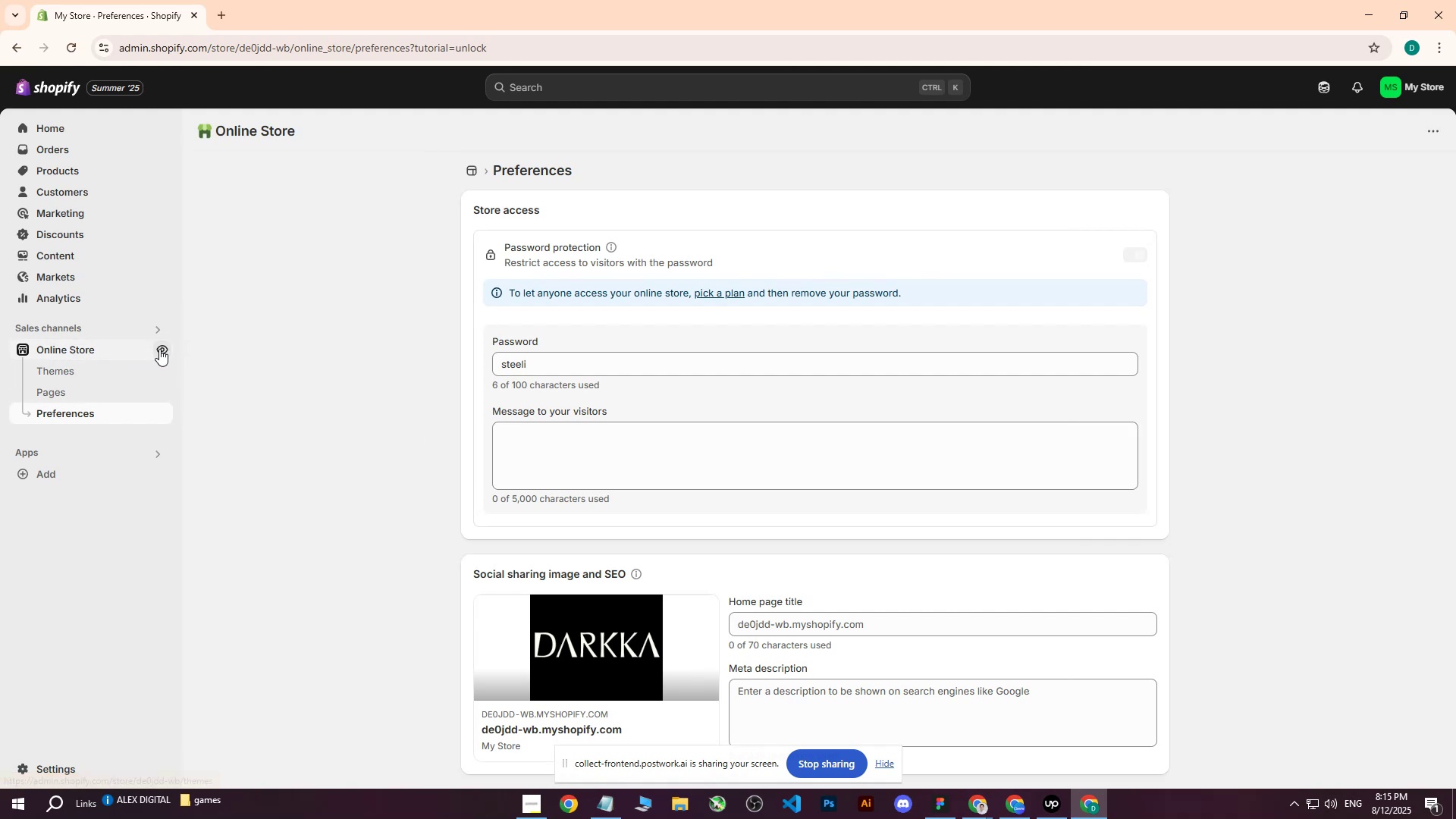 
wait(14.38)
 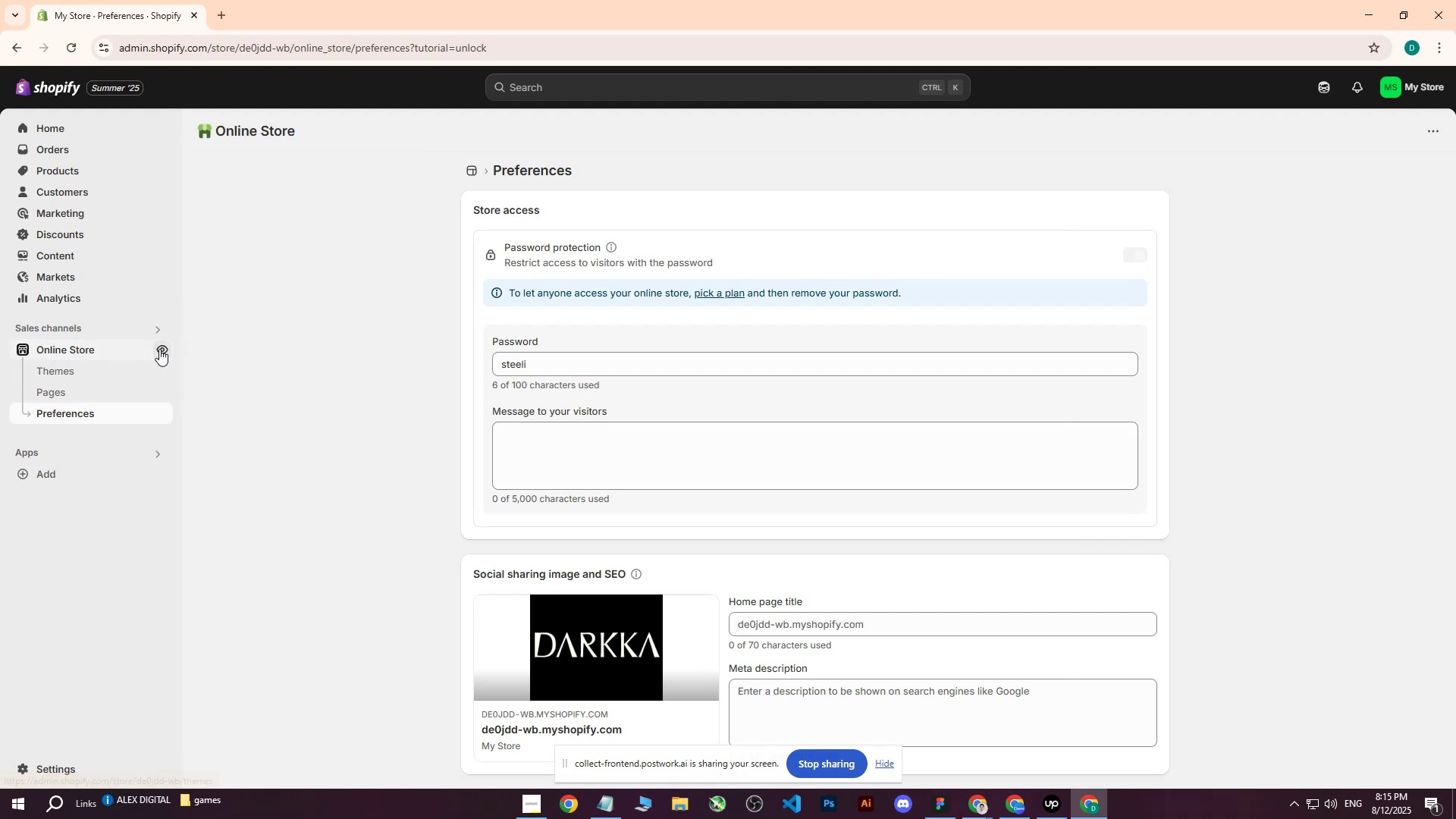 
left_click([760, 651])
 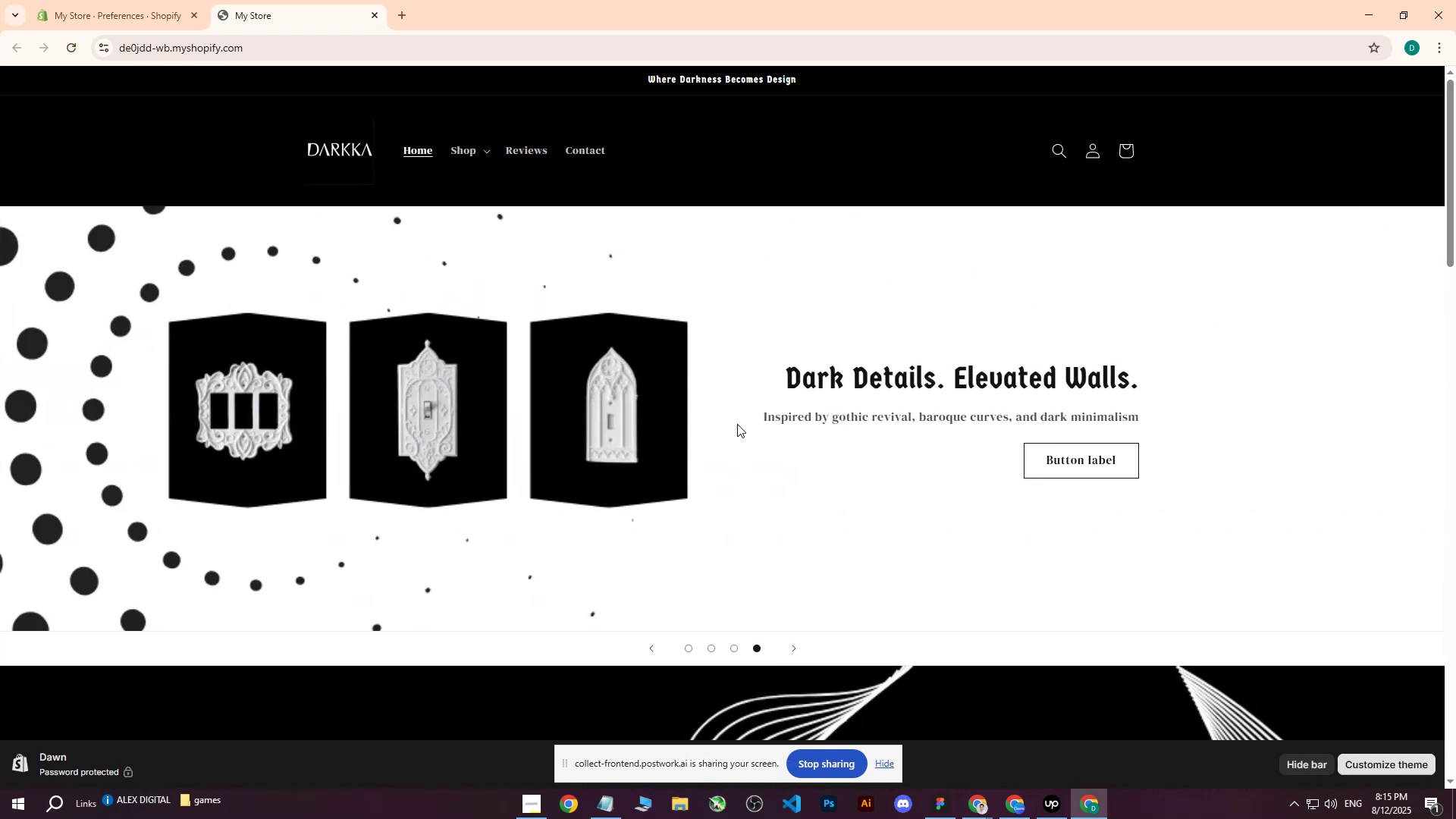 
scroll: coordinate [751, 410], scroll_direction: up, amount: 1.0
 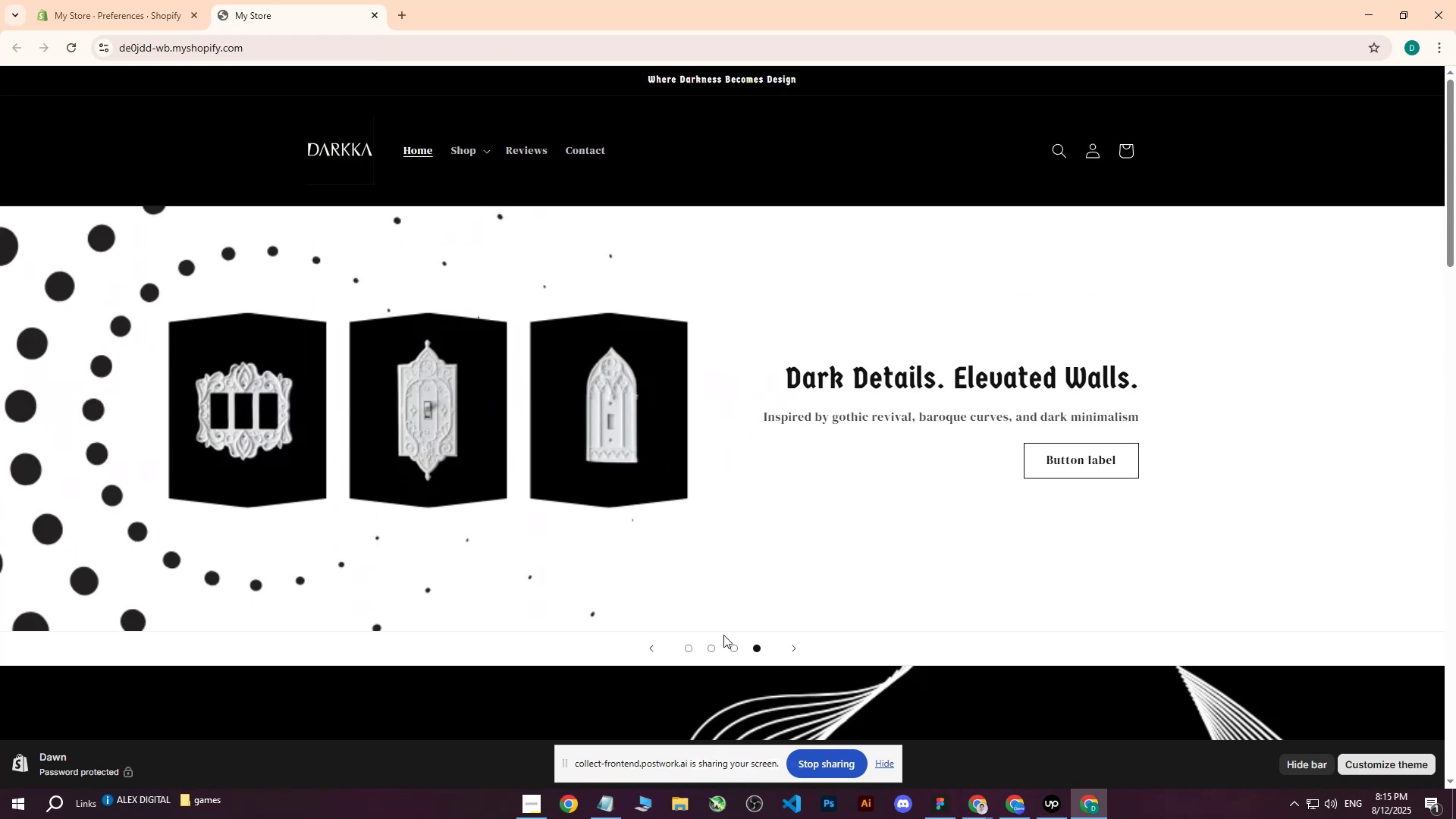 
scroll: coordinate [661, 435], scroll_direction: down, amount: 29.0
 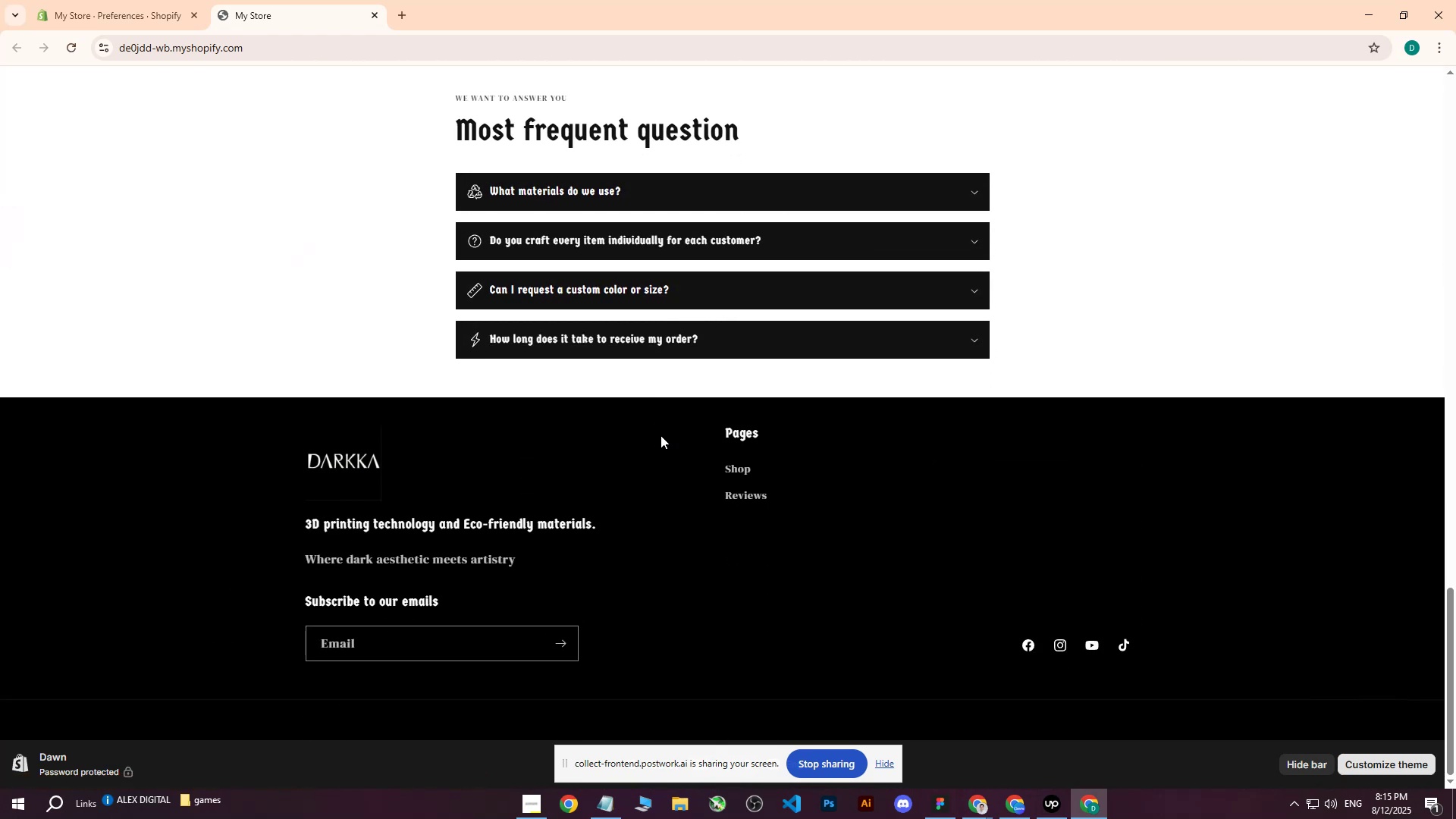 
scroll: coordinate [632, 422], scroll_direction: up, amount: 17.0
 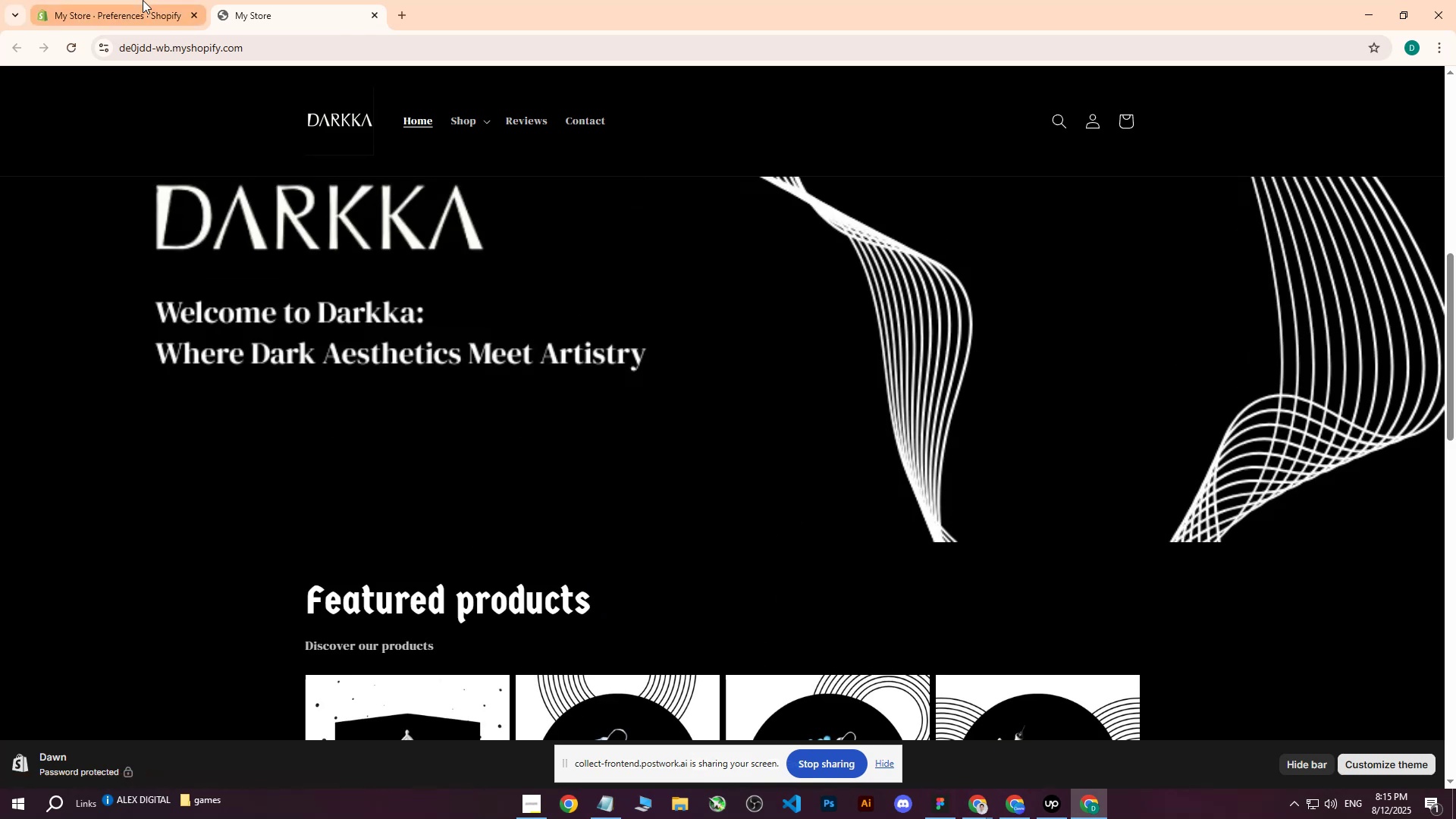 
left_click([143, 0])
 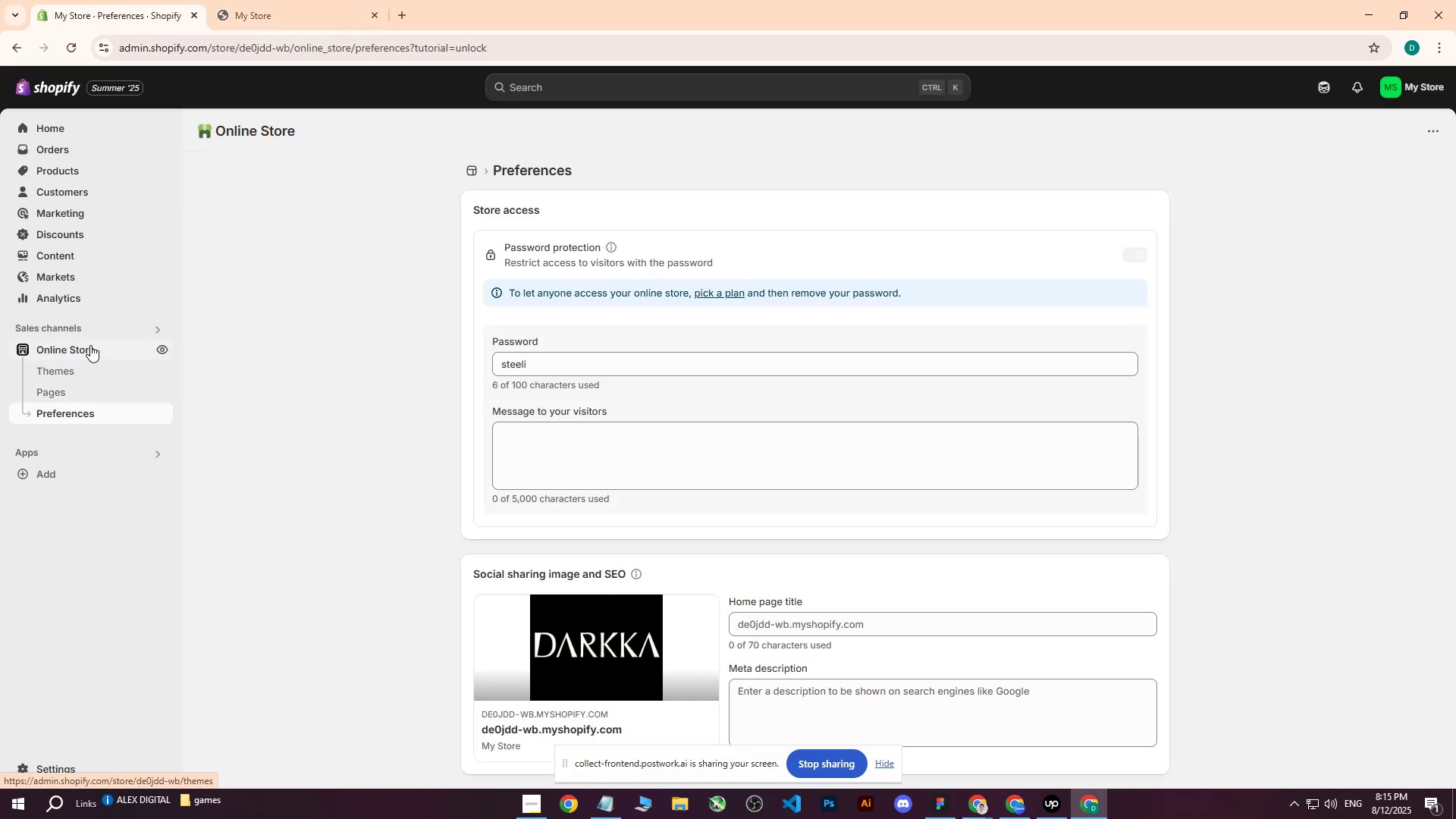 
left_click([92, 351])
 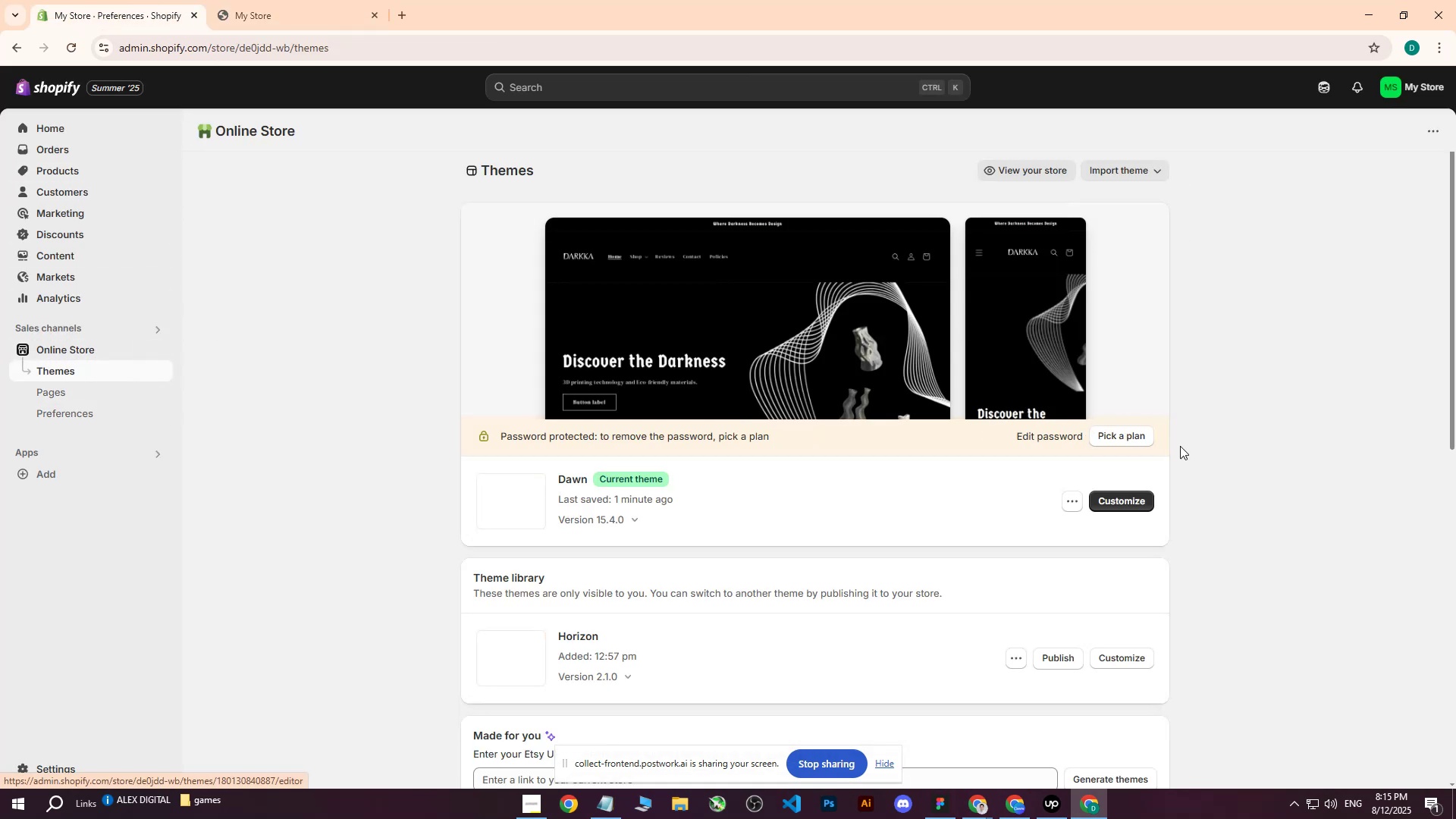 
left_click([1132, 504])
 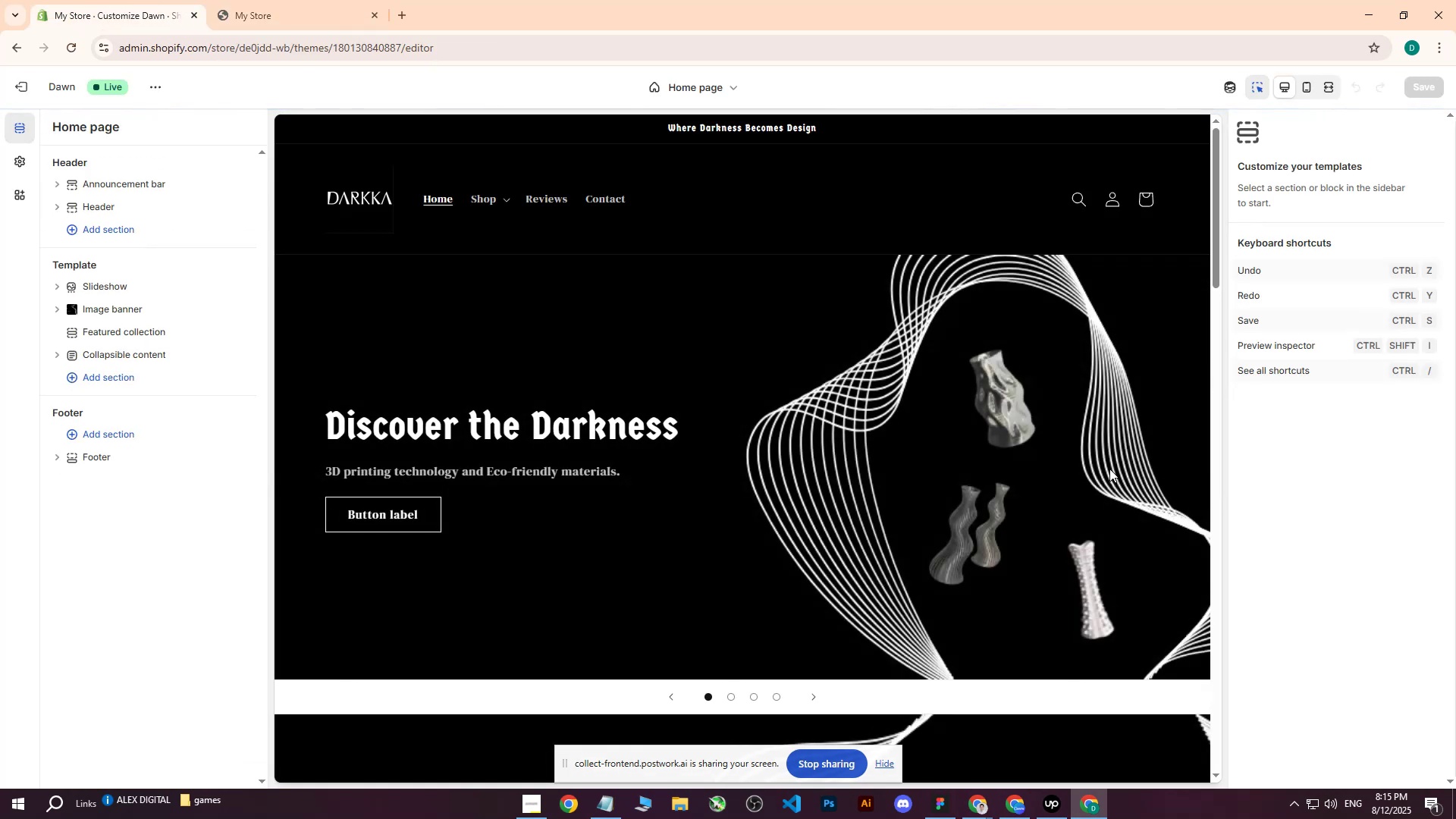 
scroll: coordinate [978, 335], scroll_direction: down, amount: 29.0
 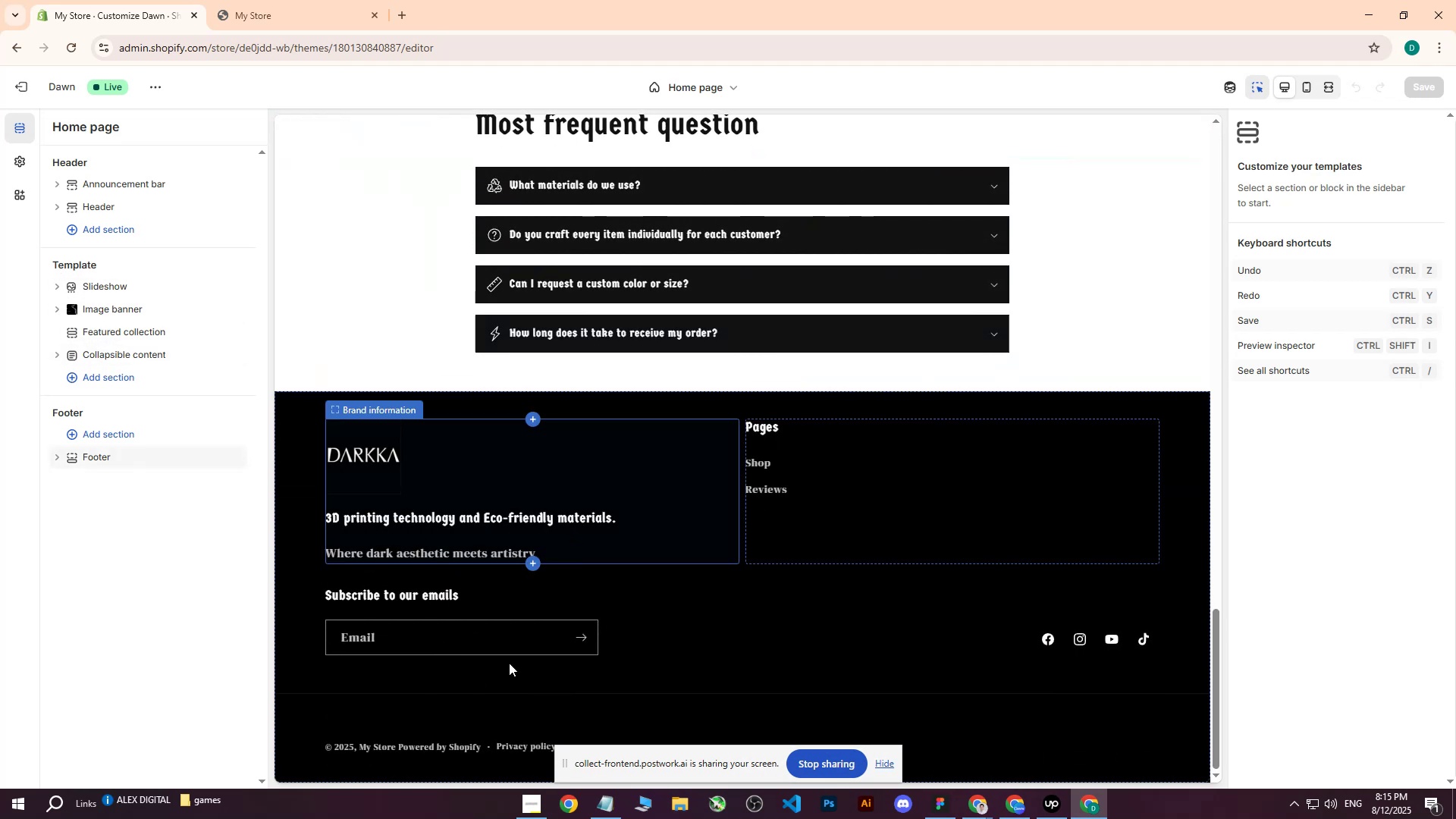 
left_click([848, 472])
 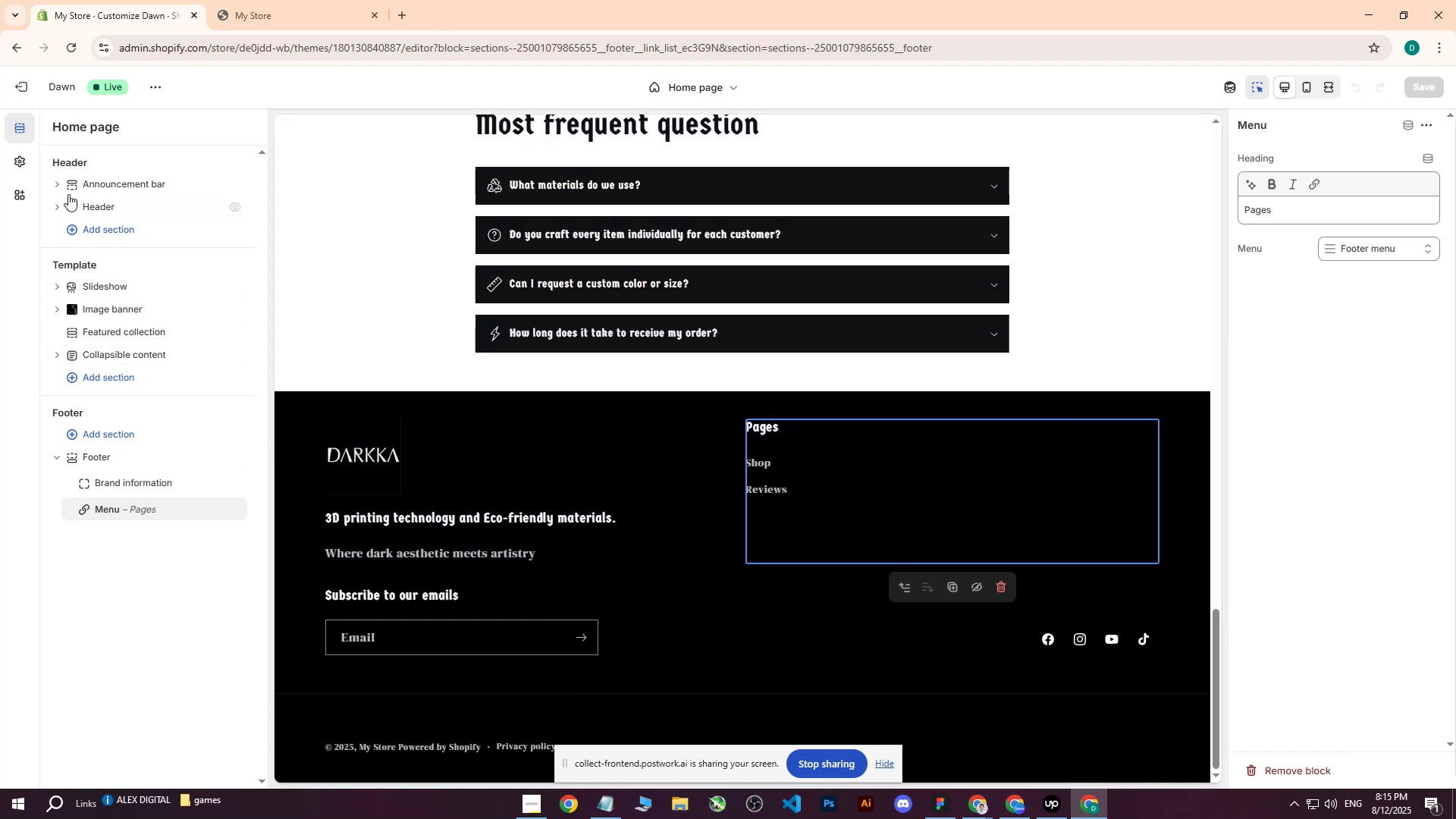 
left_click([20, 86])
 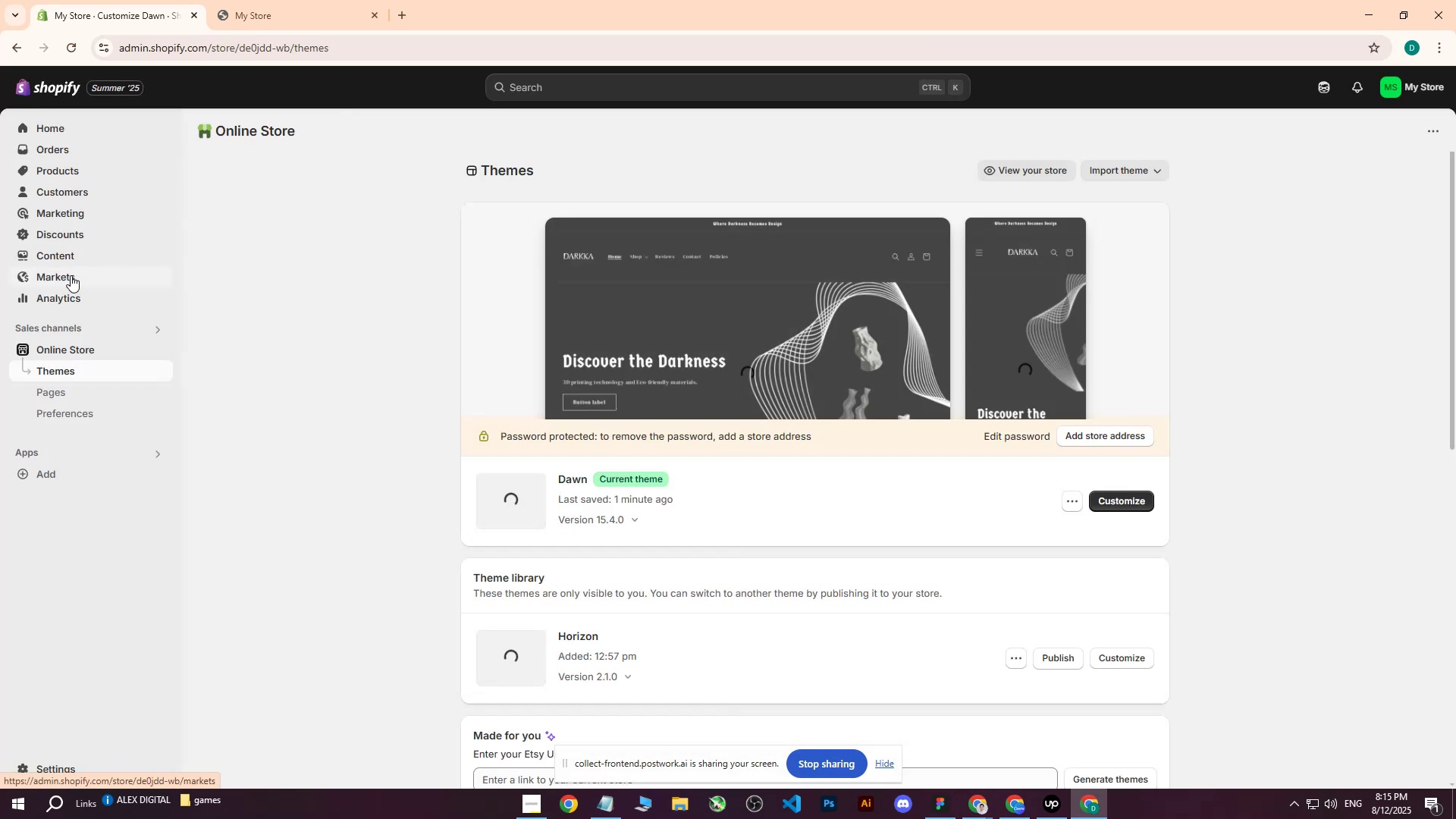 
left_click([70, 253])
 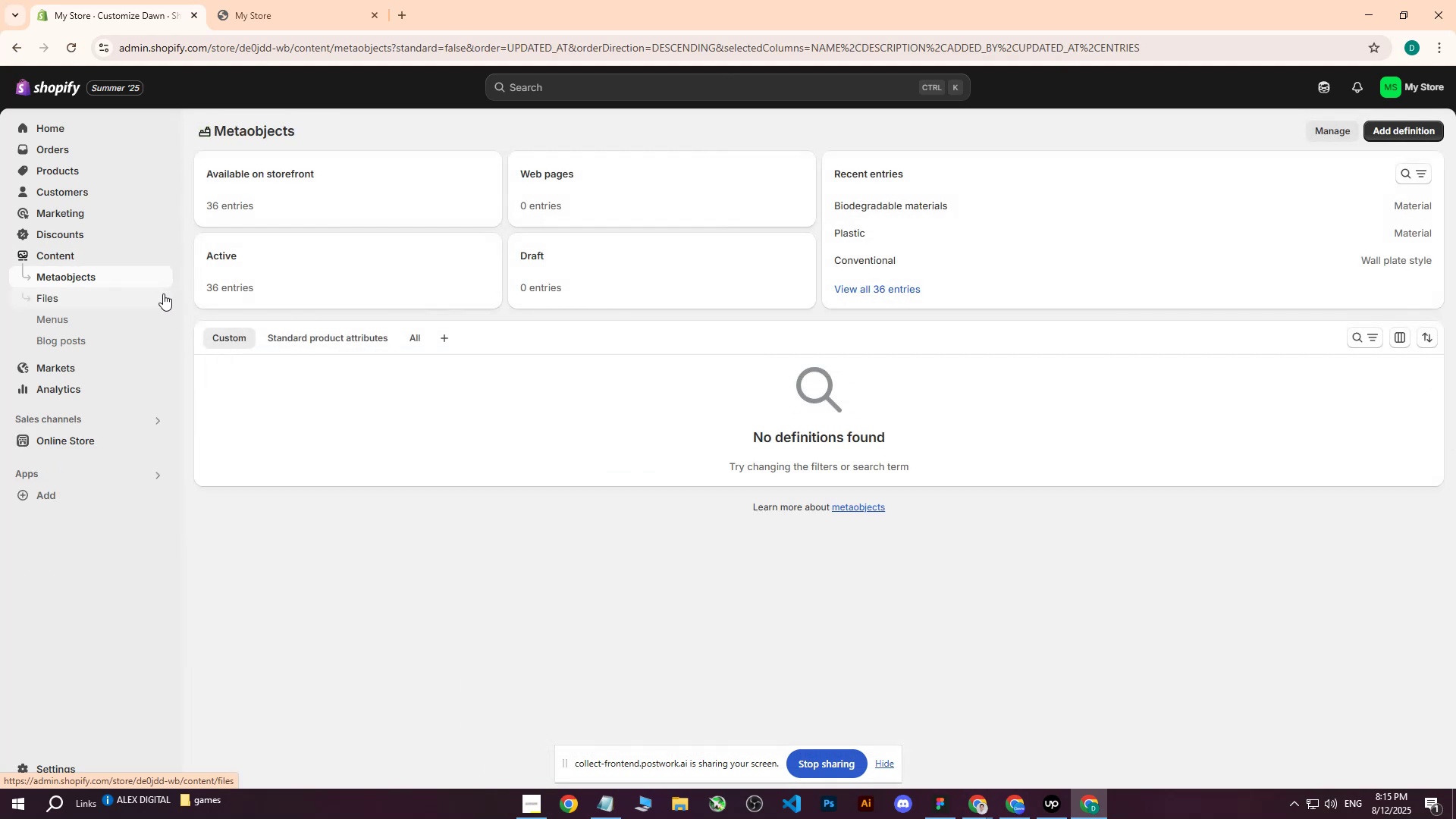 
left_click([71, 322])
 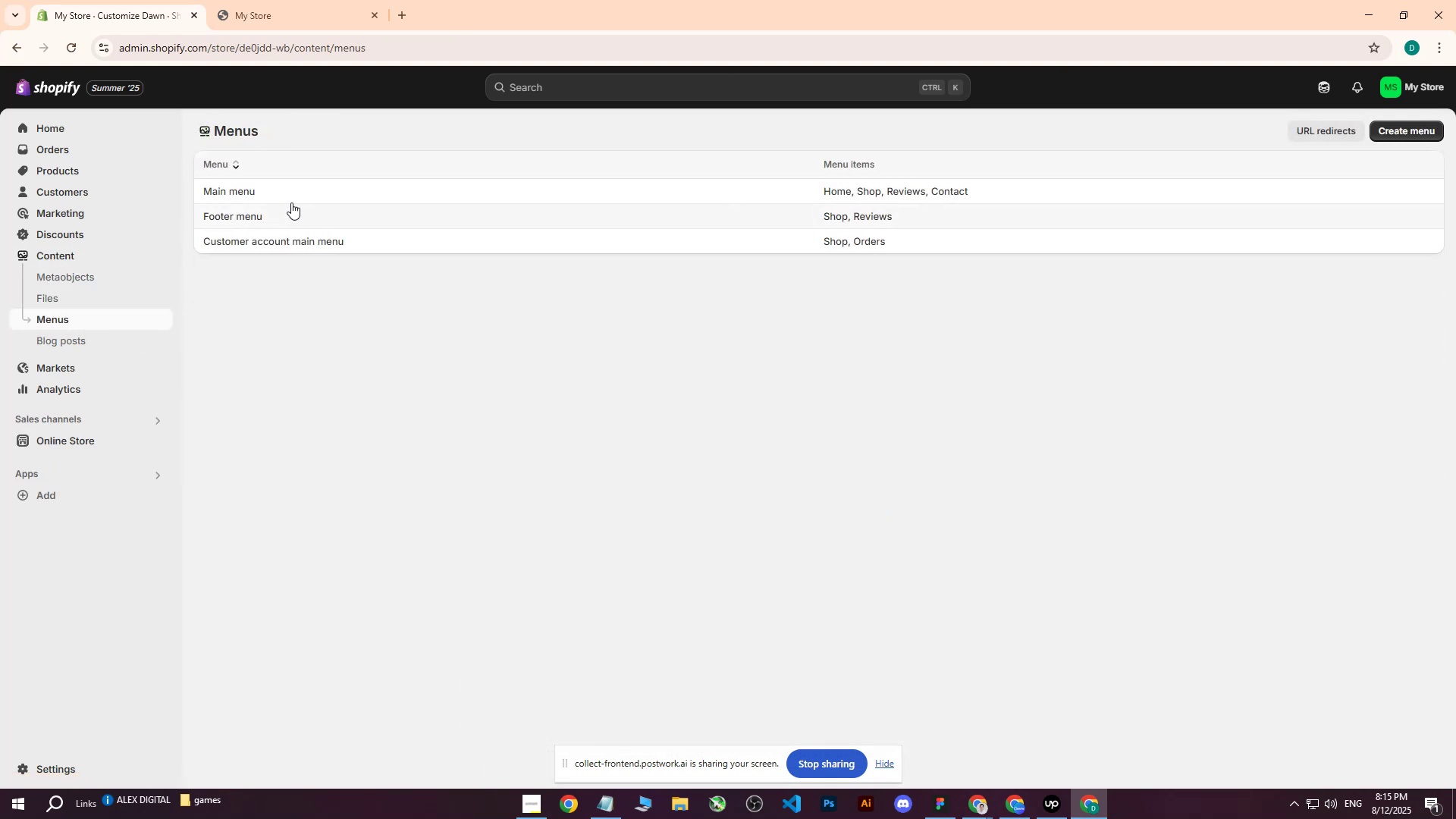 
left_click([267, 188])
 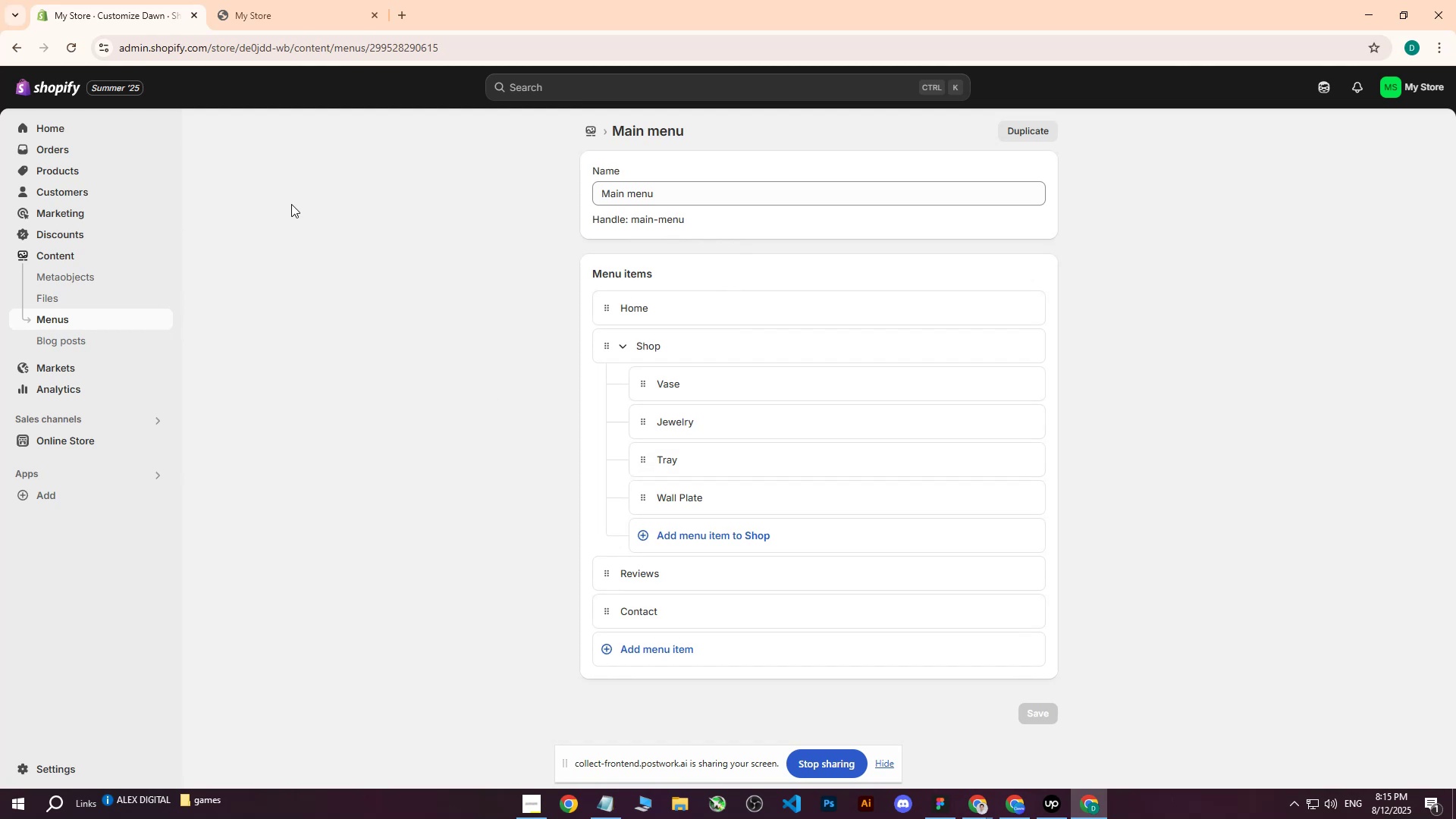 
wait(12.3)
 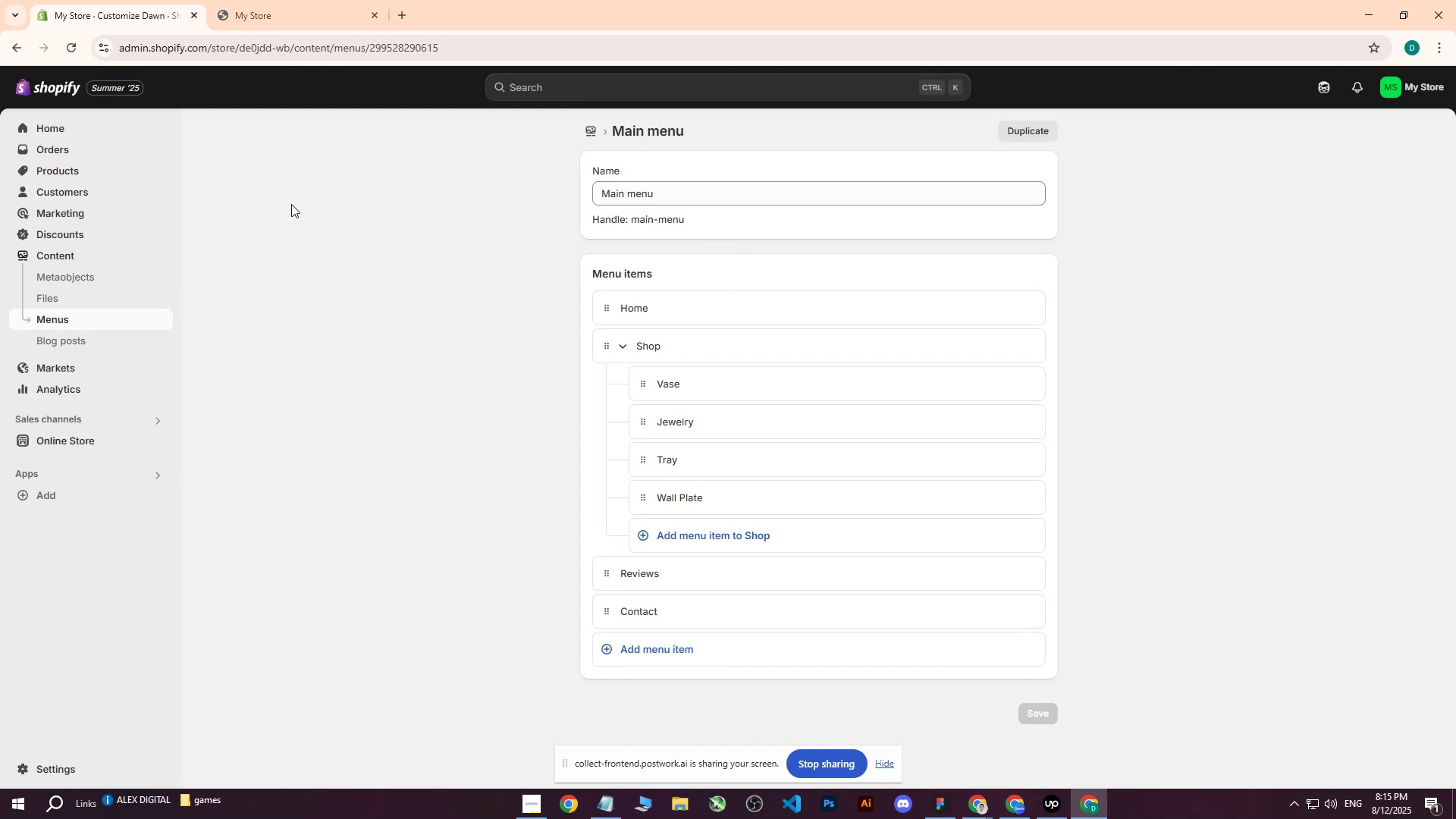 
left_click([66, 441])
 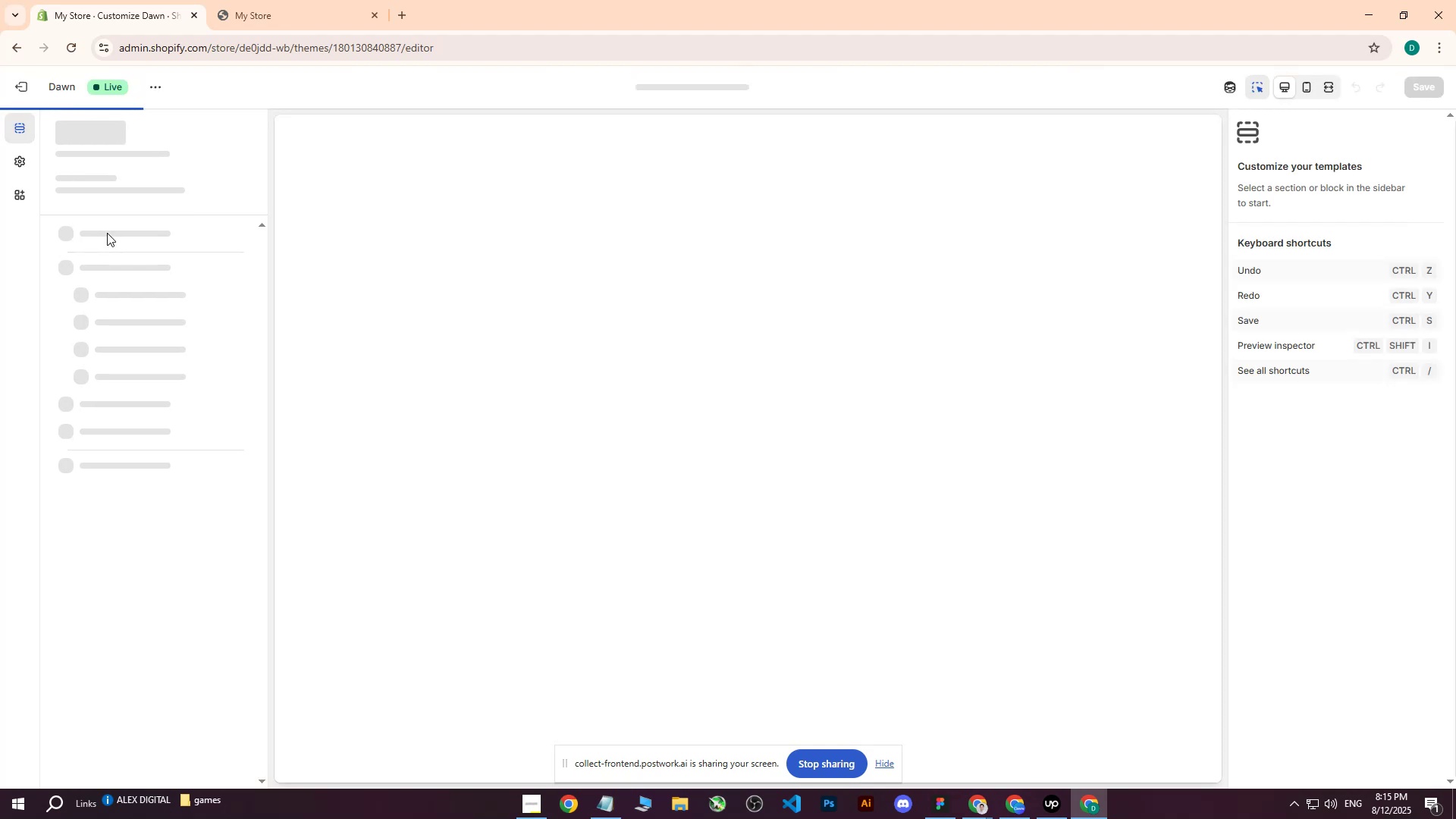 
left_click([102, 457])
 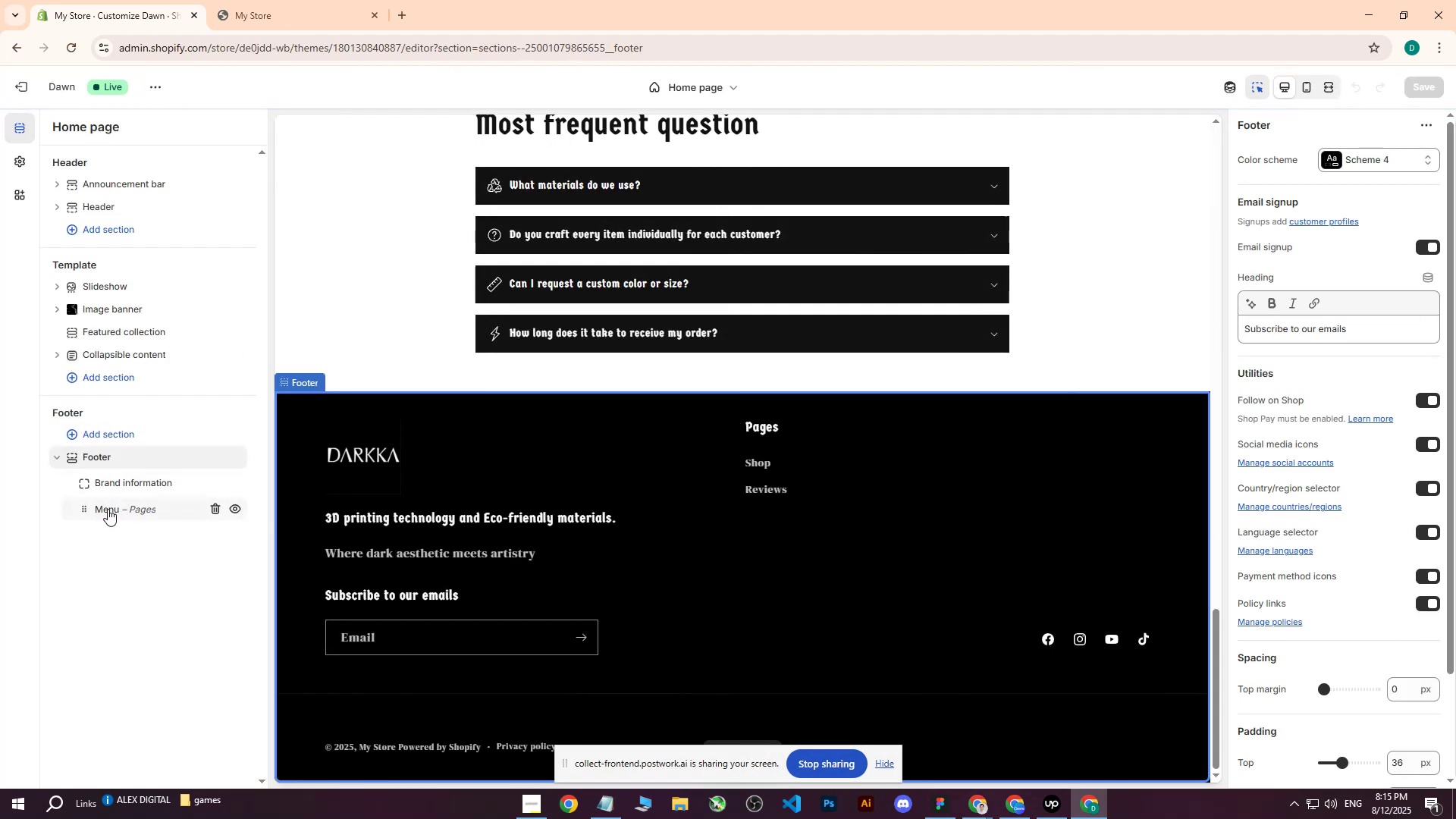 
double_click([132, 490])
 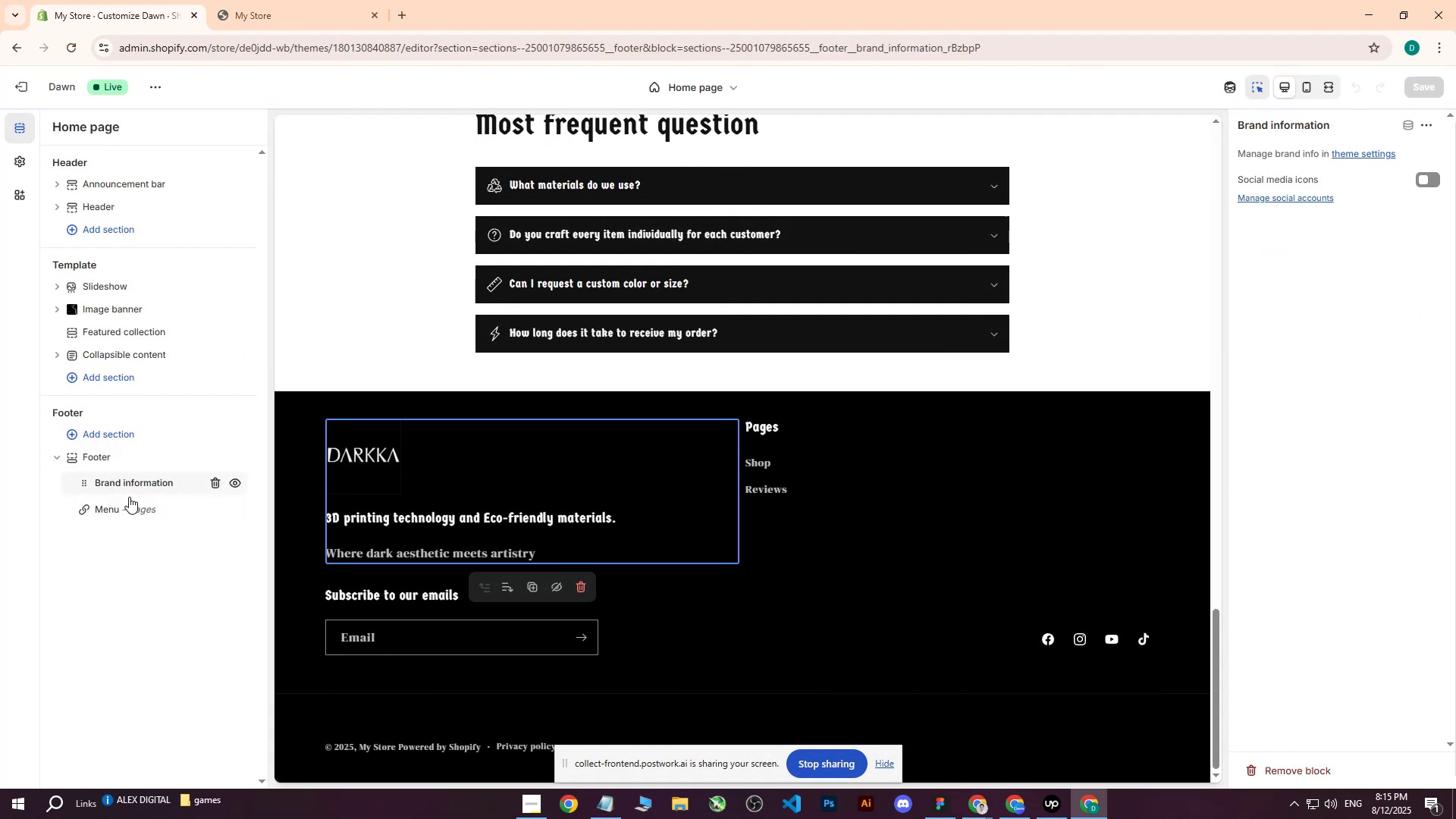 
left_click([125, 503])
 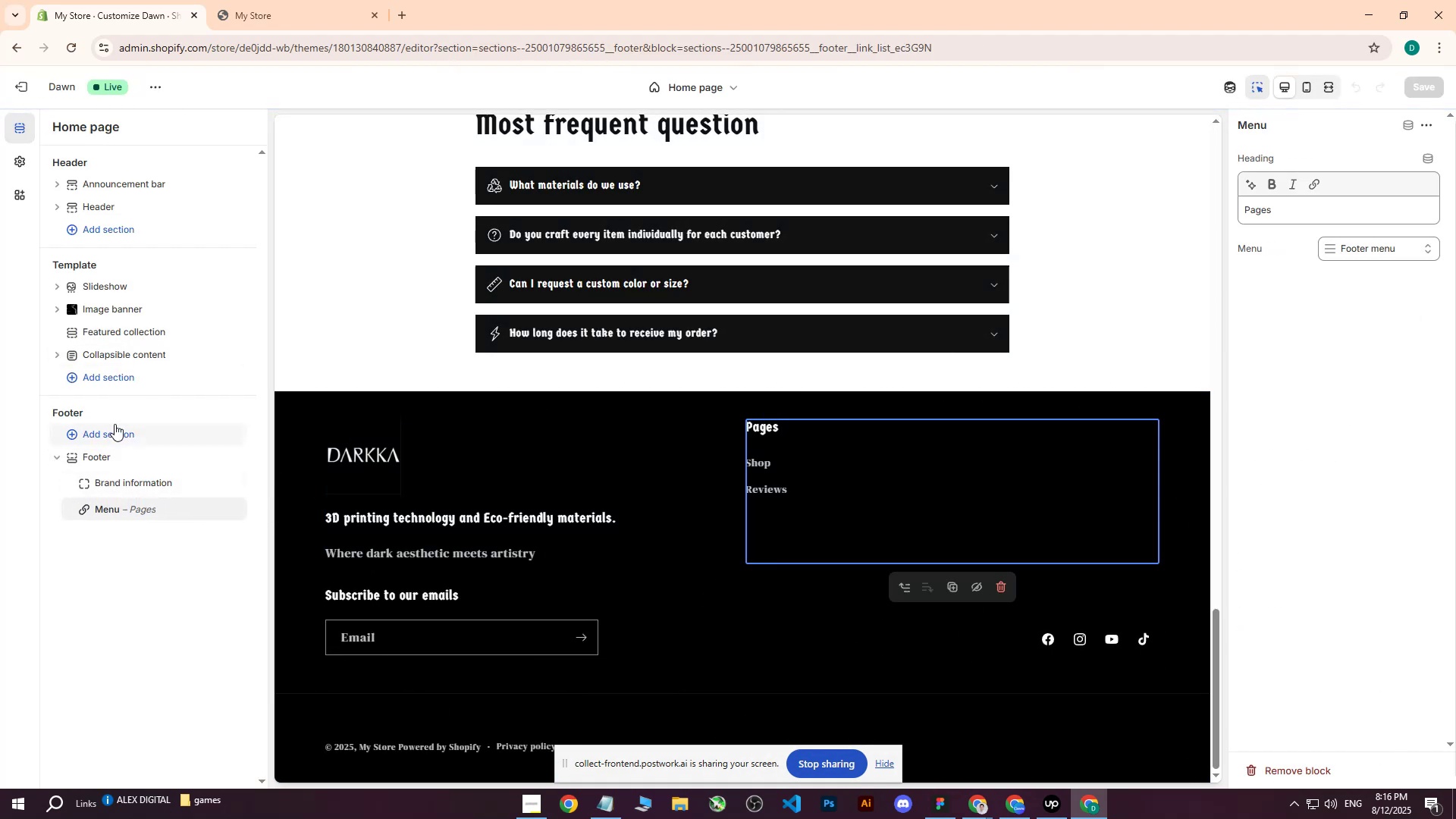 
left_click([763, 482])
 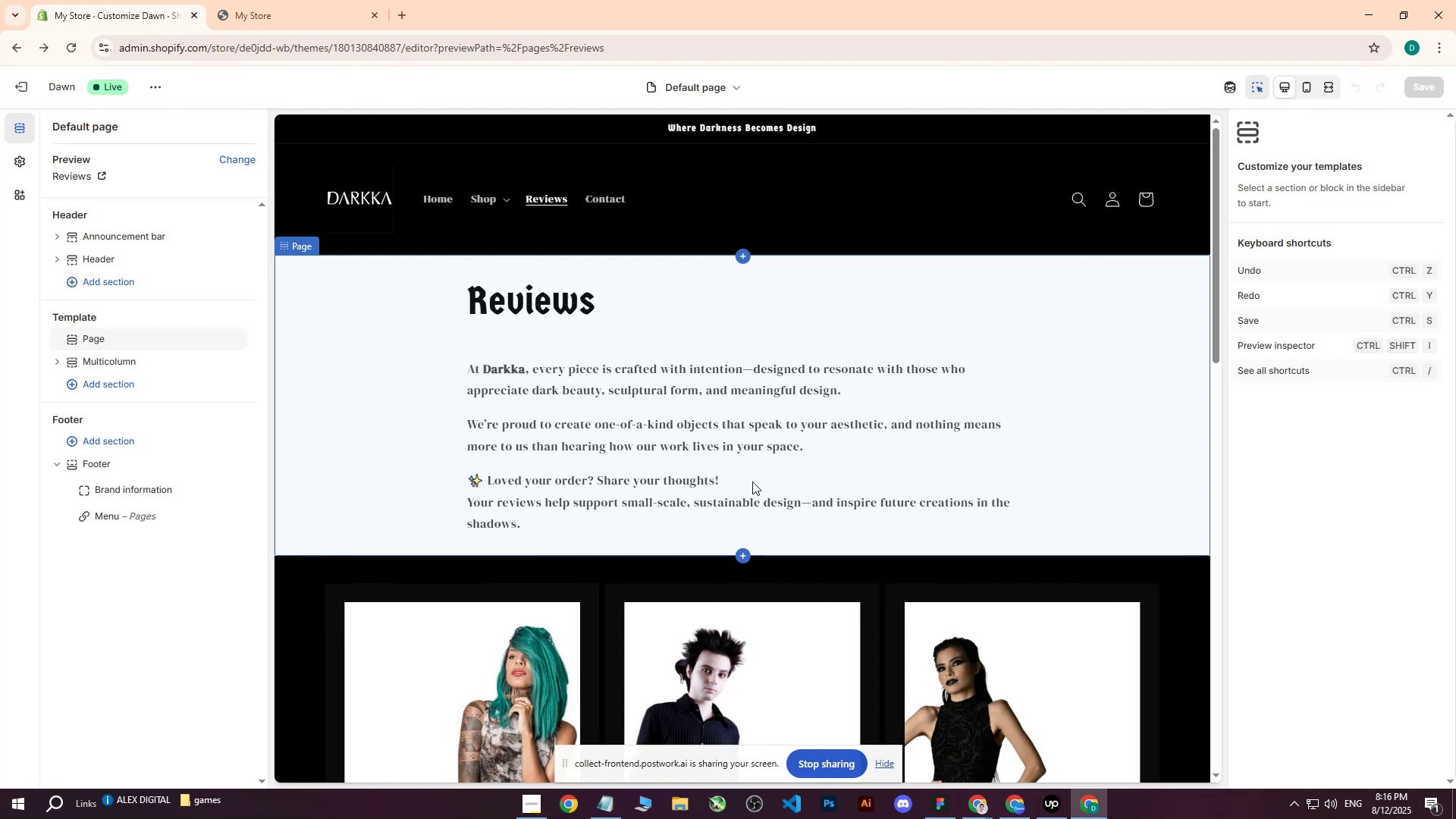 
 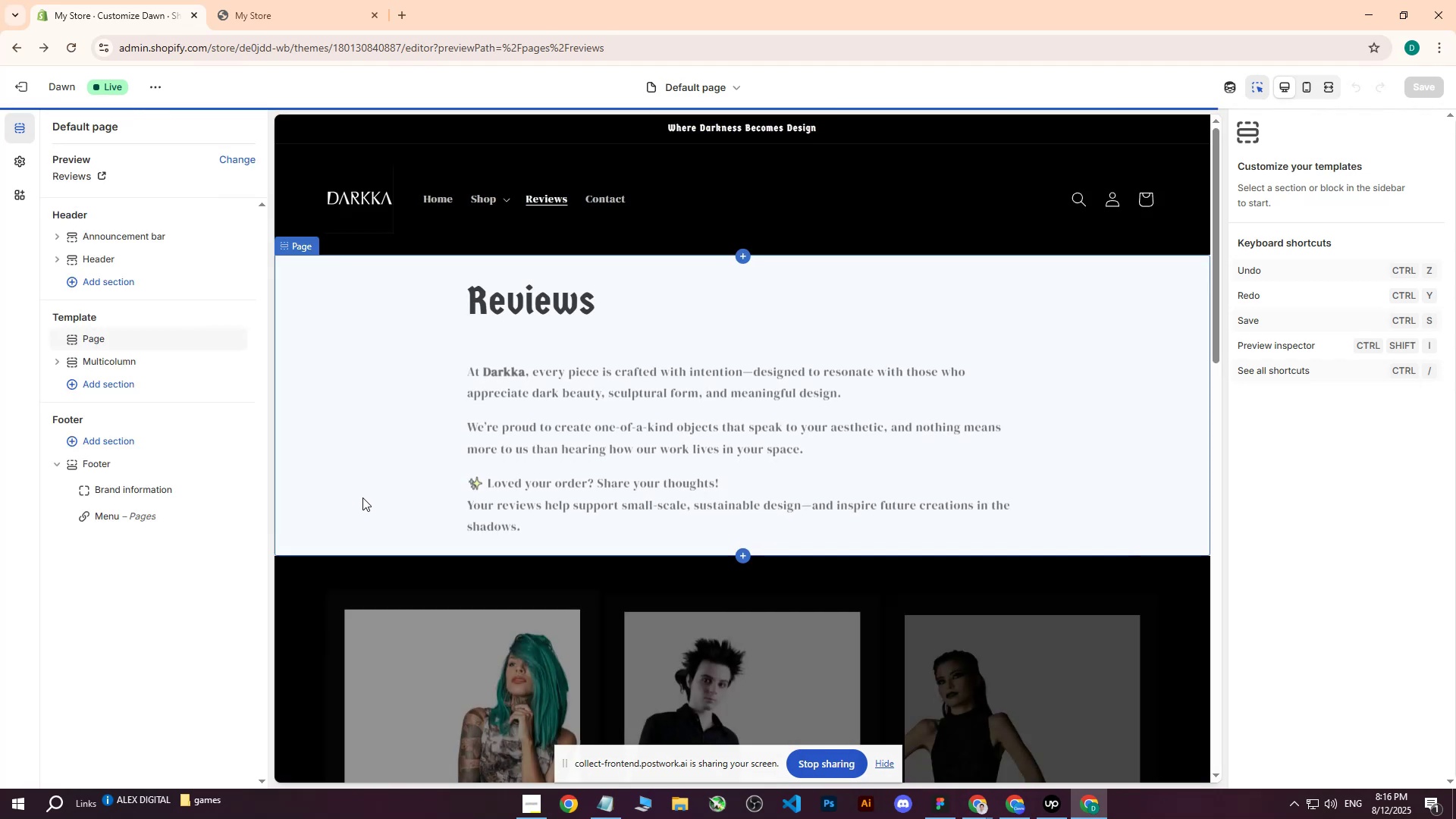 
left_click([125, 513])
 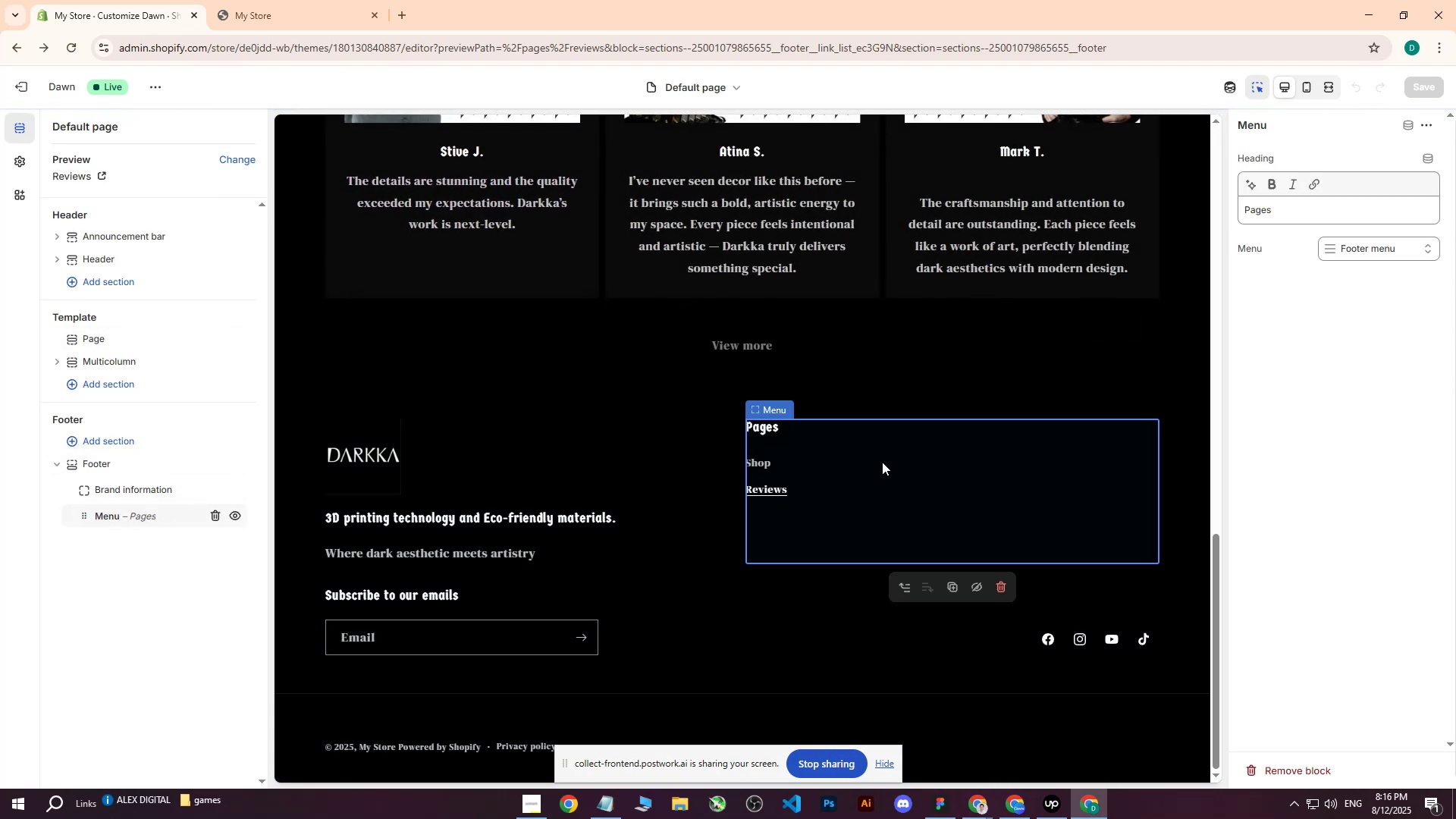 
wait(9.59)
 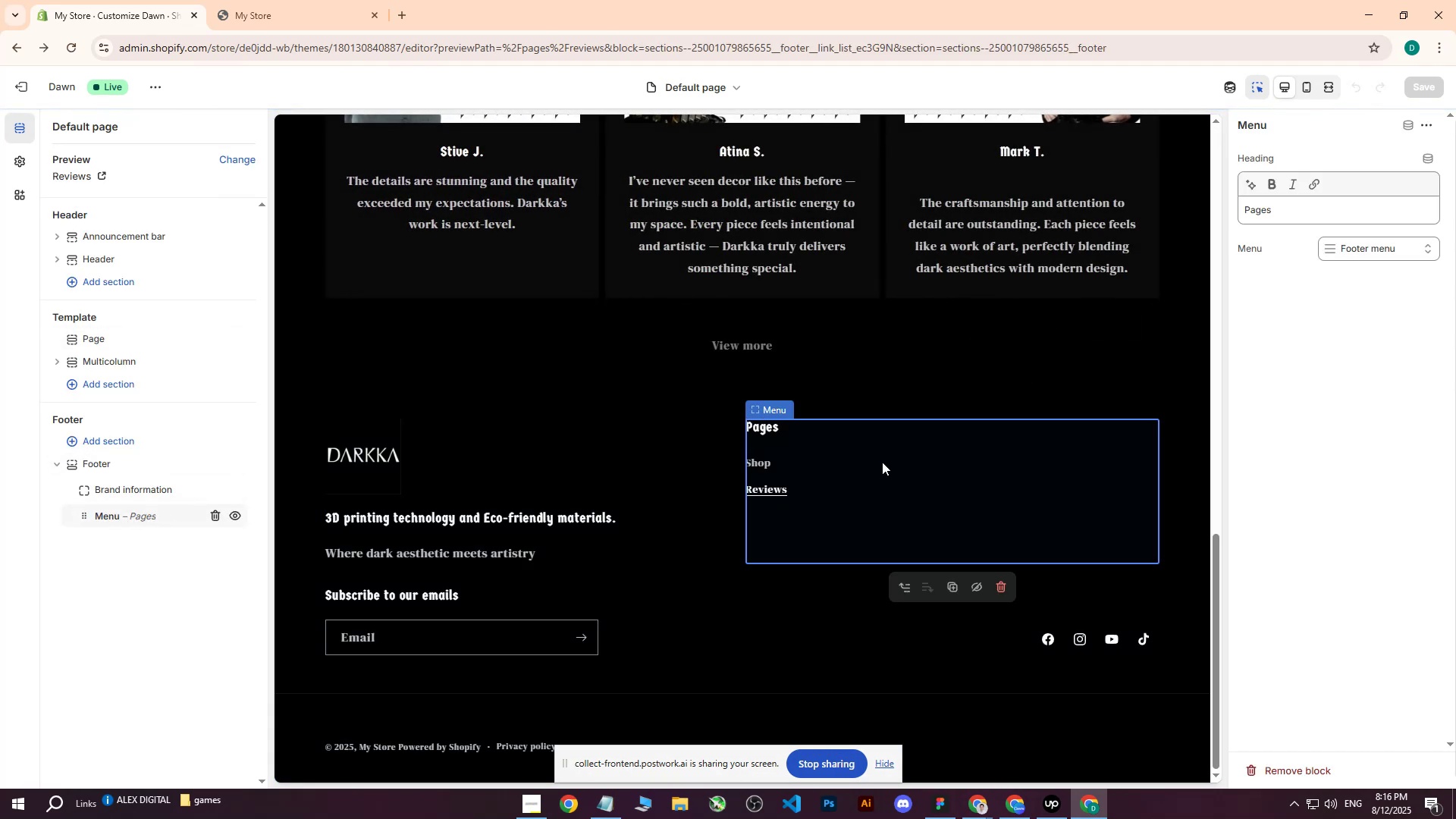 
left_click([27, 102])
 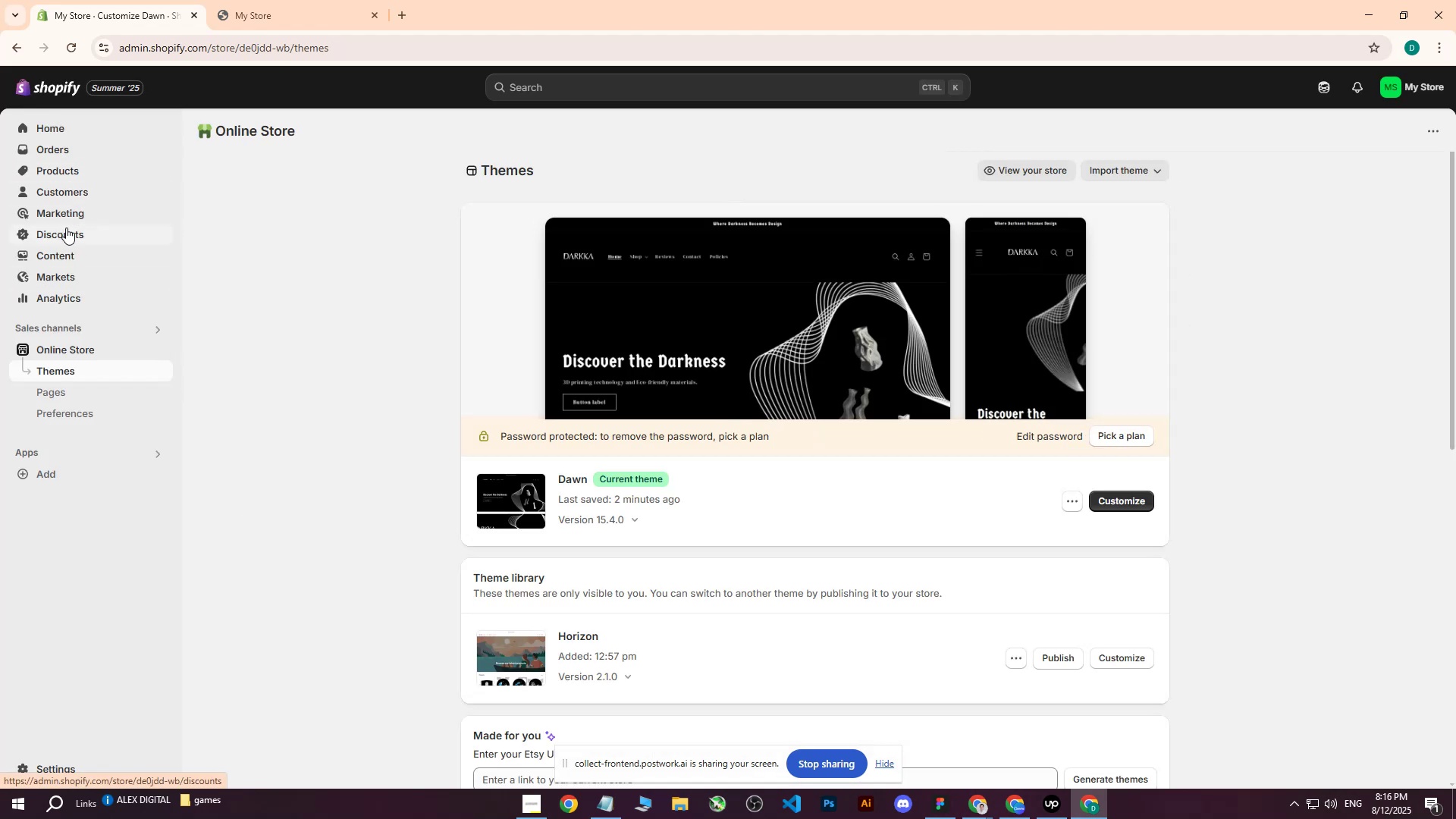 
left_click([65, 254])
 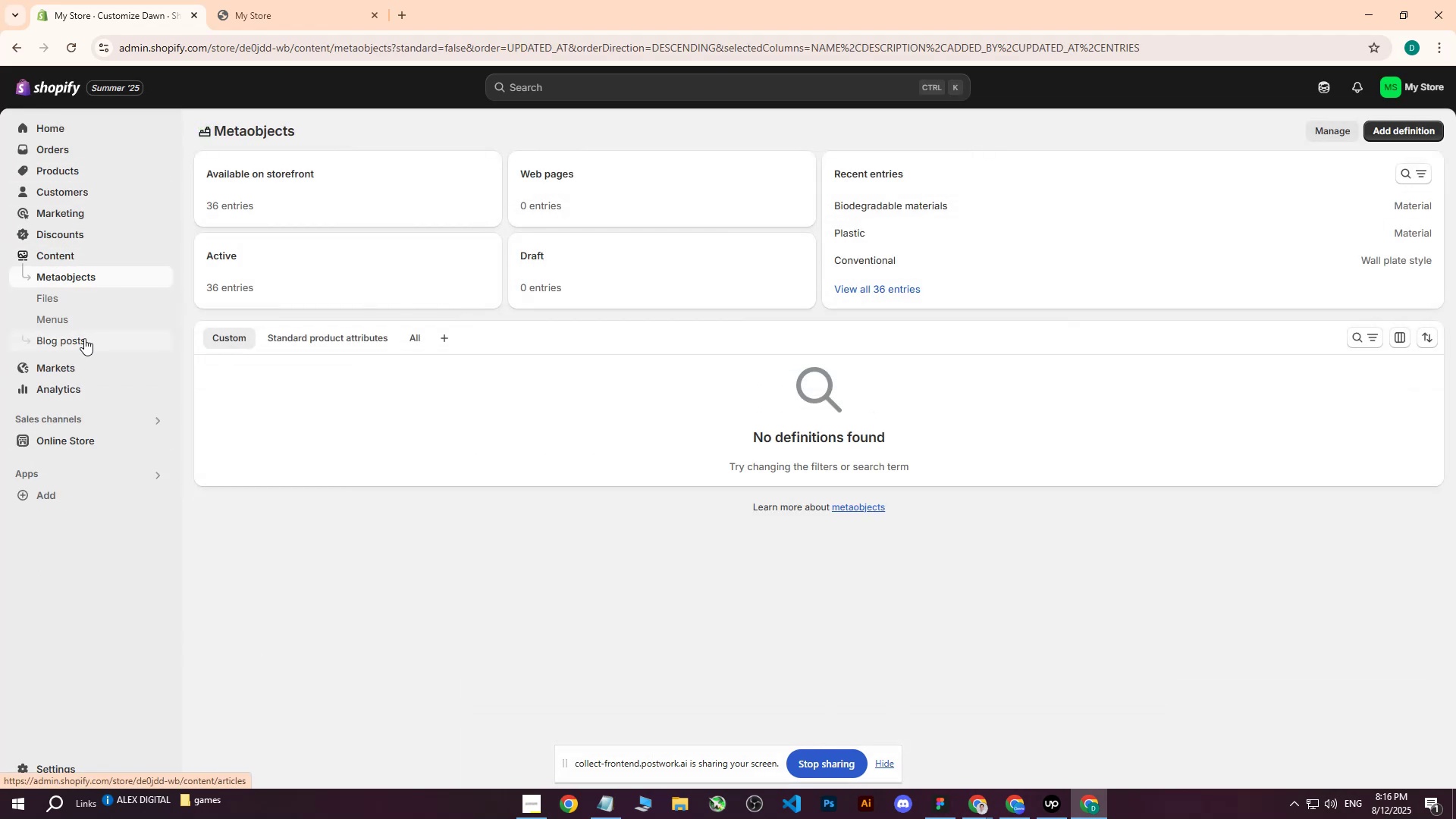 
left_click([74, 323])
 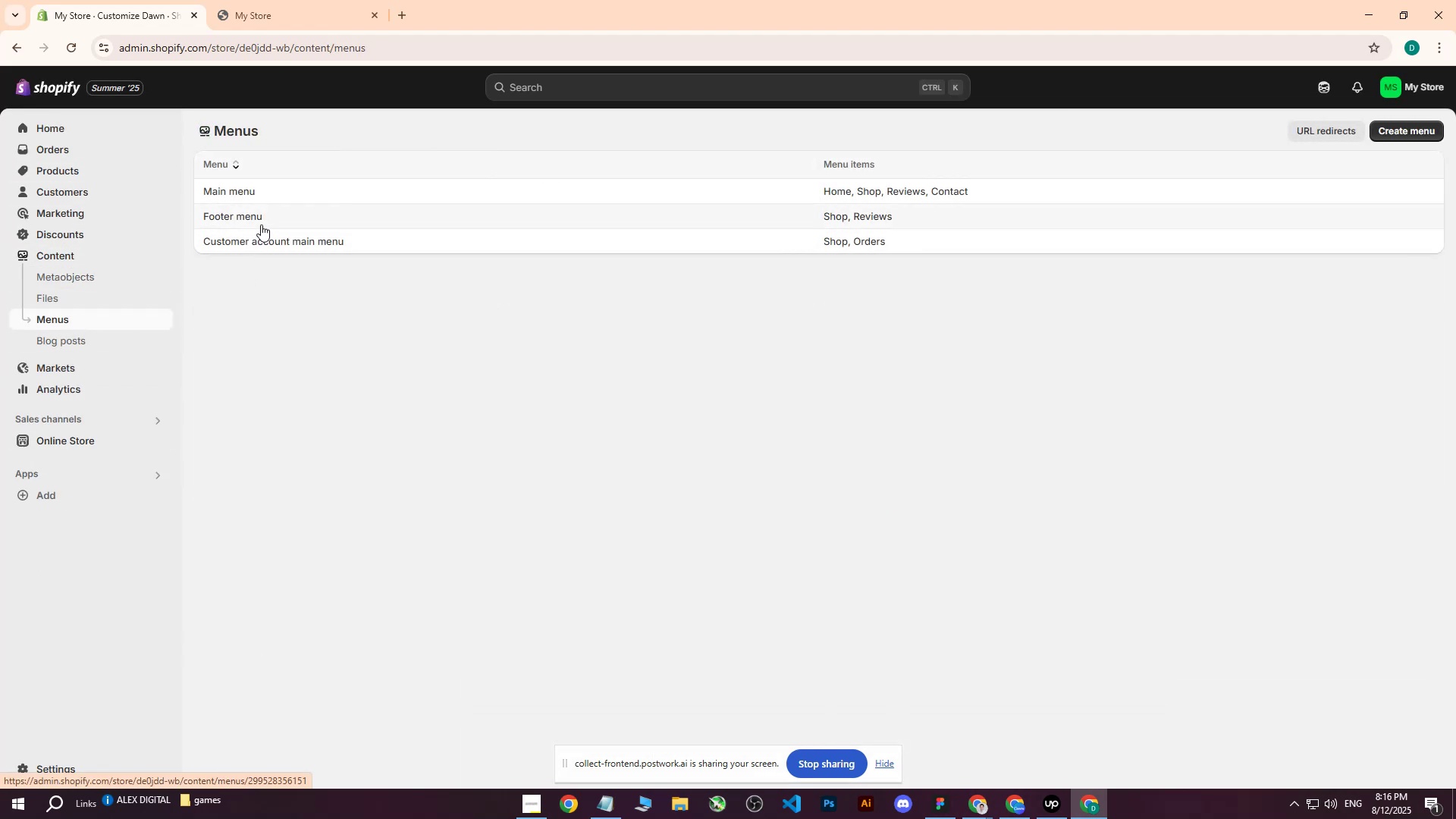 
left_click([261, 218])
 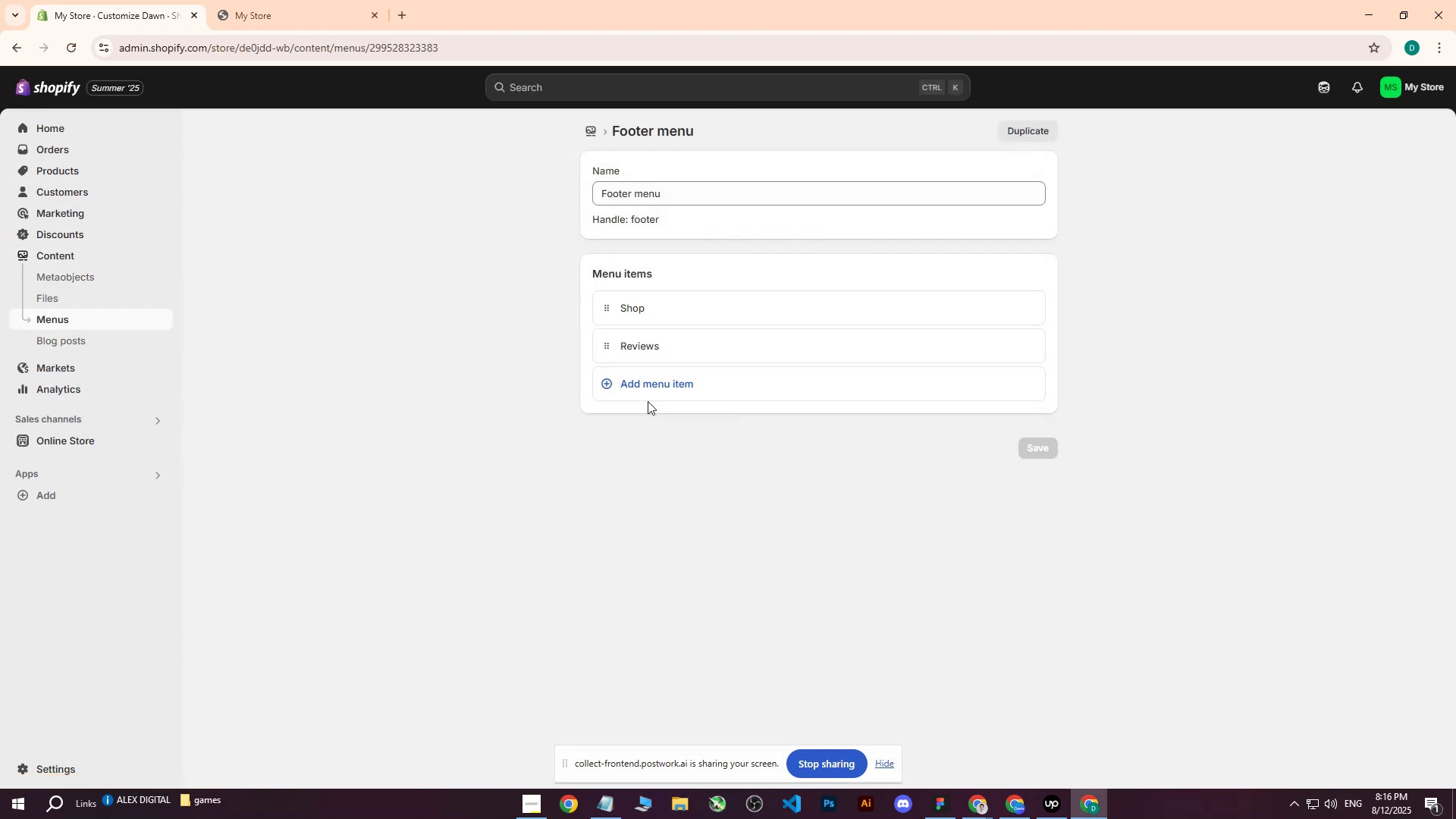 
left_click([649, 386])
 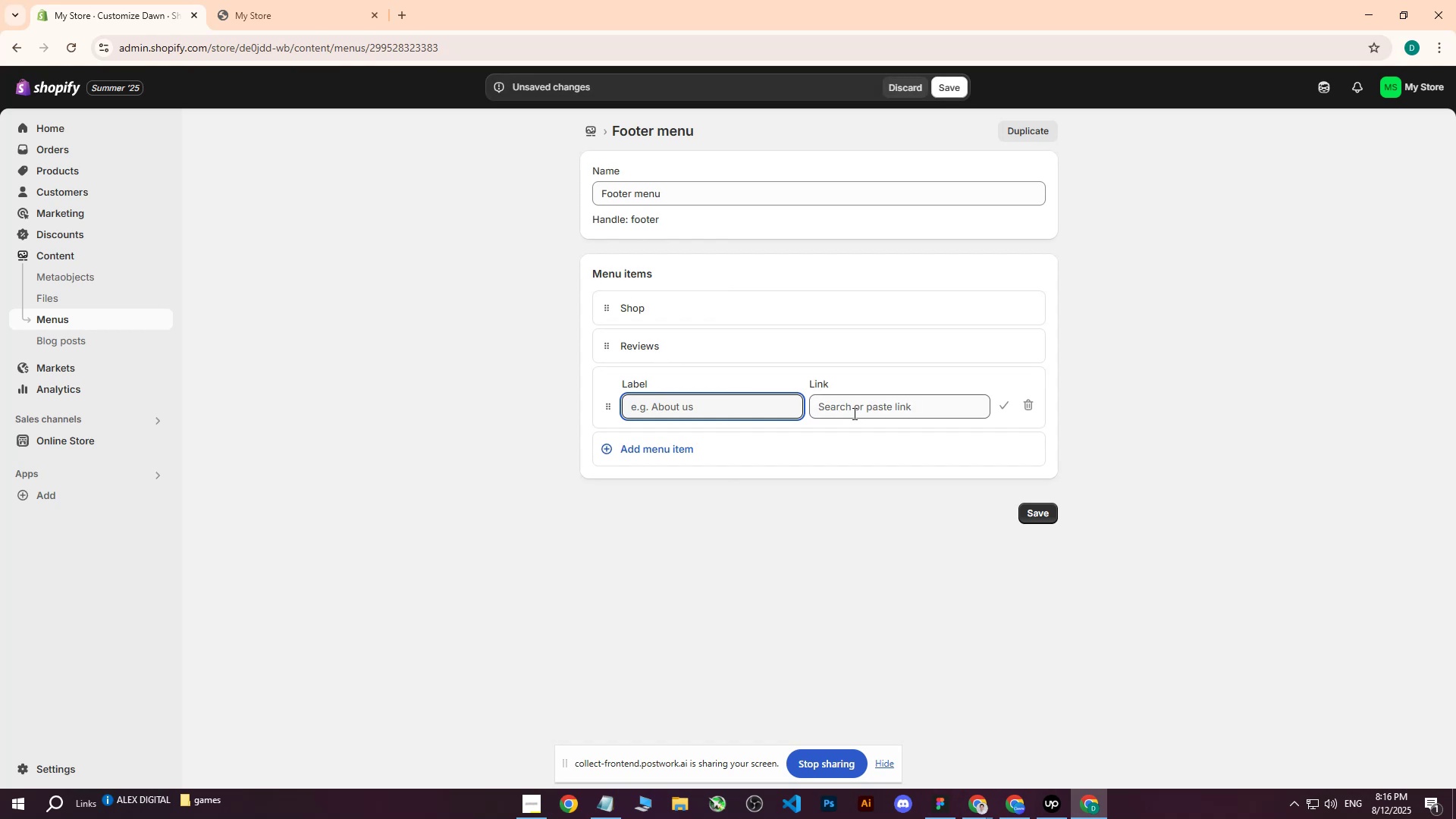 
left_click([848, 410])
 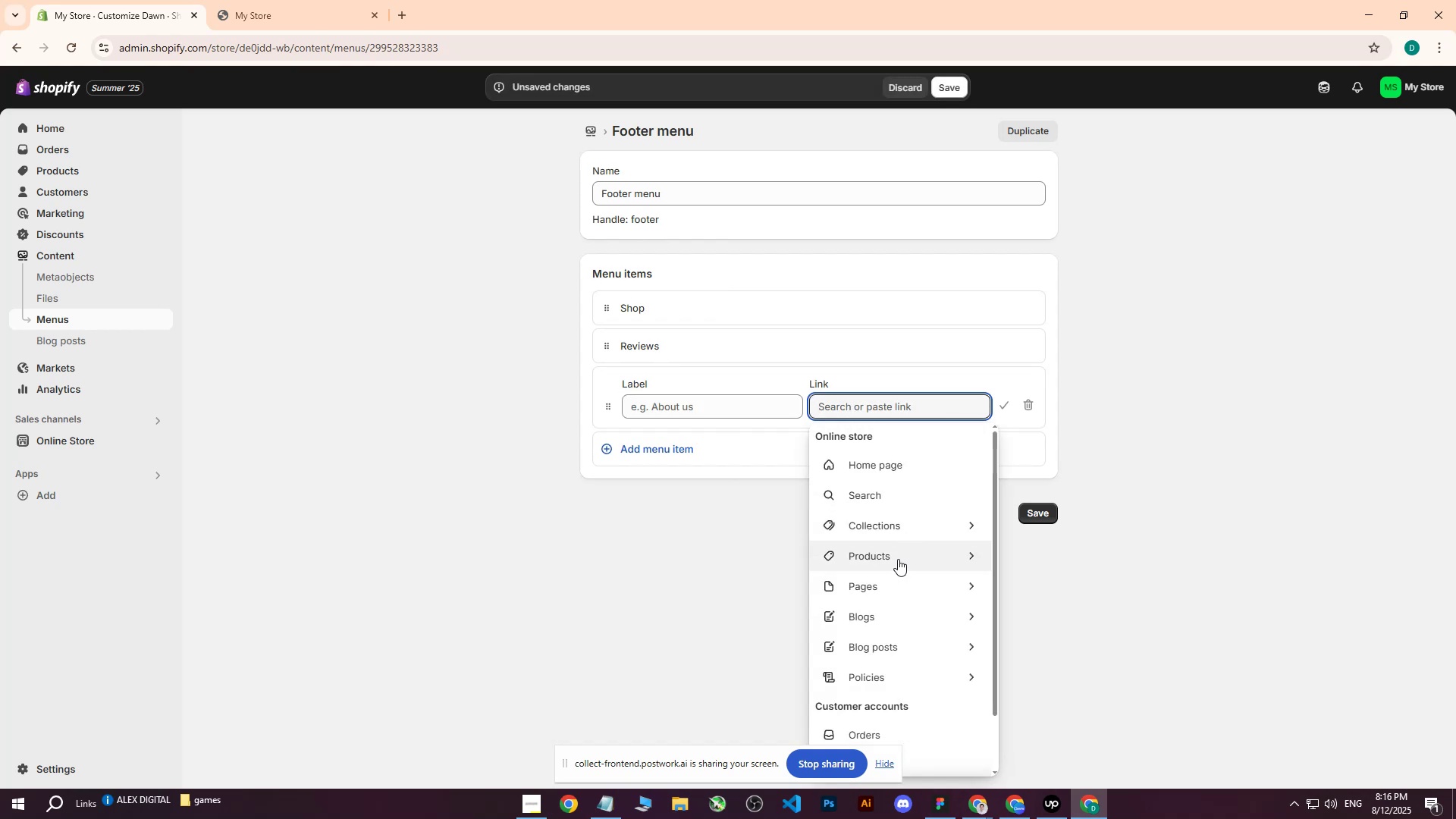 
left_click([889, 582])
 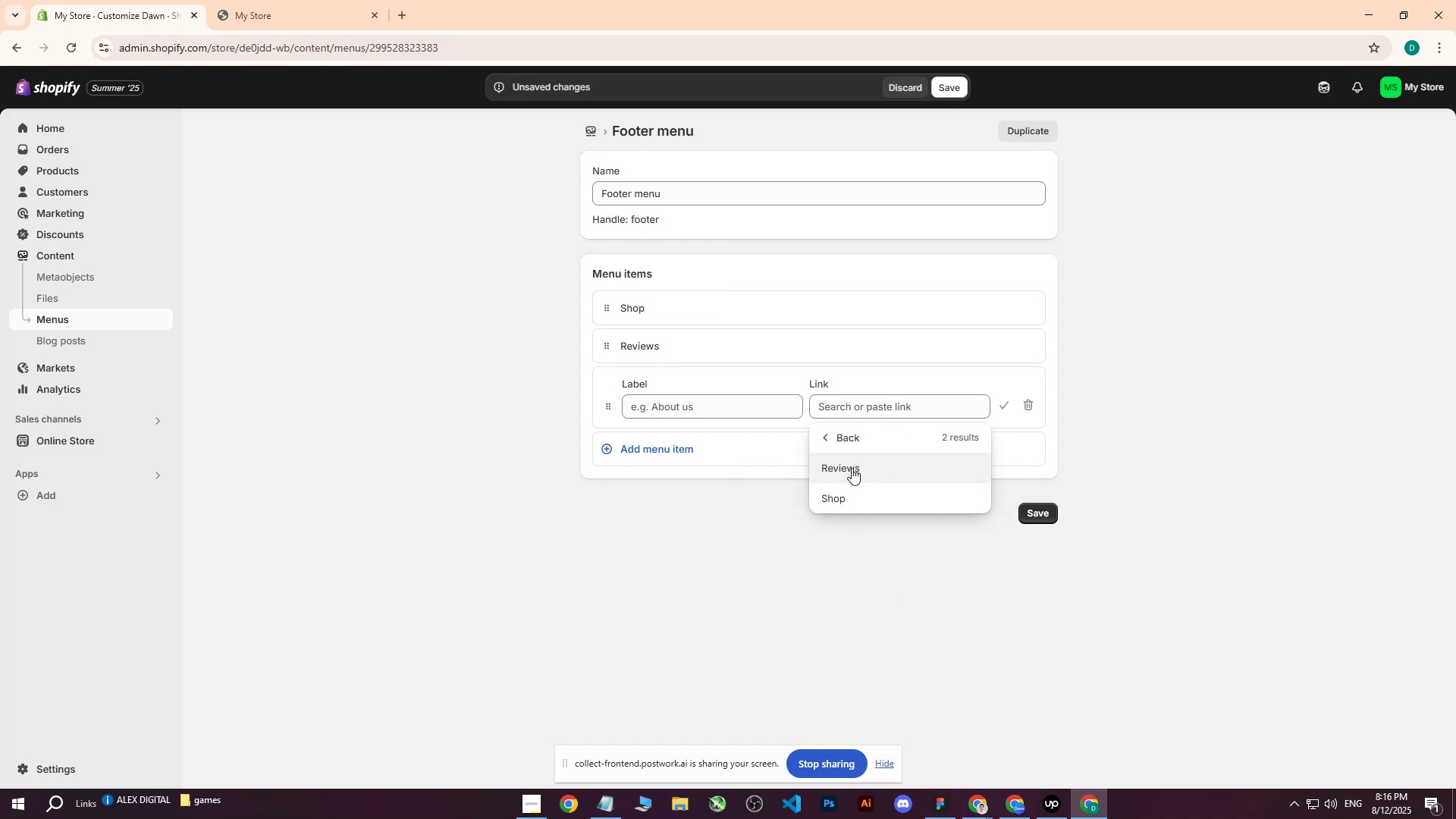 
left_click([852, 468])
 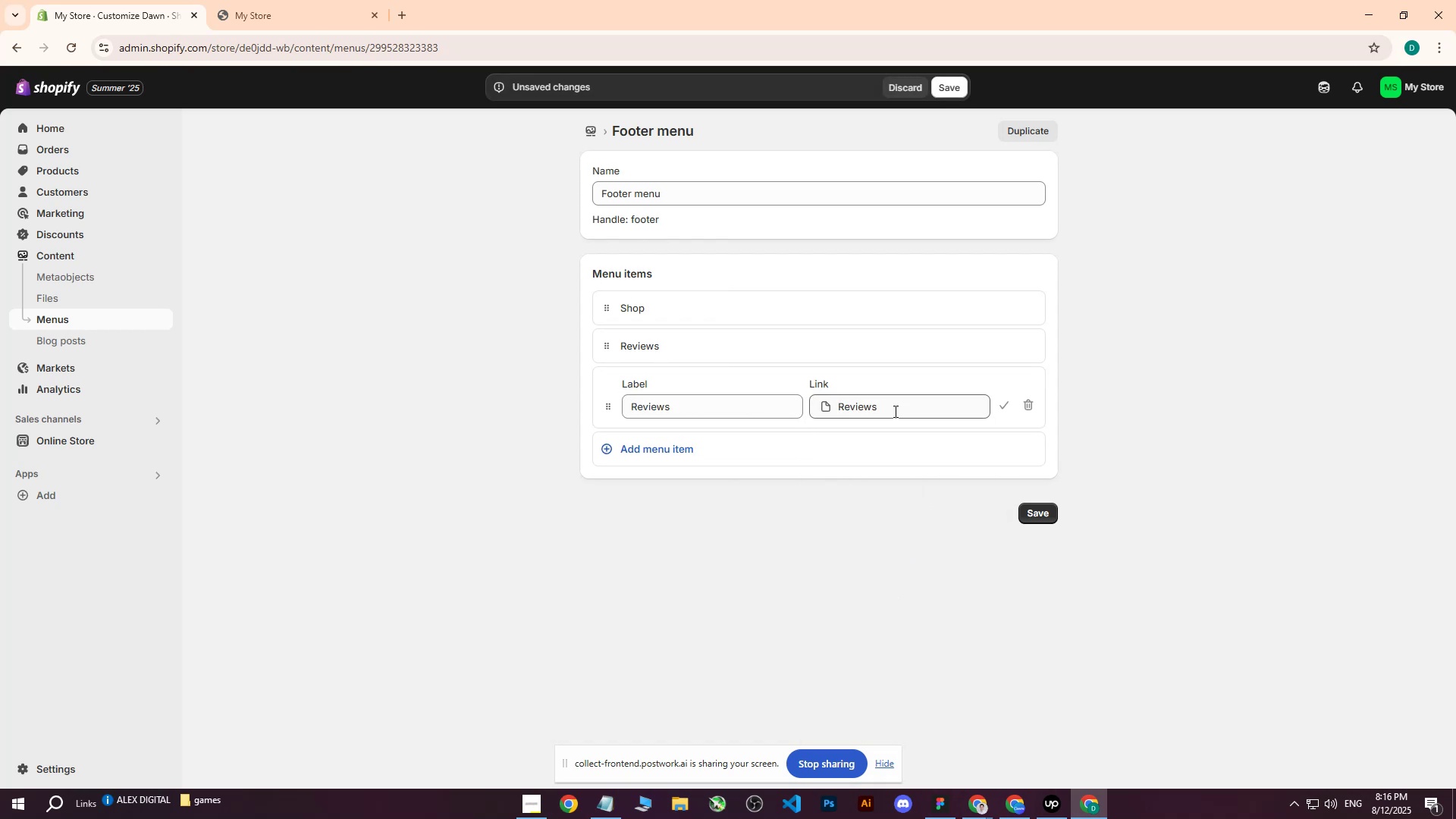 
left_click([945, 406])
 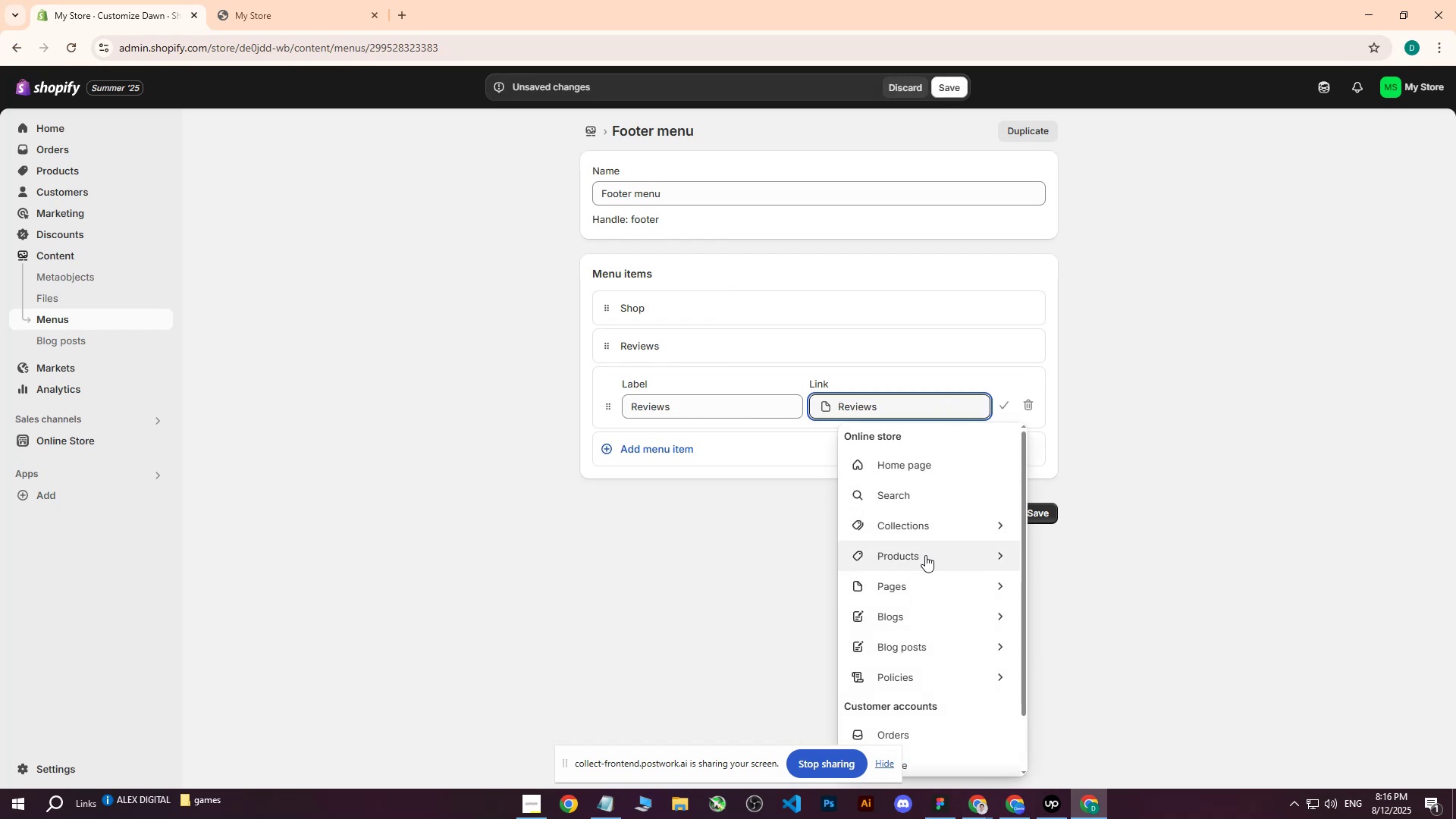 
left_click([922, 583])
 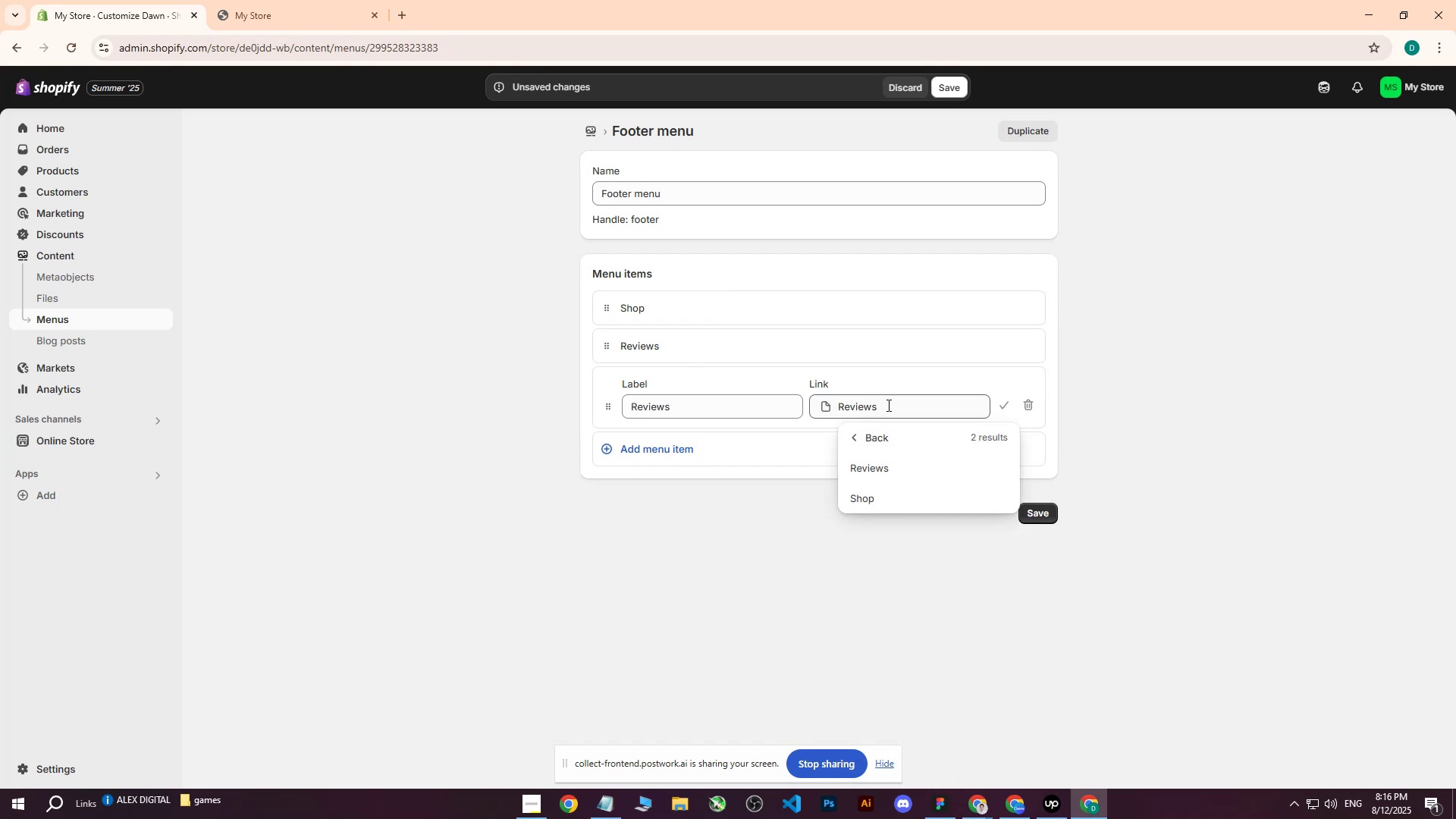 
left_click([887, 405])
 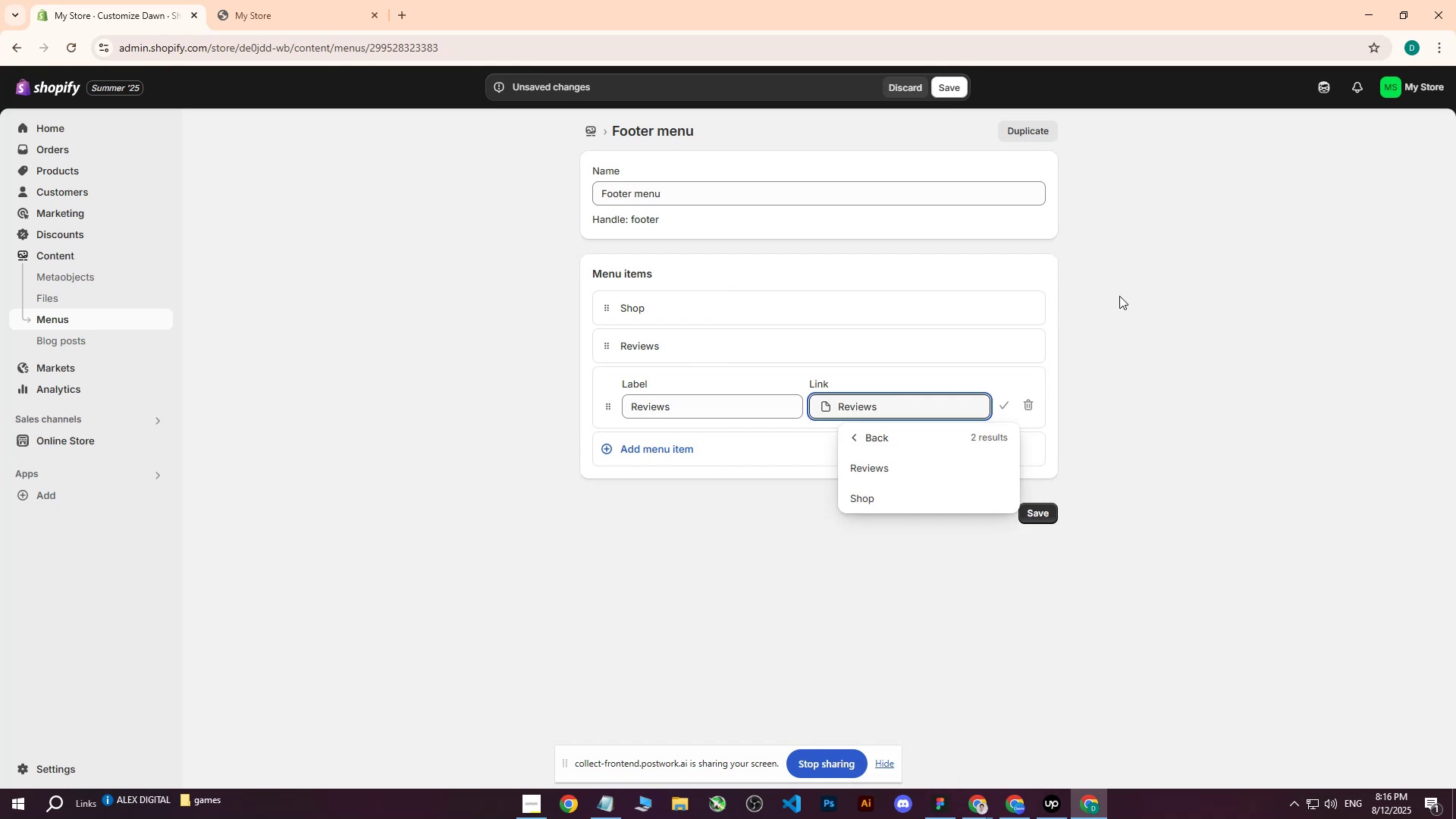 
left_click([1119, 295])
 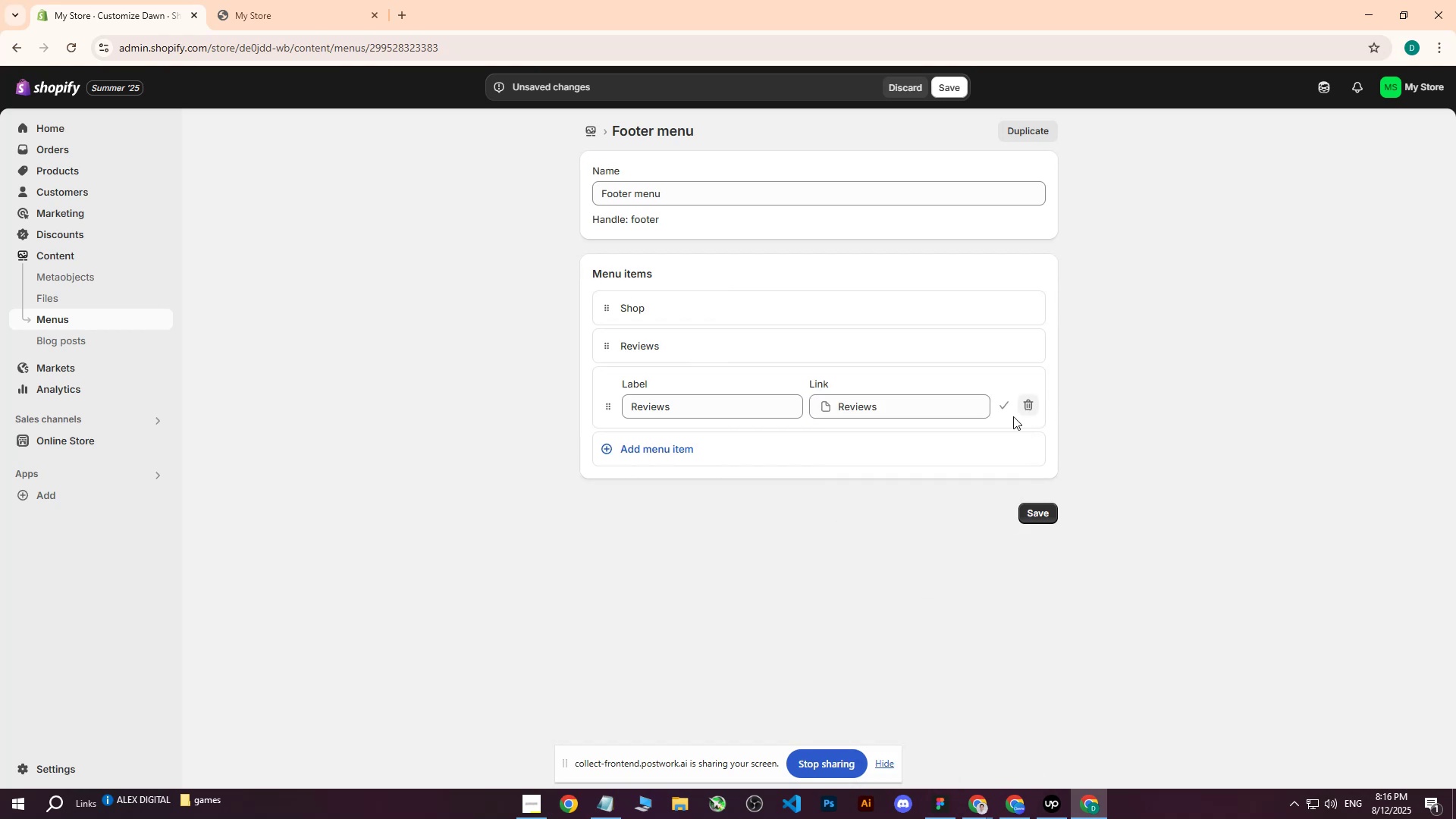 
left_click([673, 400])
 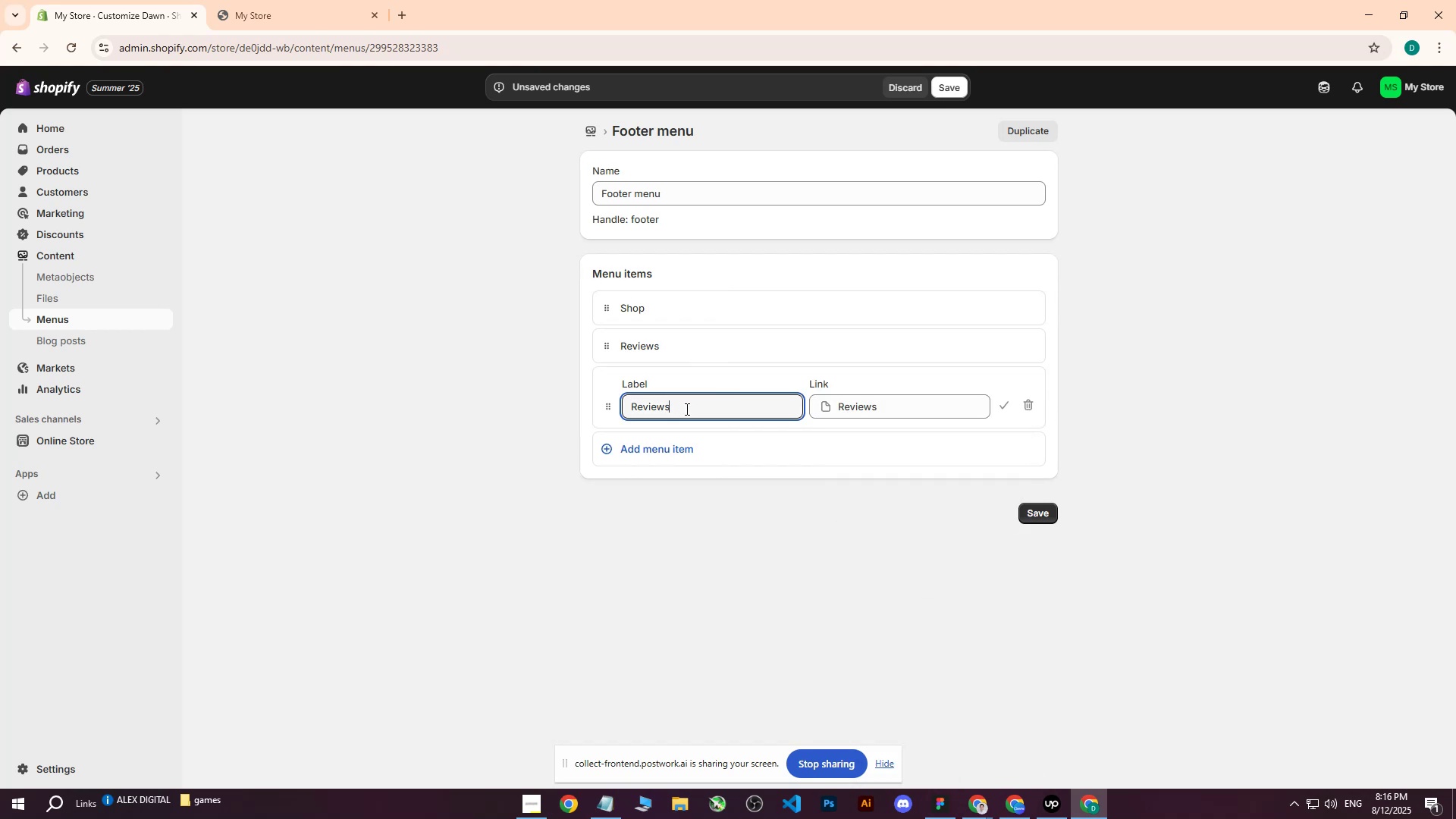 
left_click_drag(start_coordinate=[686, 409], to_coordinate=[563, 398])
 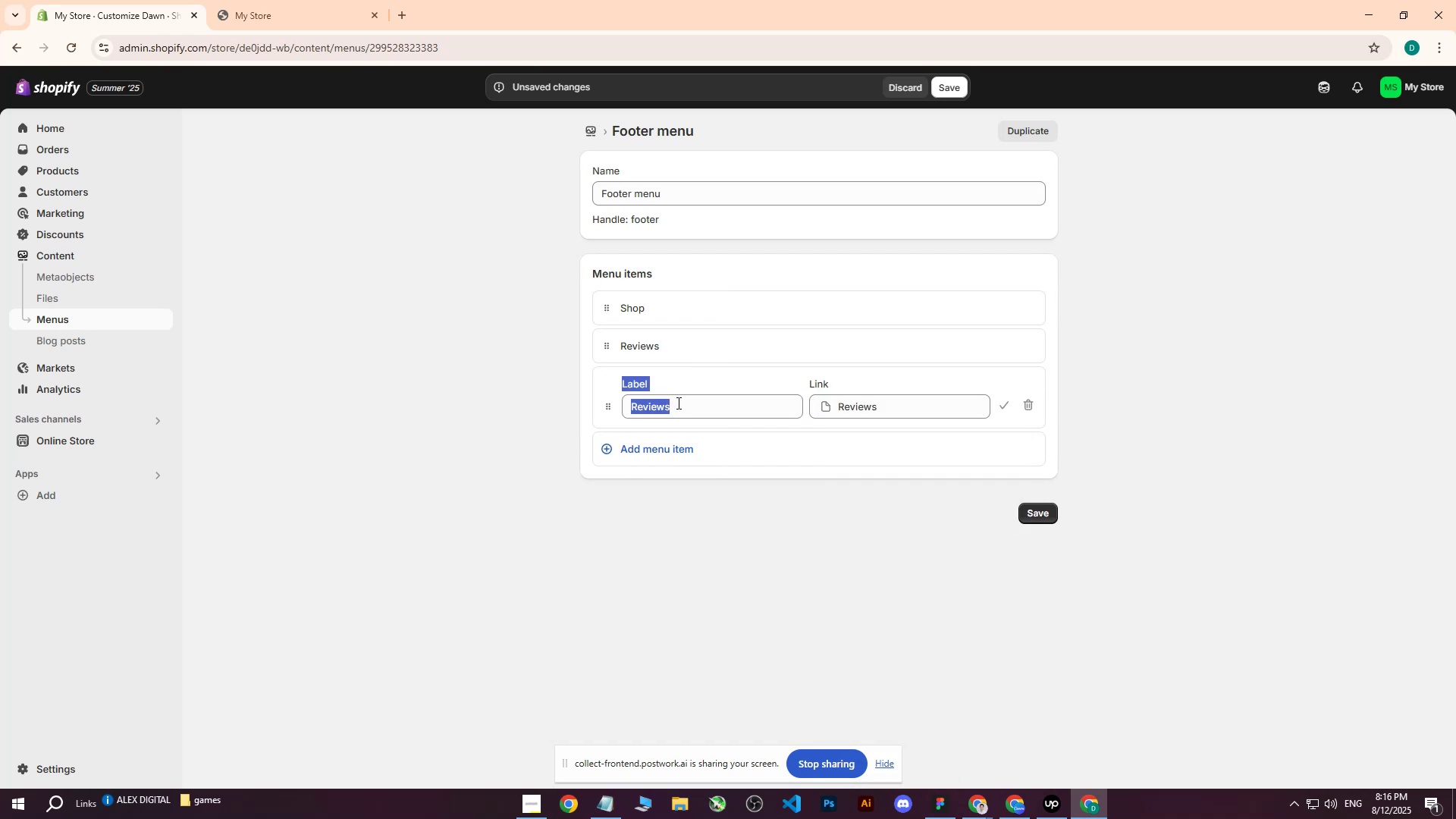 
double_click([689, 403])
 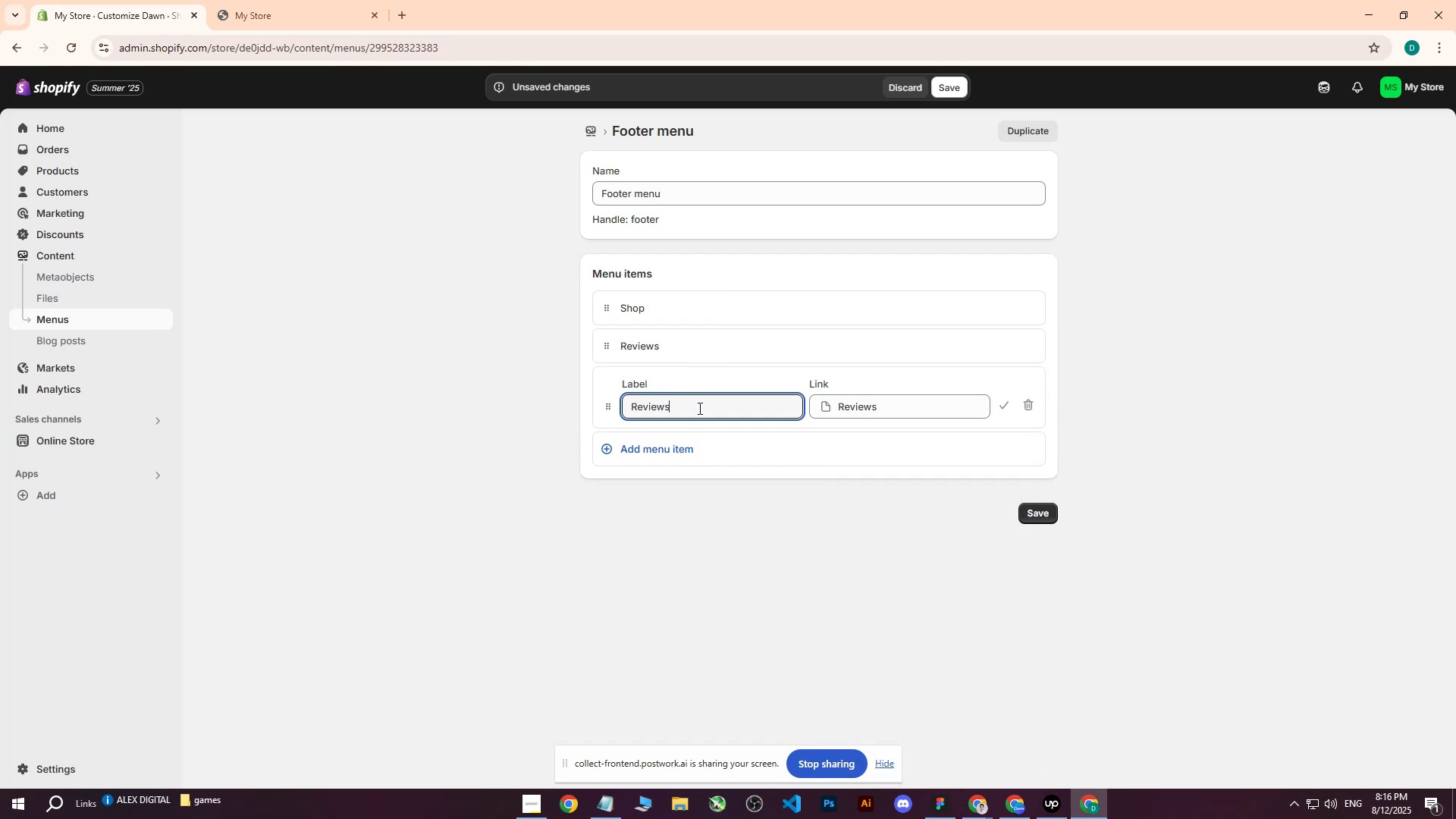 
left_click_drag(start_coordinate=[699, 408], to_coordinate=[597, 409])
 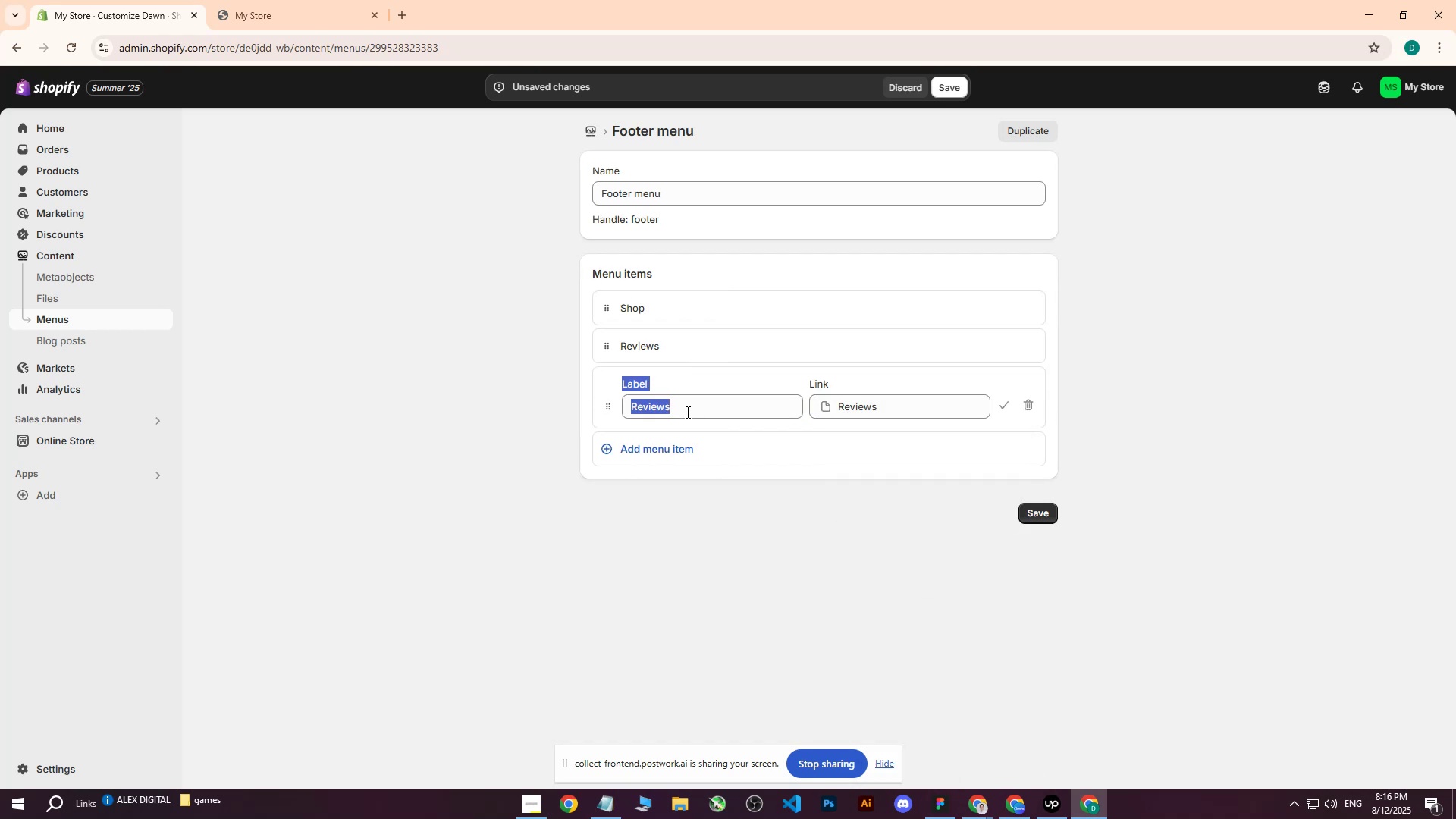 
left_click([686, 412])
 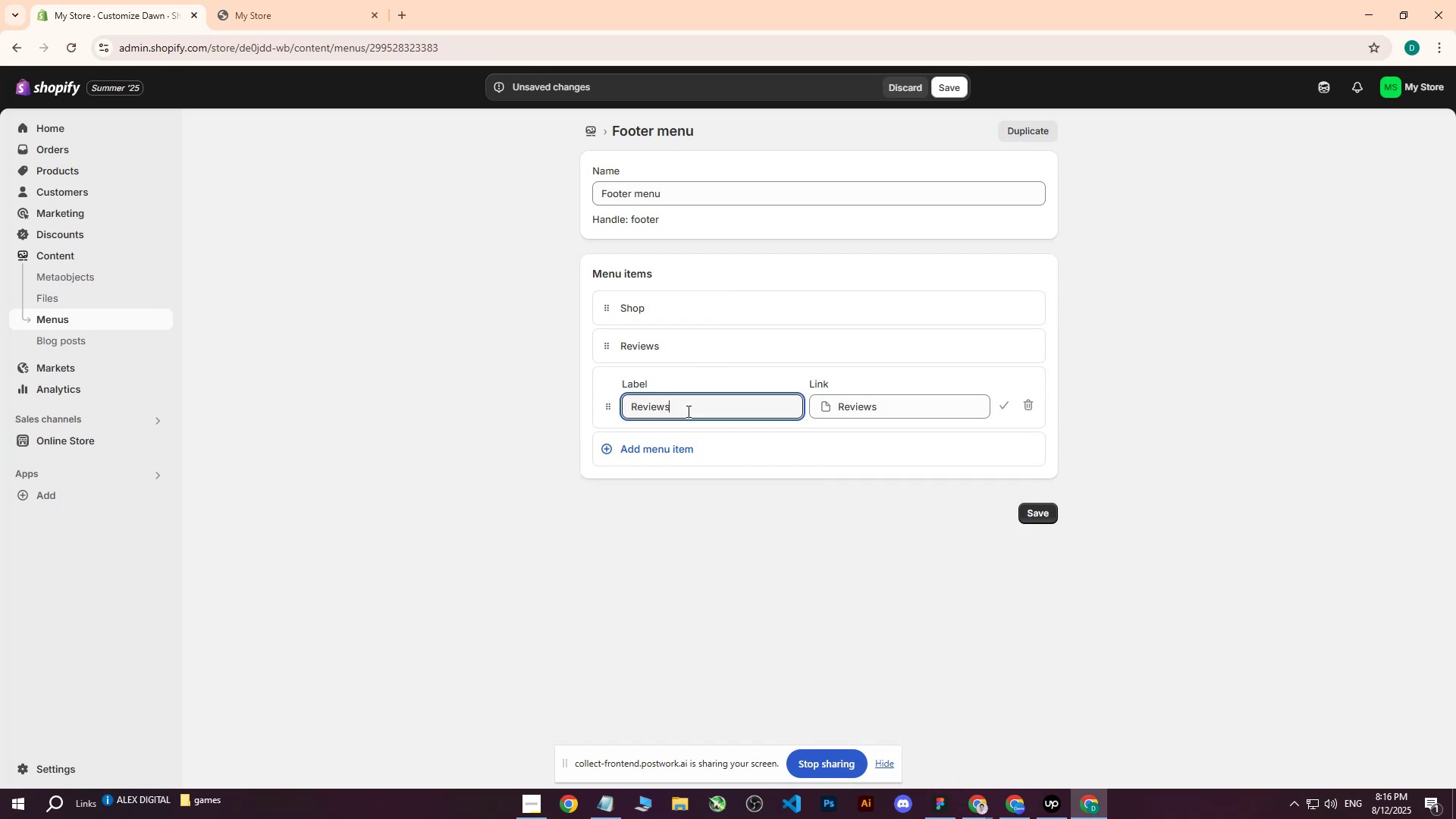 
left_click_drag(start_coordinate=[686, 410], to_coordinate=[635, 408])
 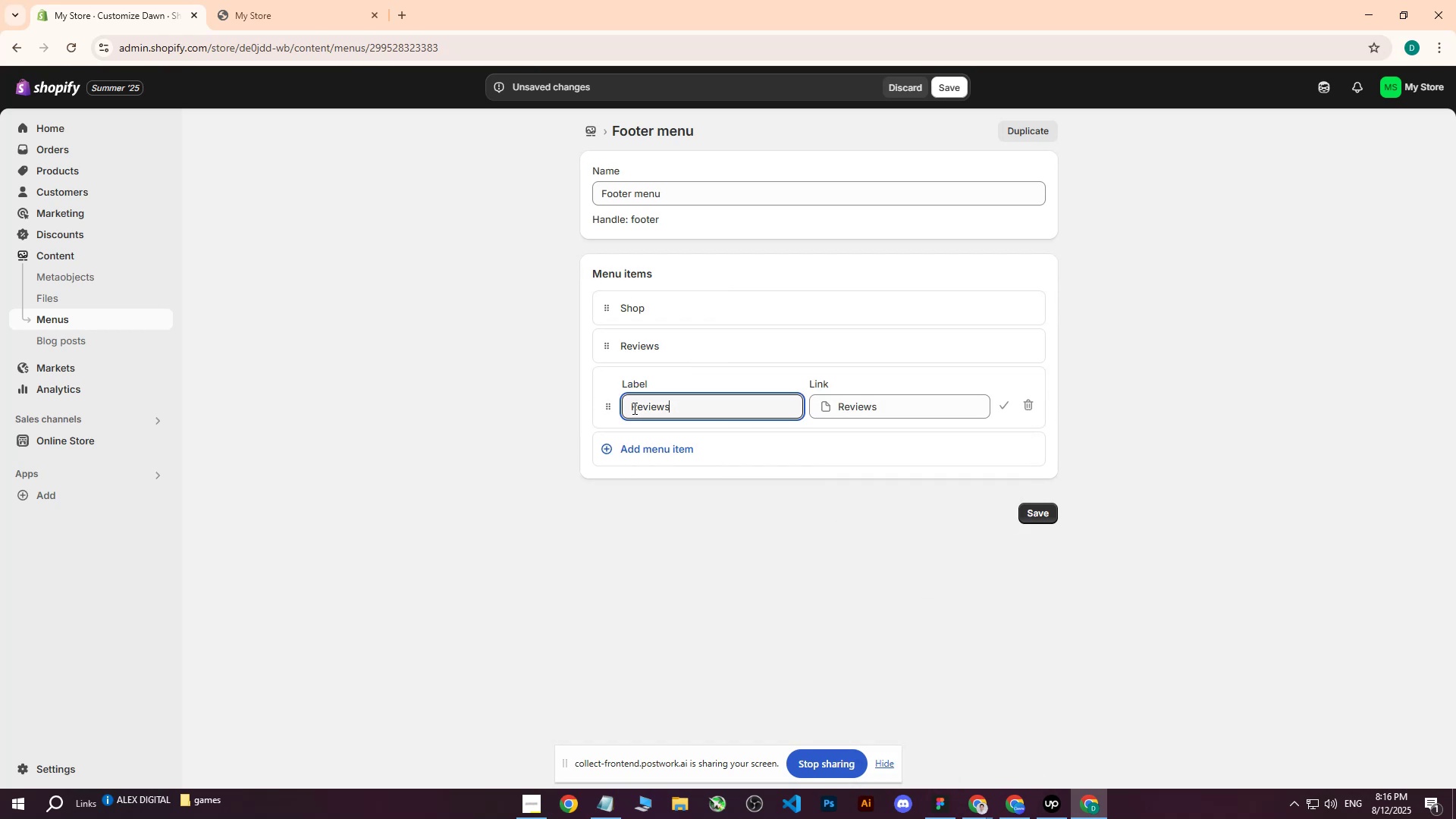 
left_click_drag(start_coordinate=[633, 408], to_coordinate=[638, 408])
 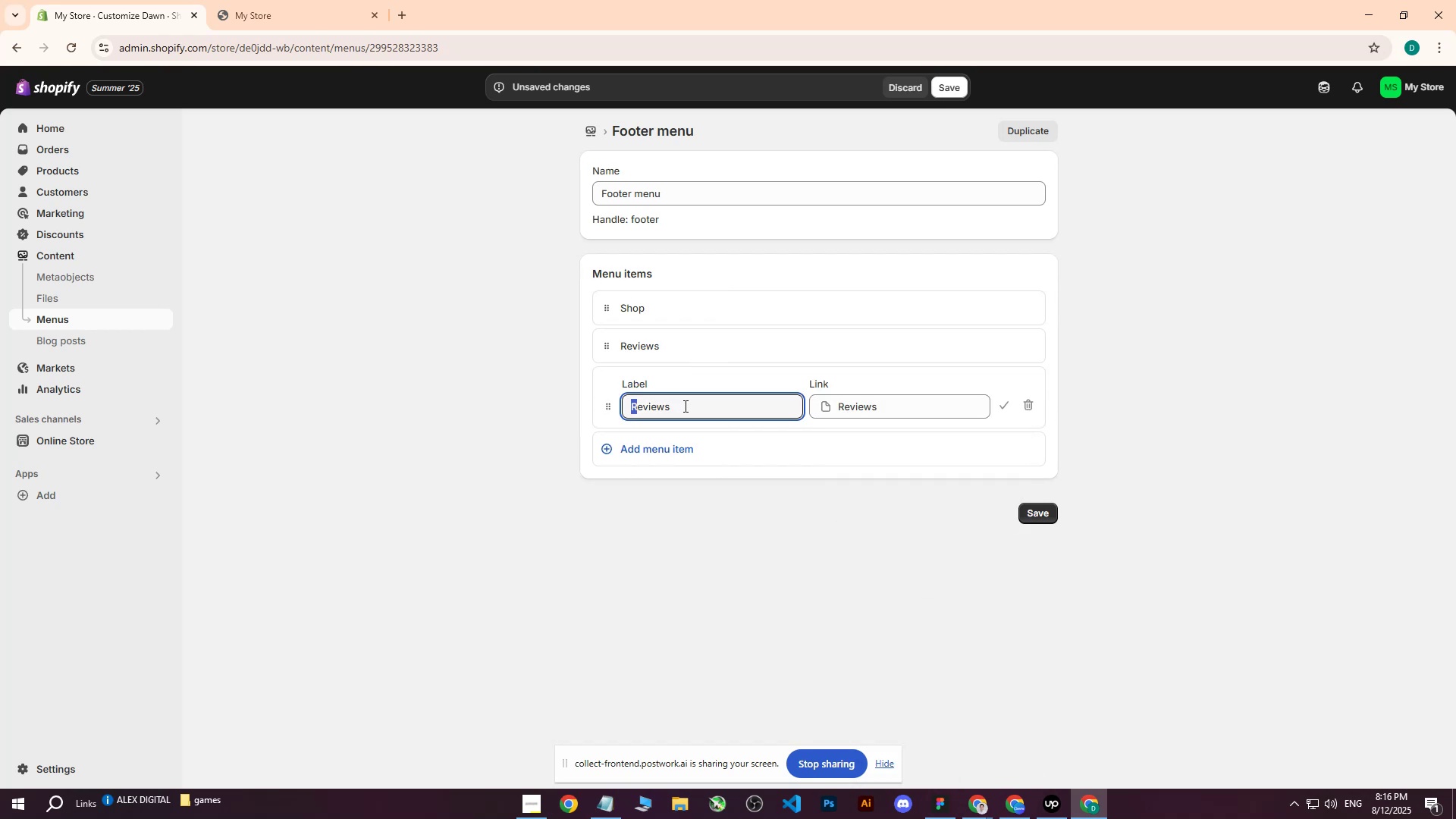 
left_click([685, 405])
 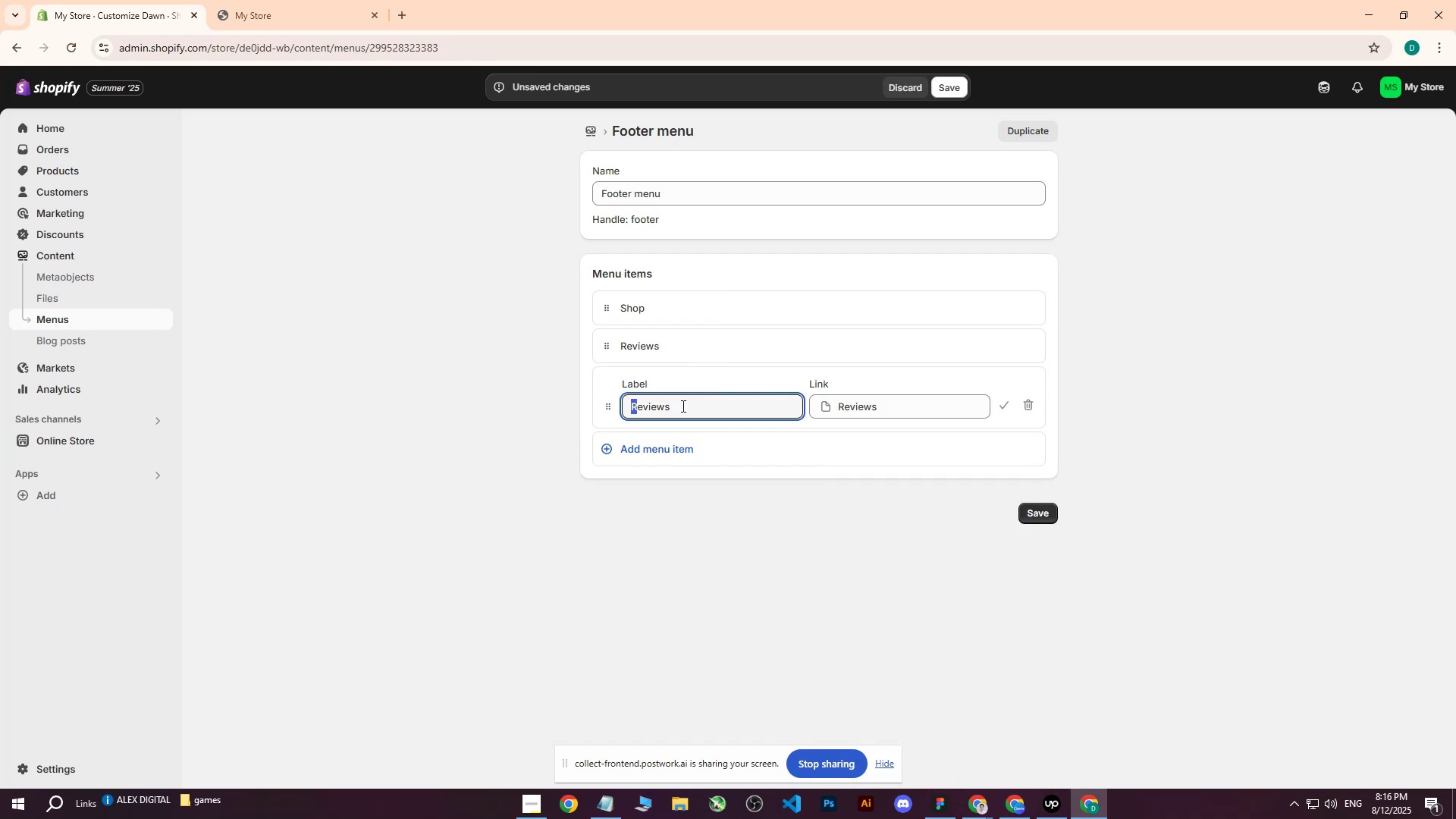 
left_click_drag(start_coordinate=[680, 406], to_coordinate=[674, 406])
 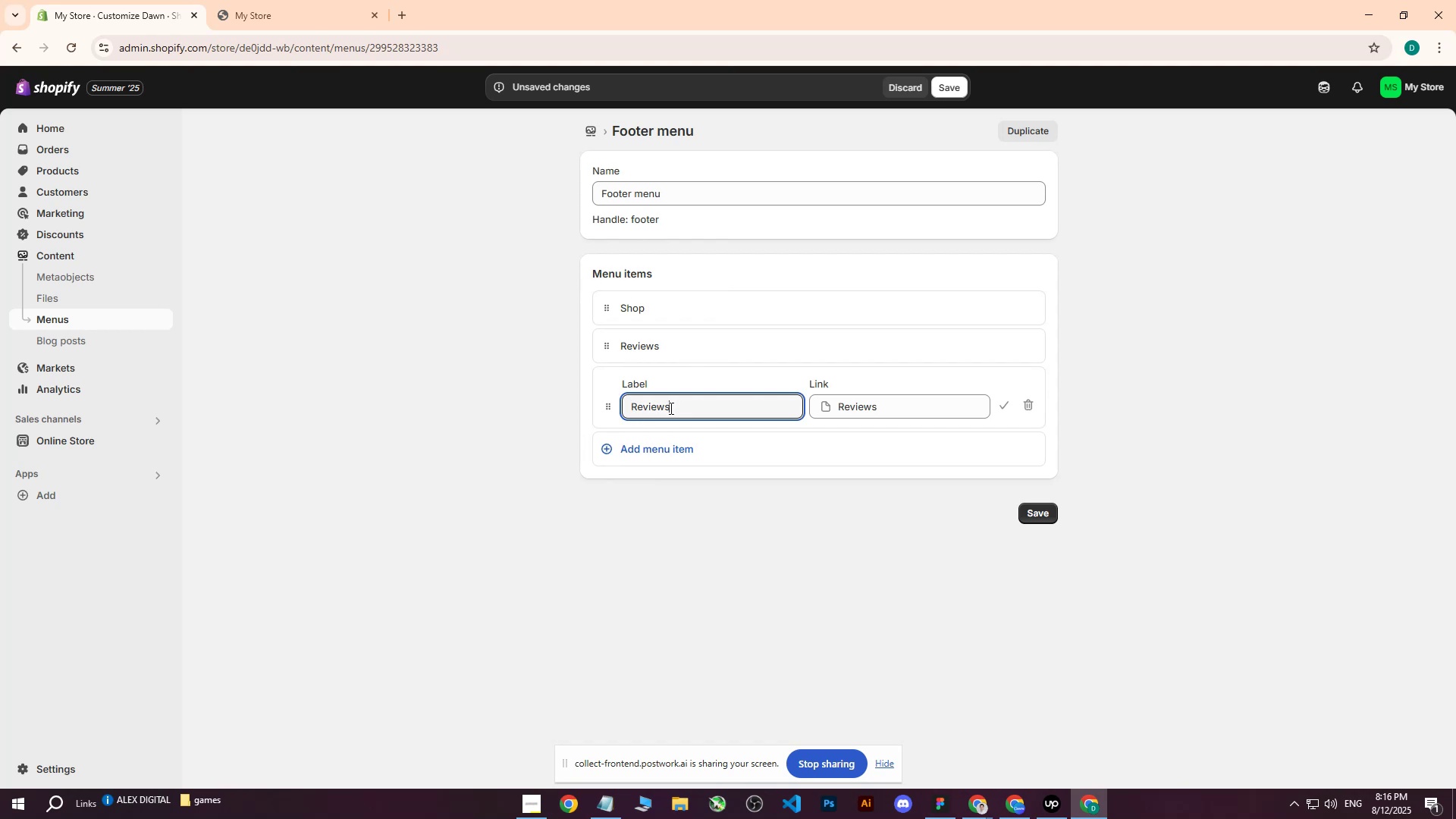 
triple_click([670, 408])
 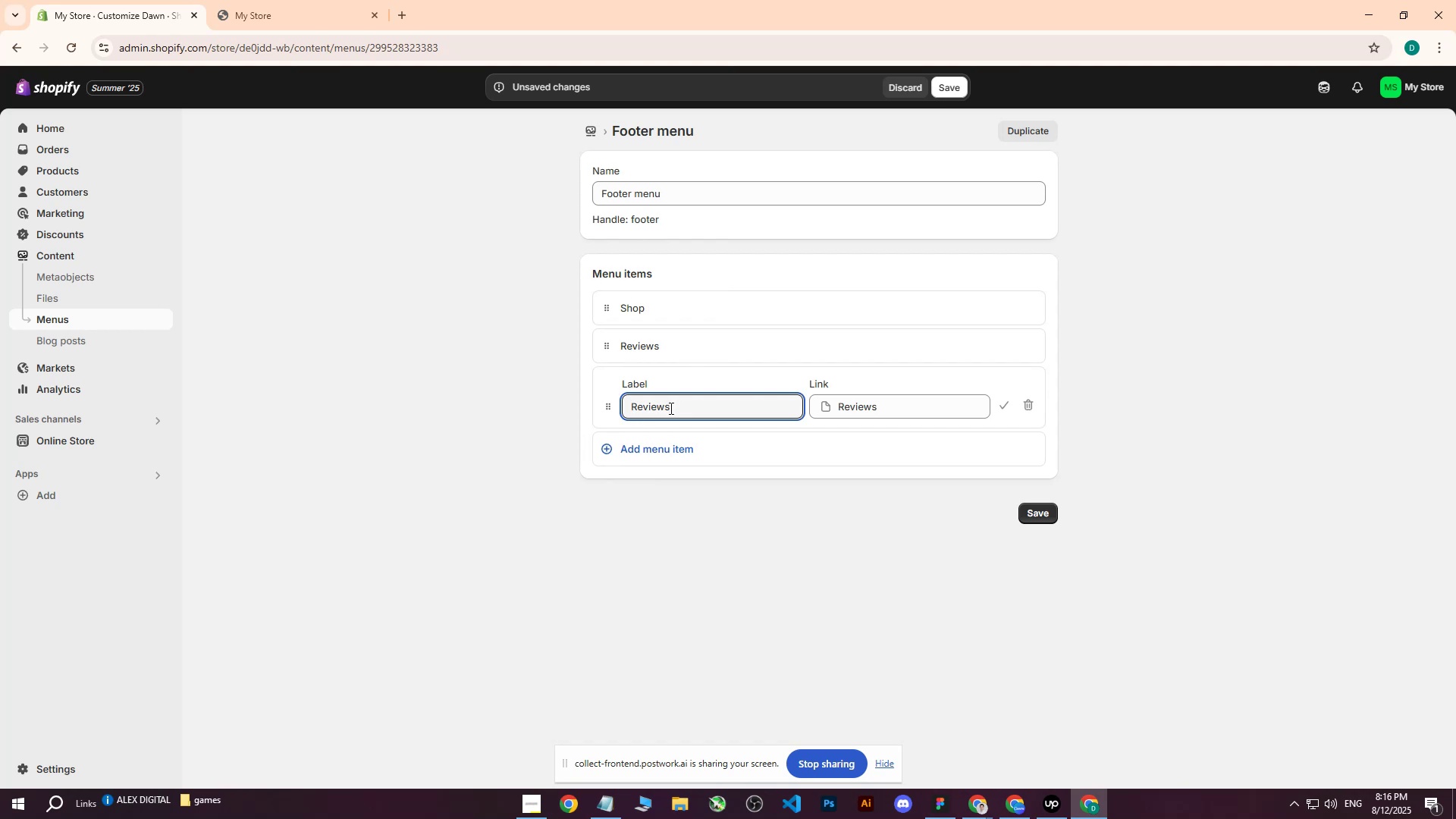 
hold_key(key=Backspace, duration=0.86)
 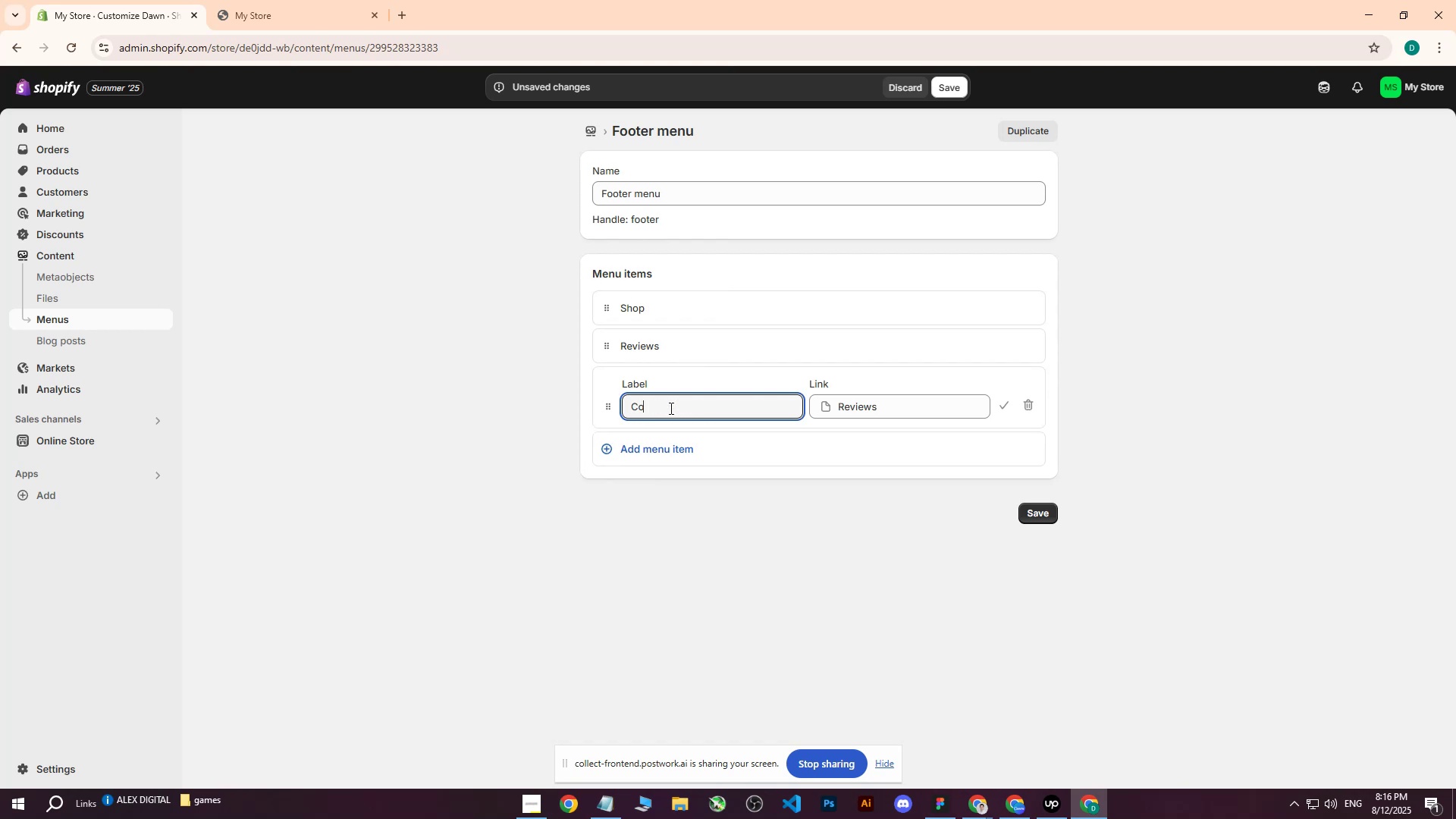 
type(Contact)
 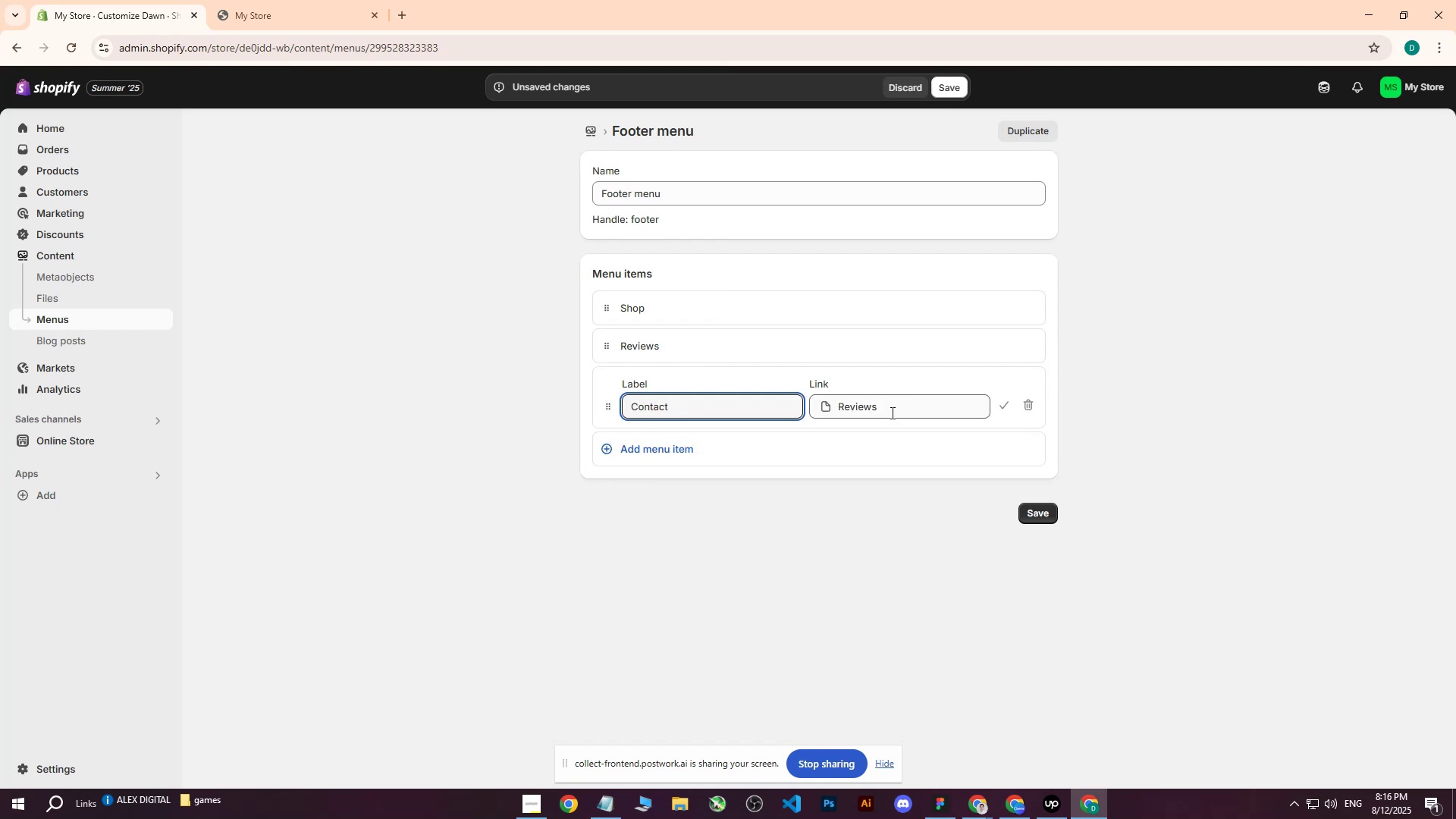 
left_click([891, 413])
 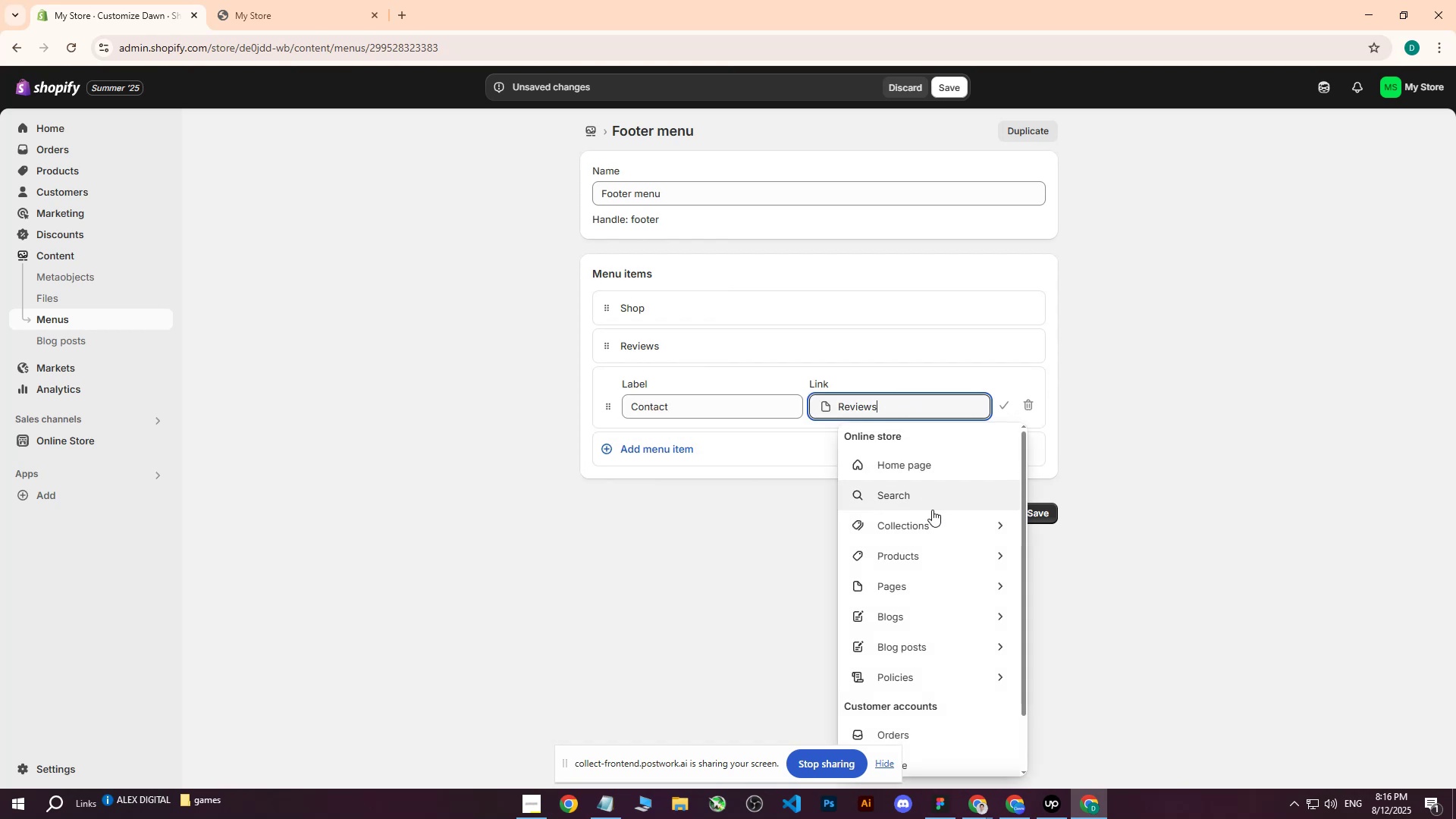 
scroll: coordinate [927, 554], scroll_direction: down, amount: 4.0
 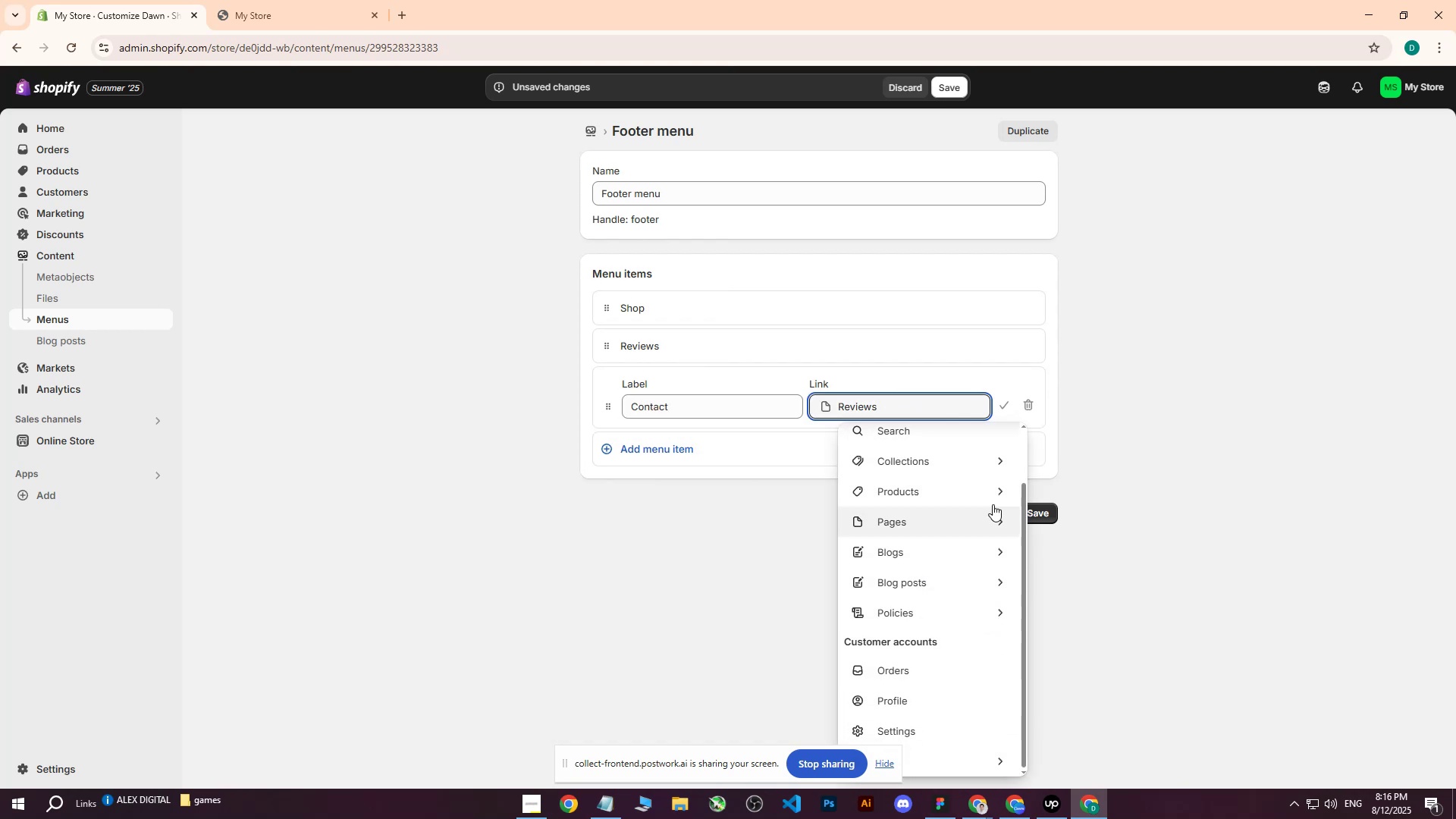 
scroll: coordinate [982, 463], scroll_direction: up, amount: 1.0
 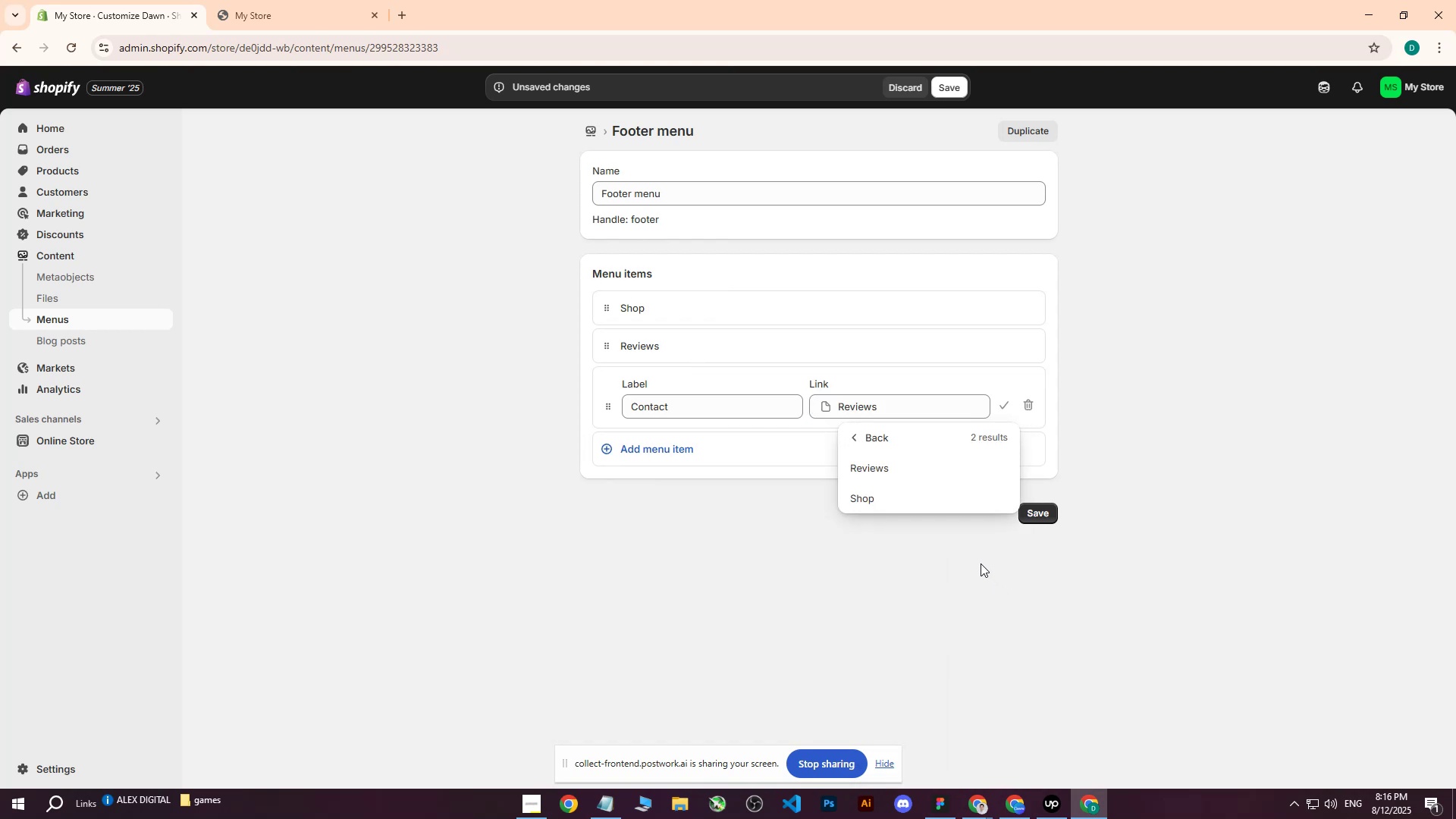 
left_click([871, 441])
 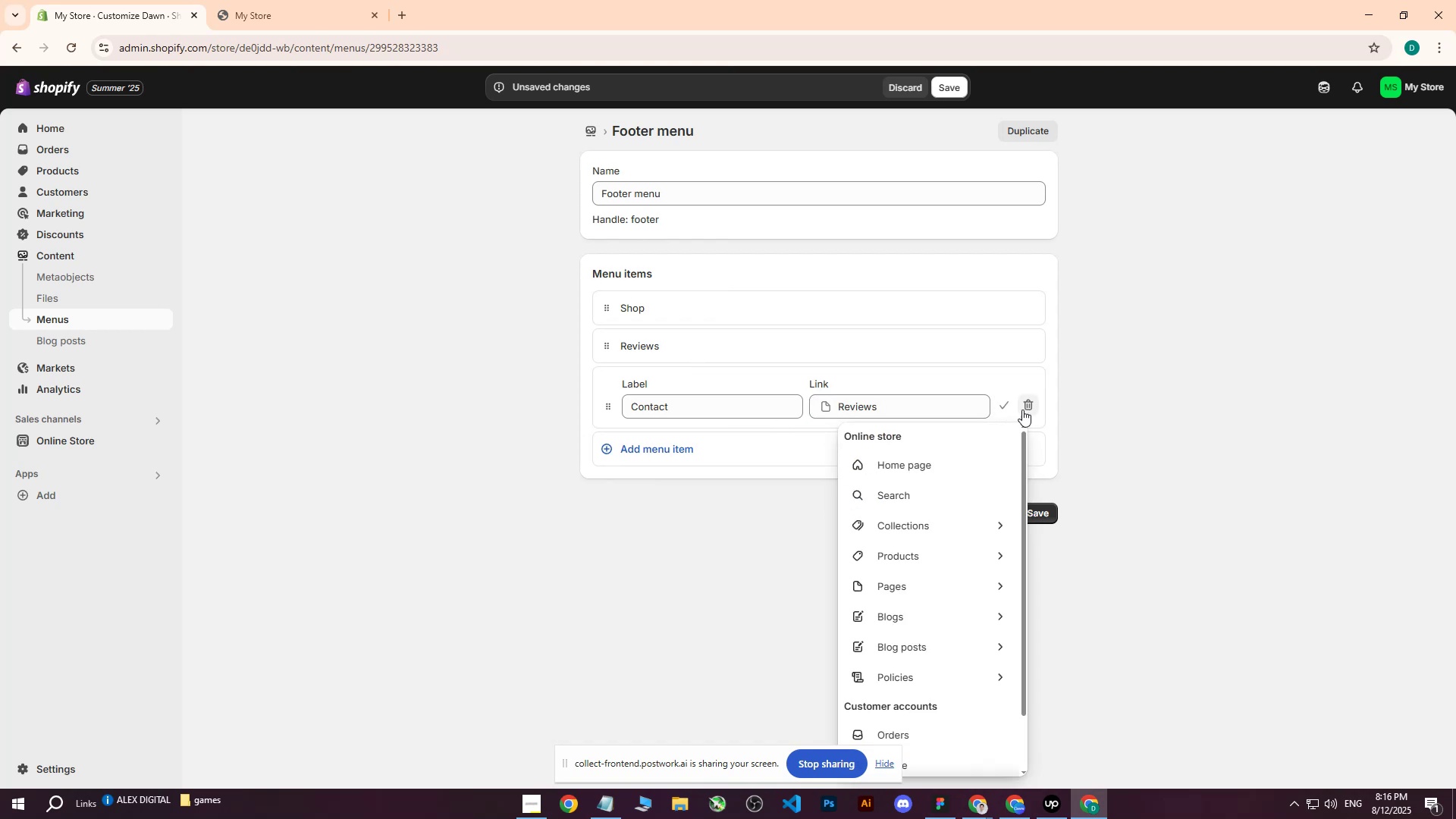 
left_click([1029, 409])
 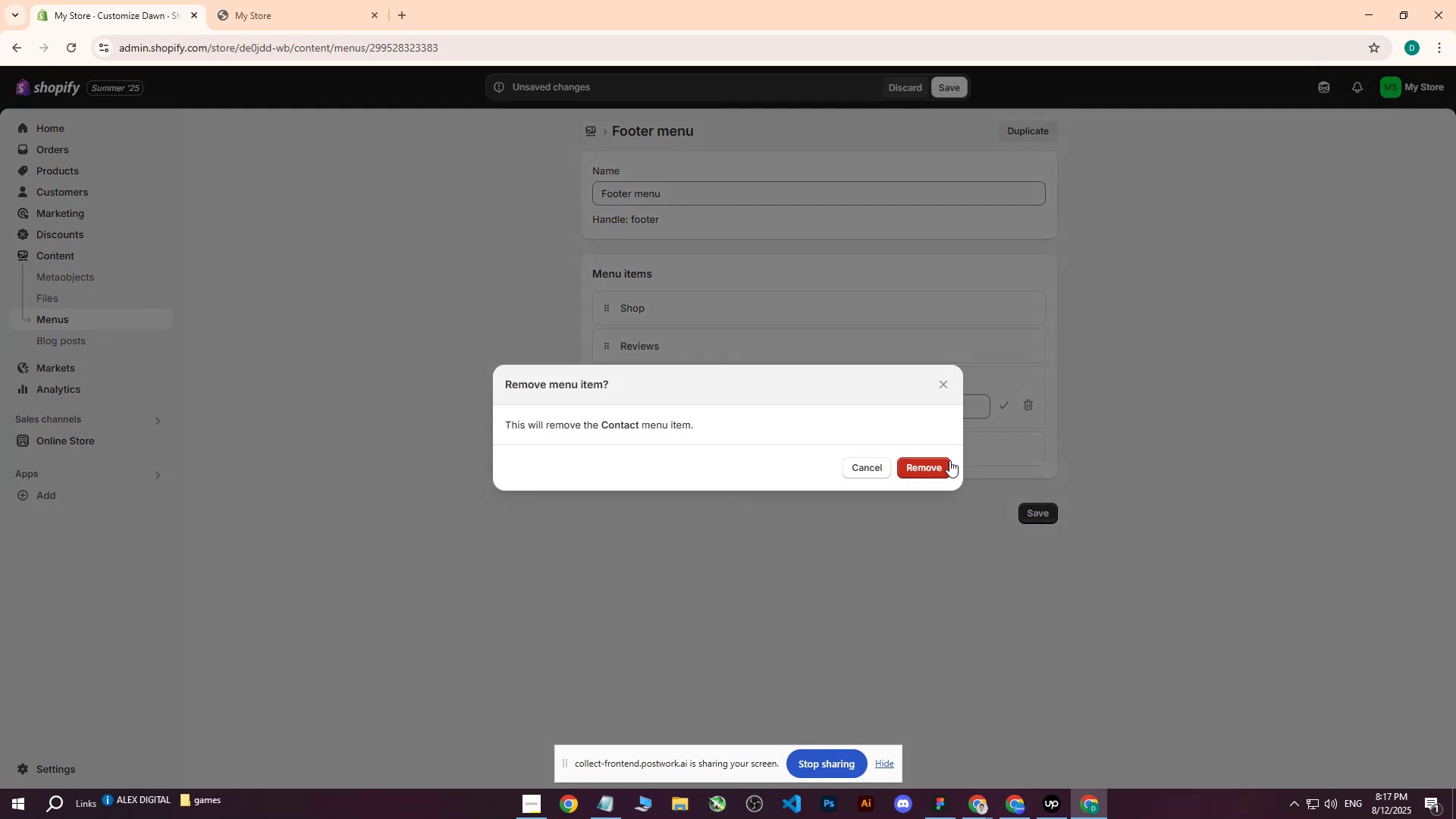 
left_click([937, 469])
 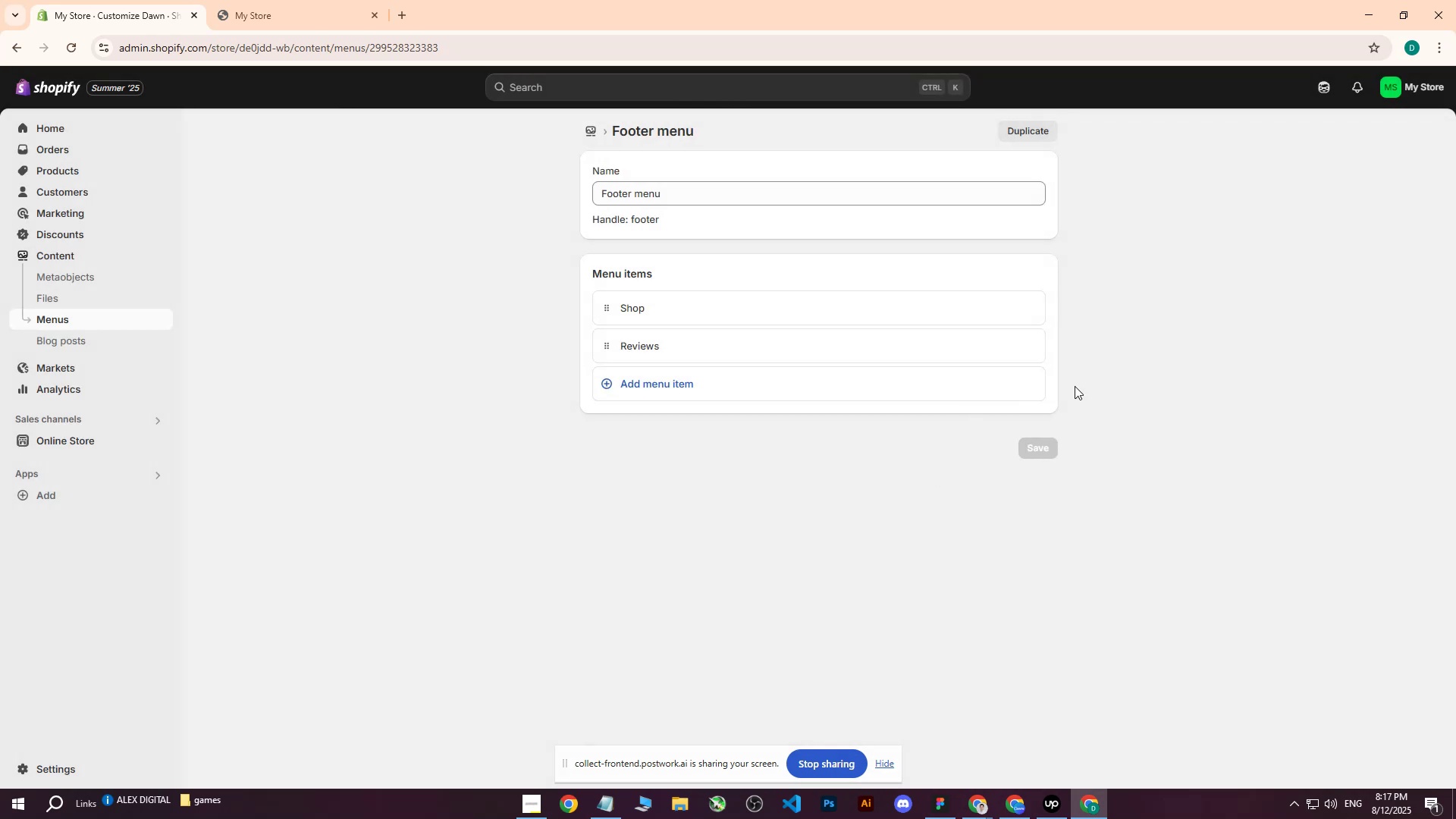 
scroll: coordinate [1164, 328], scroll_direction: up, amount: 3.0
 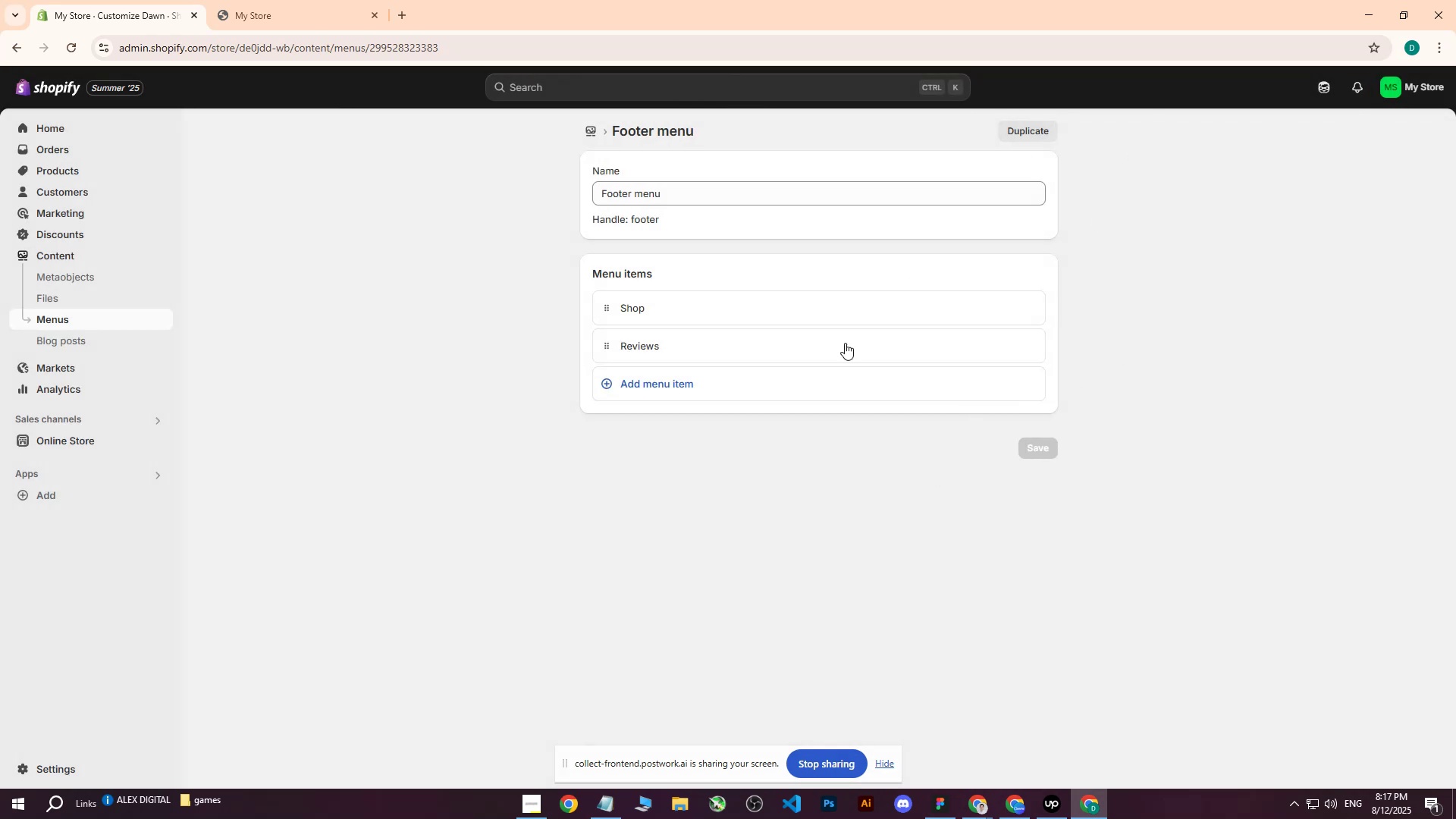 
left_click([491, 504])
 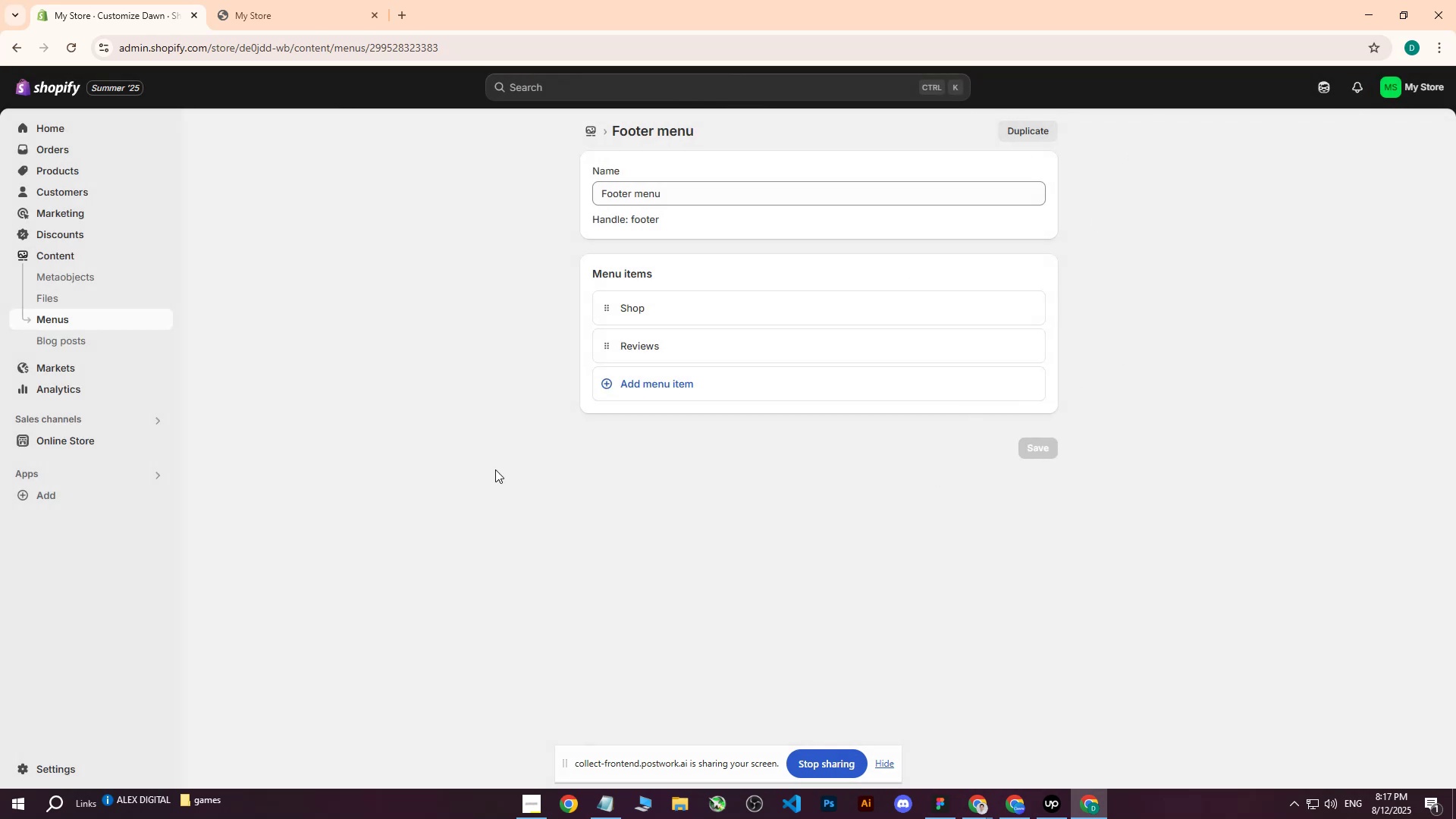 
scroll: coordinate [435, 419], scroll_direction: up, amount: 3.0
 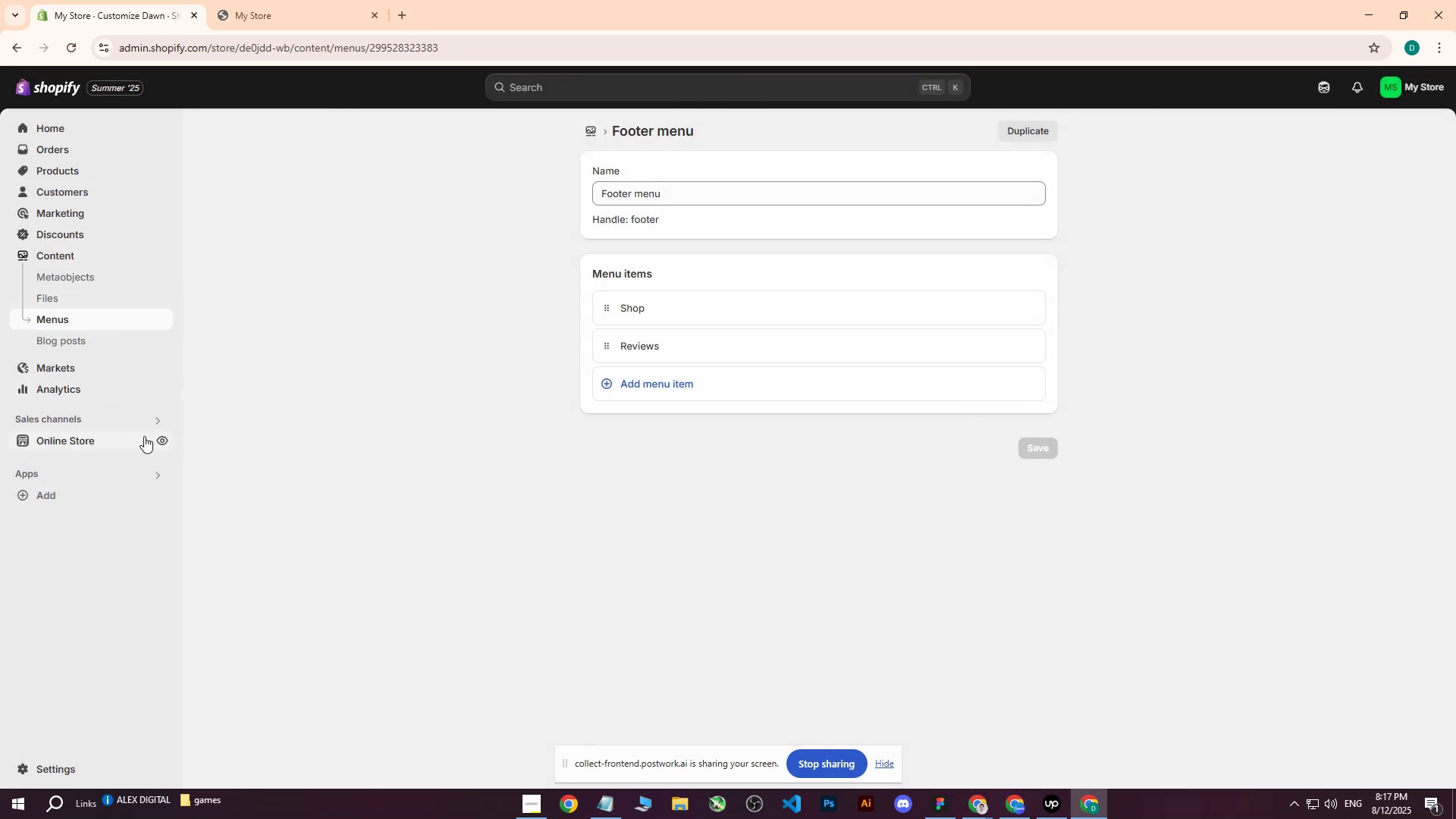 
left_click([155, 443])
 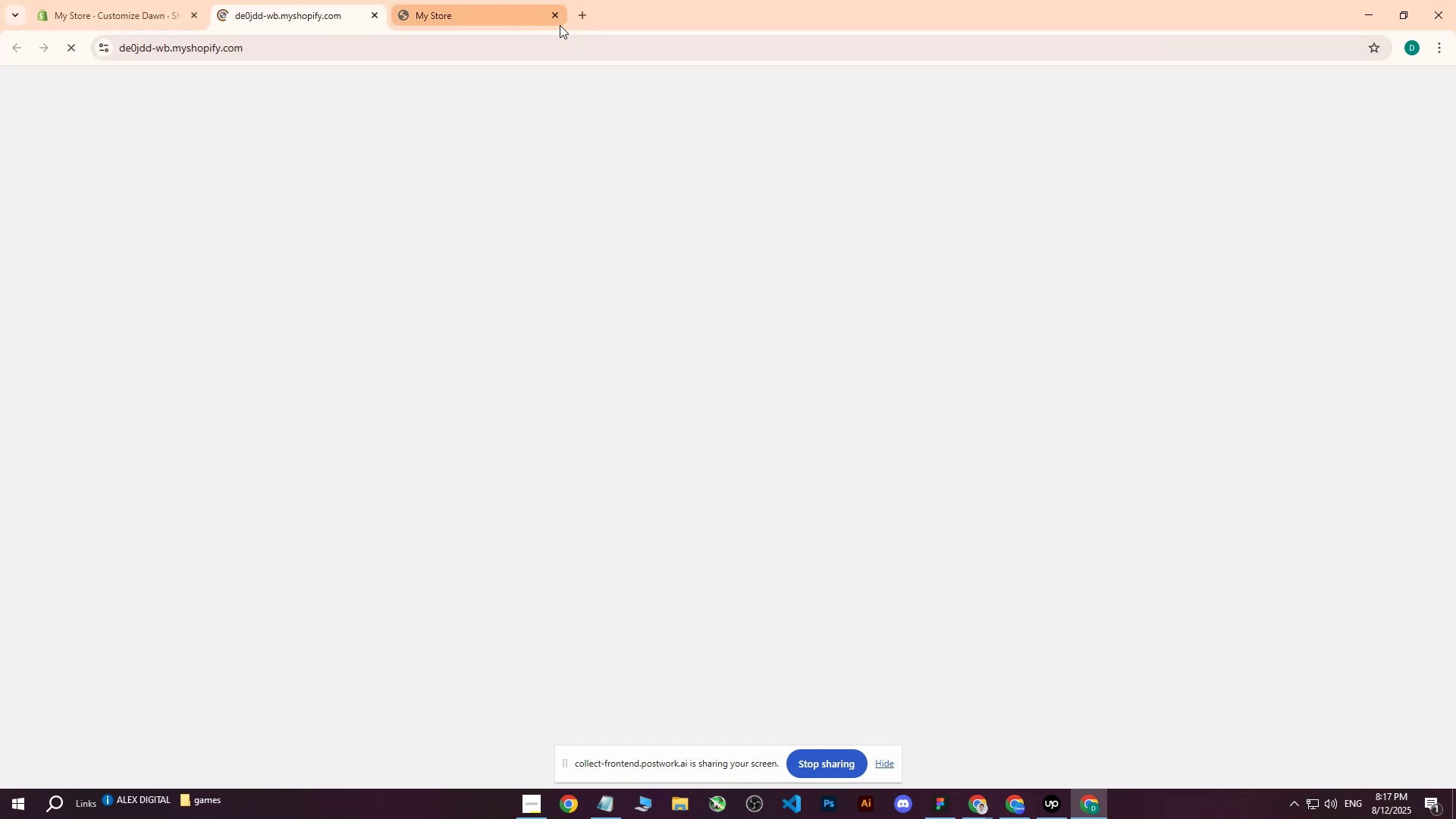 
left_click([552, 13])
 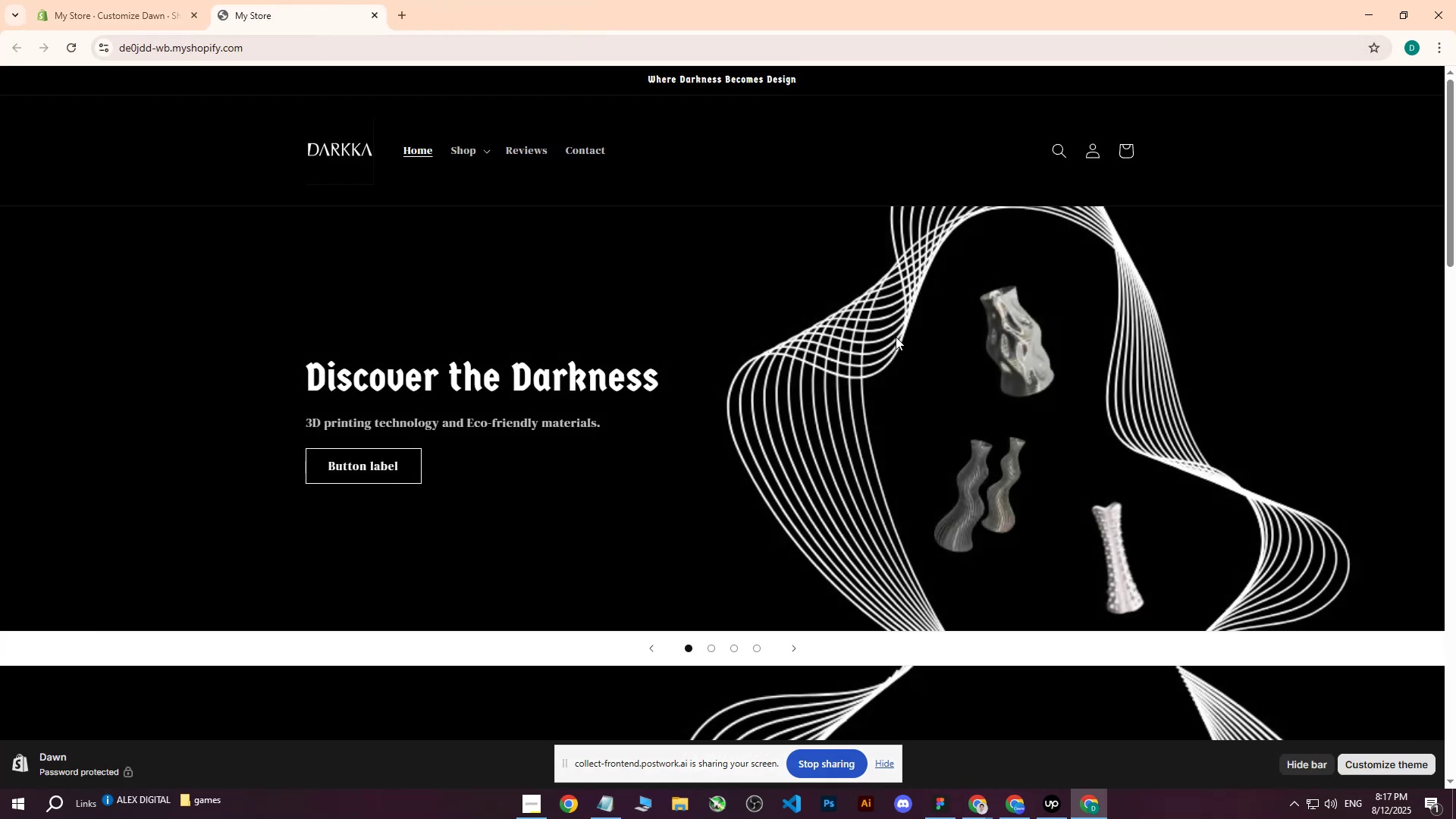 
scroll: coordinate [924, 327], scroll_direction: up, amount: 3.0
 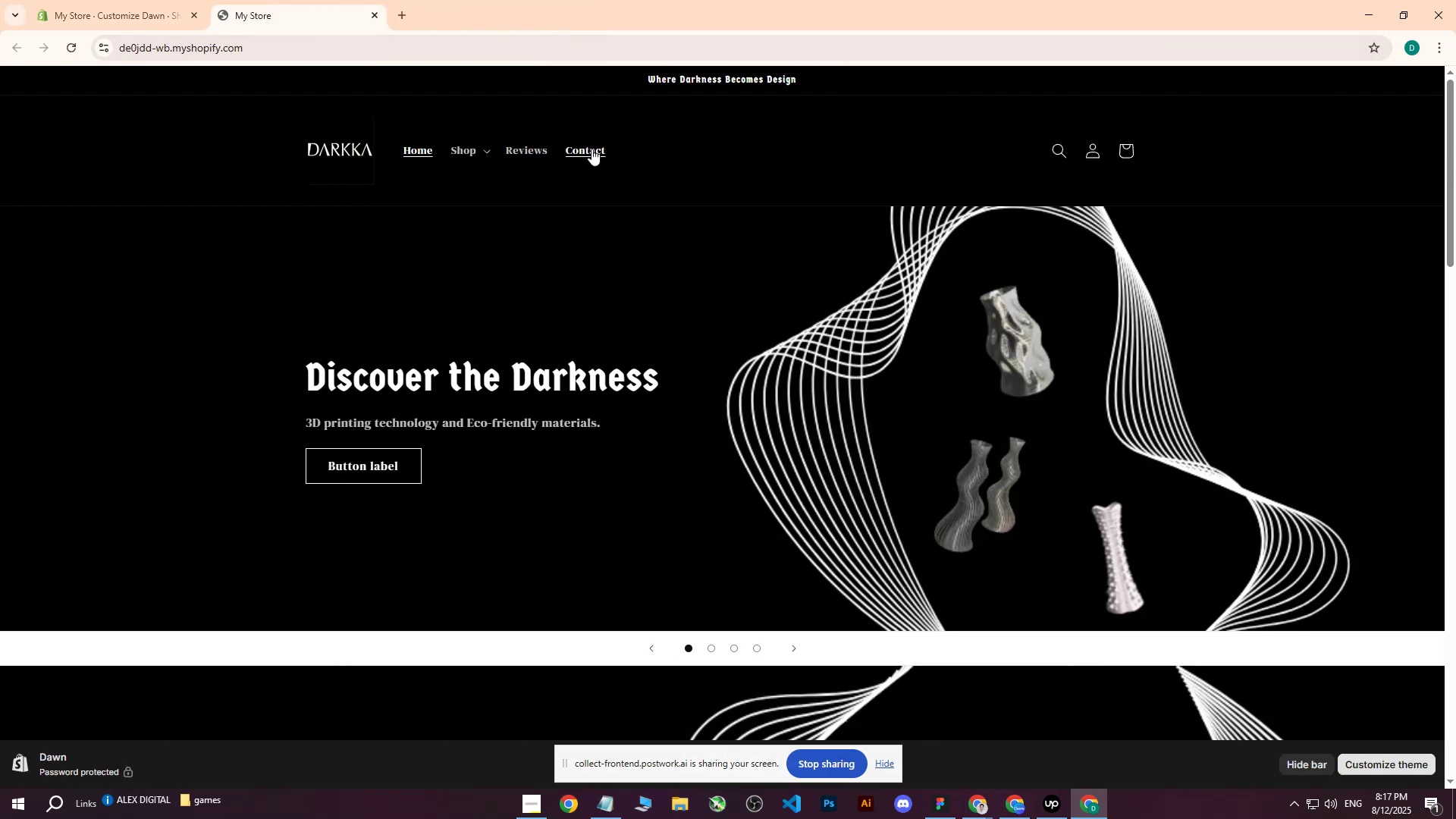 
left_click([597, 136])
 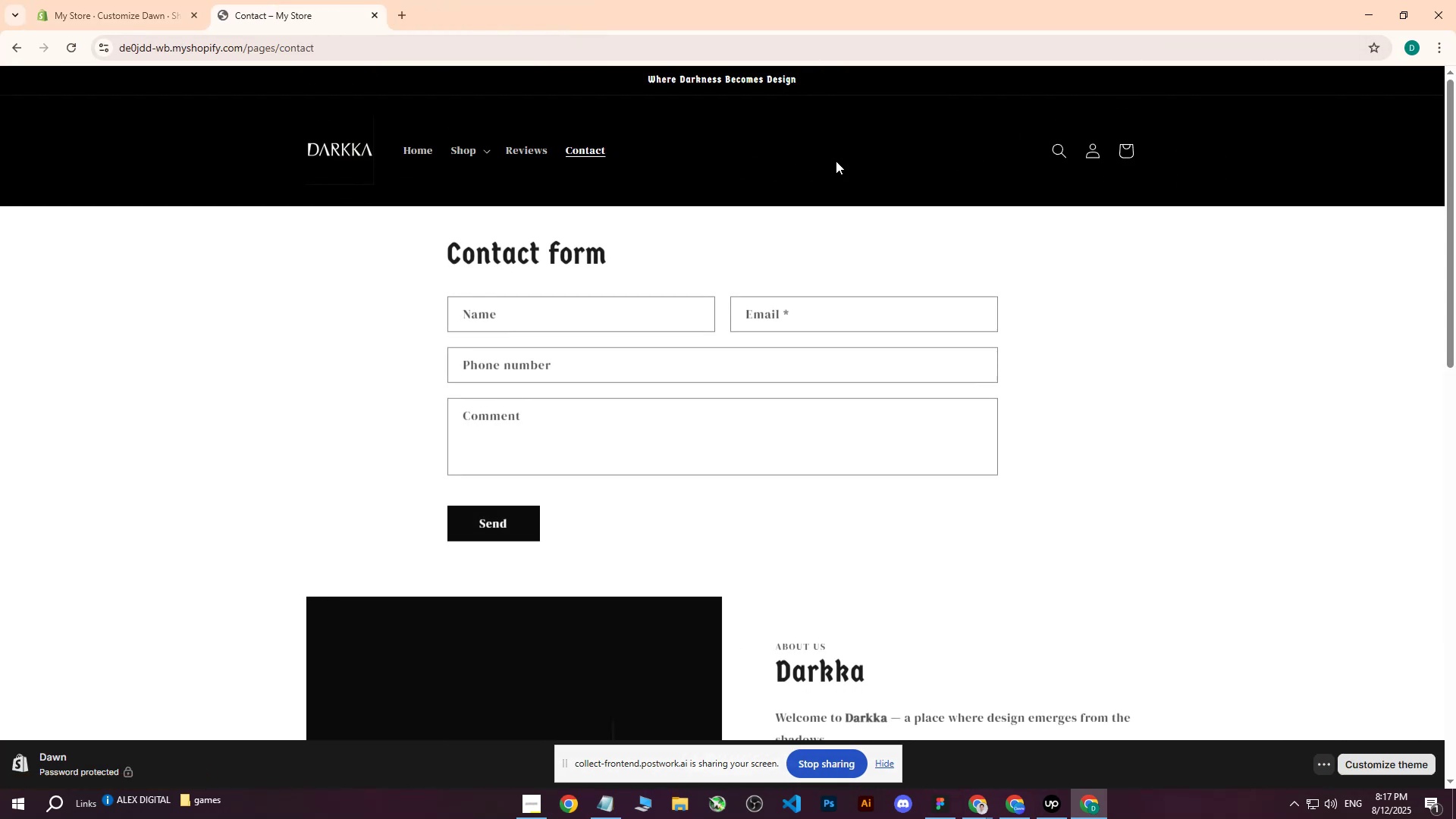 
scroll: coordinate [842, 214], scroll_direction: down, amount: 6.0
 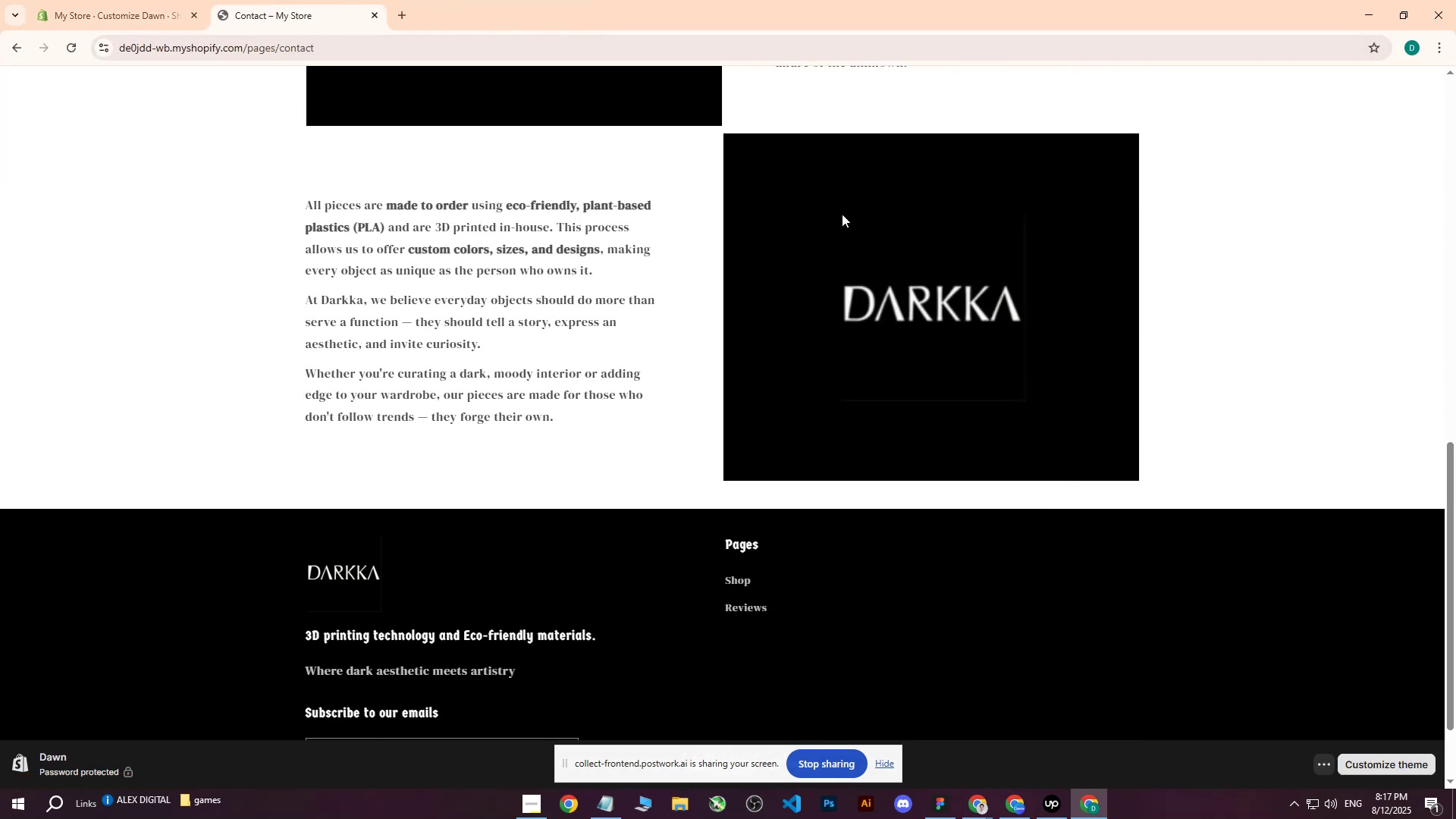 
scroll: coordinate [843, 218], scroll_direction: up, amount: 15.0
 